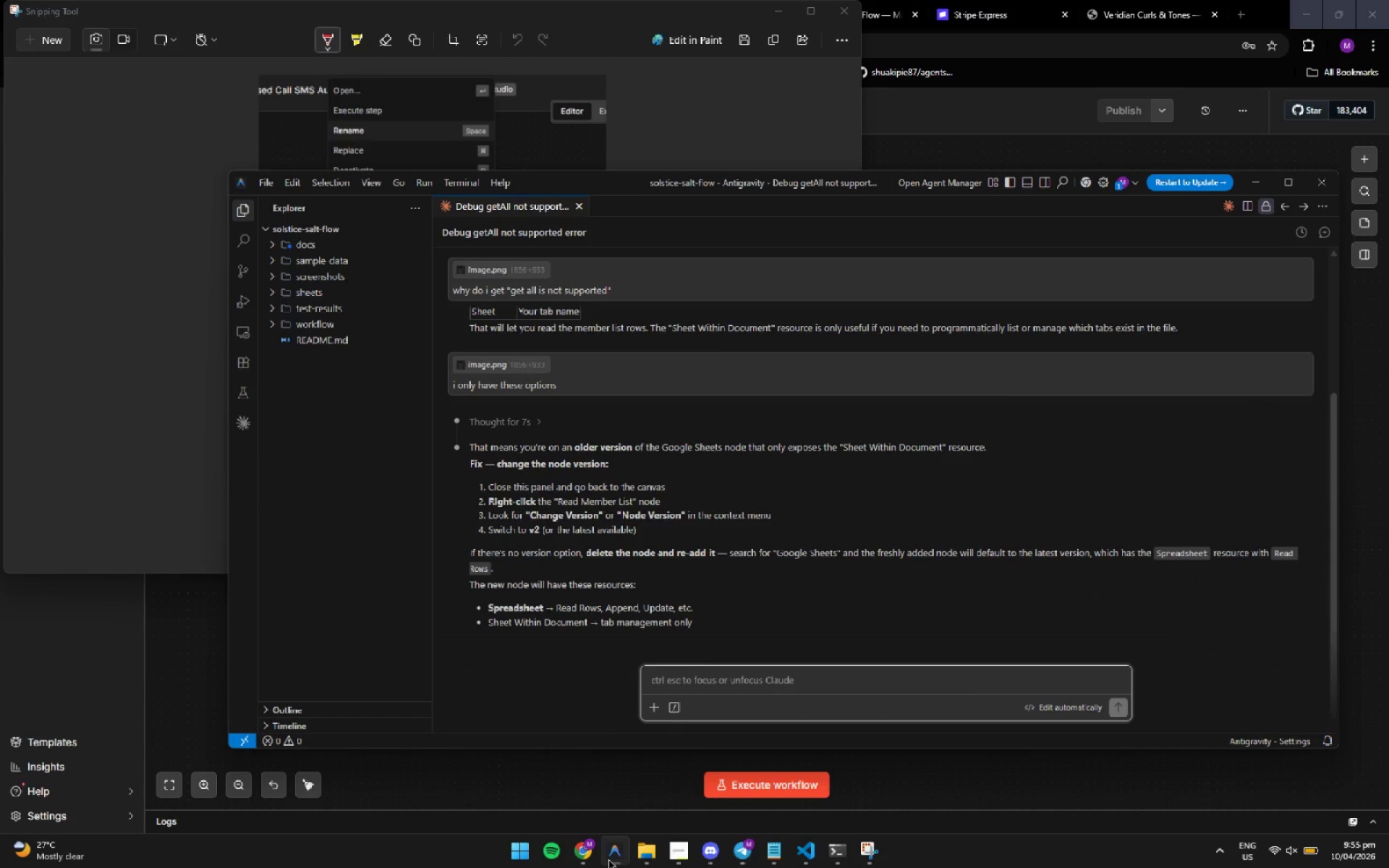 
key(Control+V)
 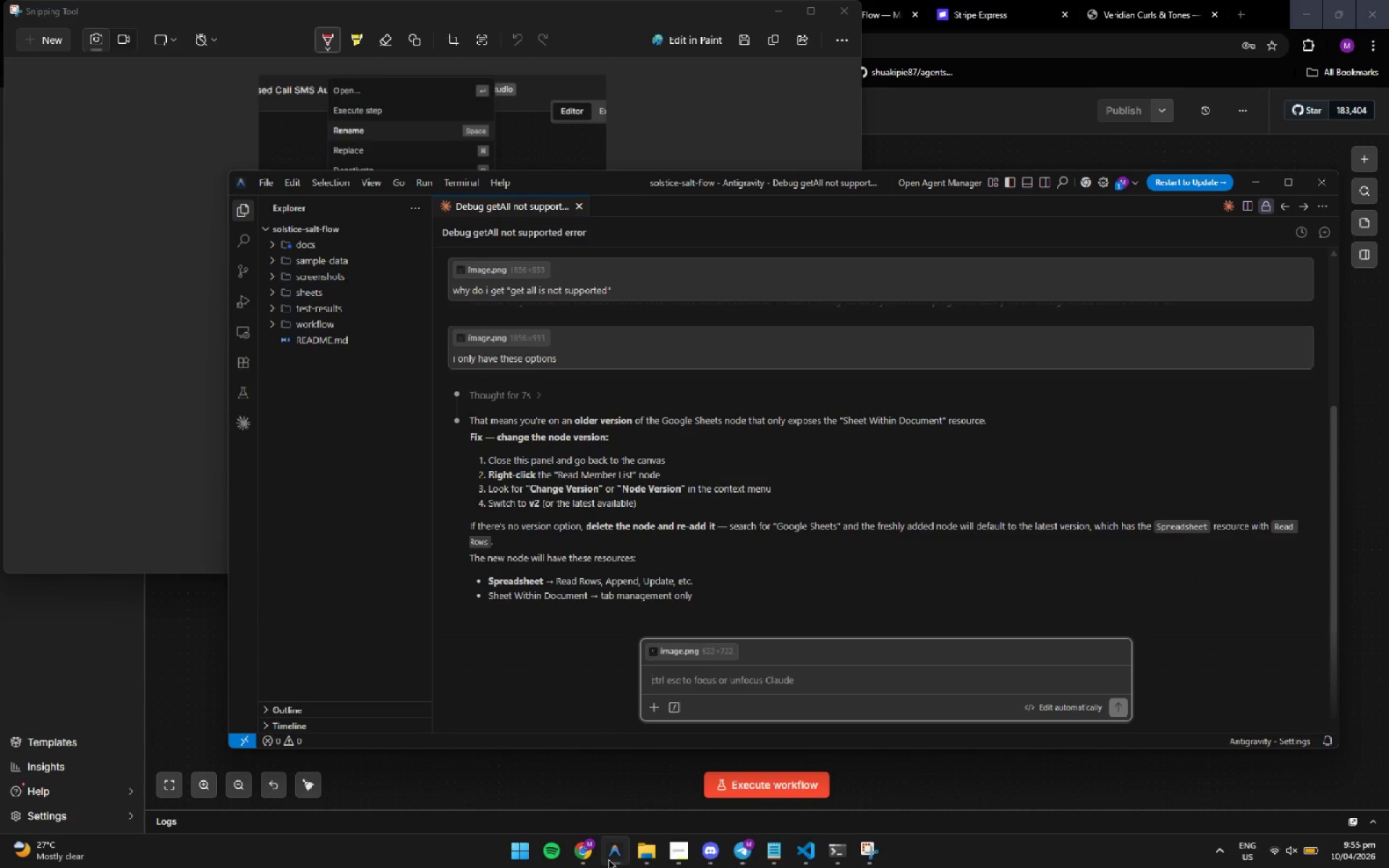 
type(this is what )
key(Backspace)
key(Backspace)
key(Backspace)
key(Backspace)
key(Backspace)
type(w)
key(Backspace)
key(Backspace)
key(Backspace)
key(Backspace)
key(Backspace)
key(Backspace)
type(e)
key(Backspace)
key(Backspace)
type(ese are the options when i od)
key(Backspace)
key(Backspace)
type(do a right click on the read member list noed )
key(Backspace)
key(Backspace)
key(Backspace)
type(de)
 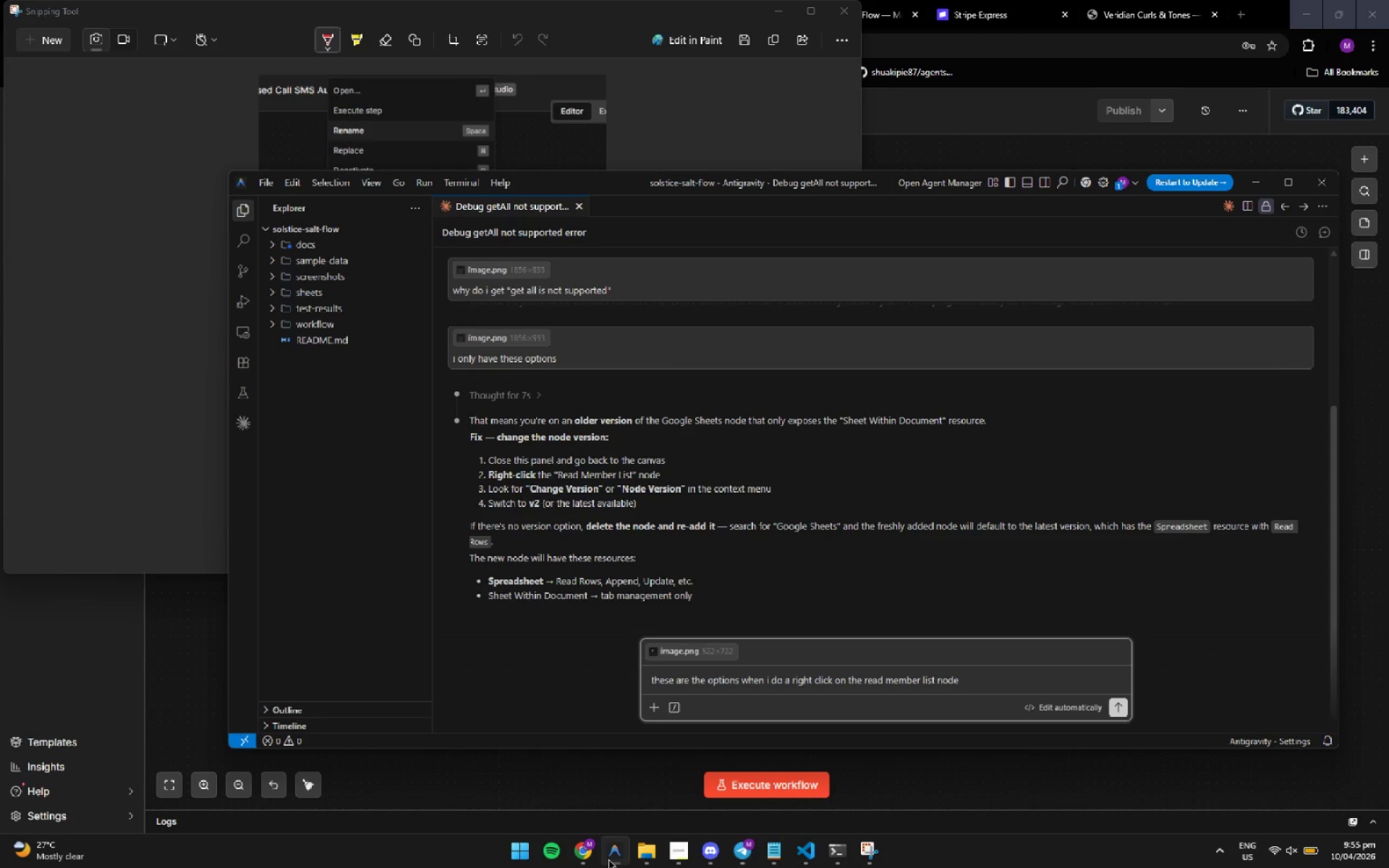 
key(Enter)
 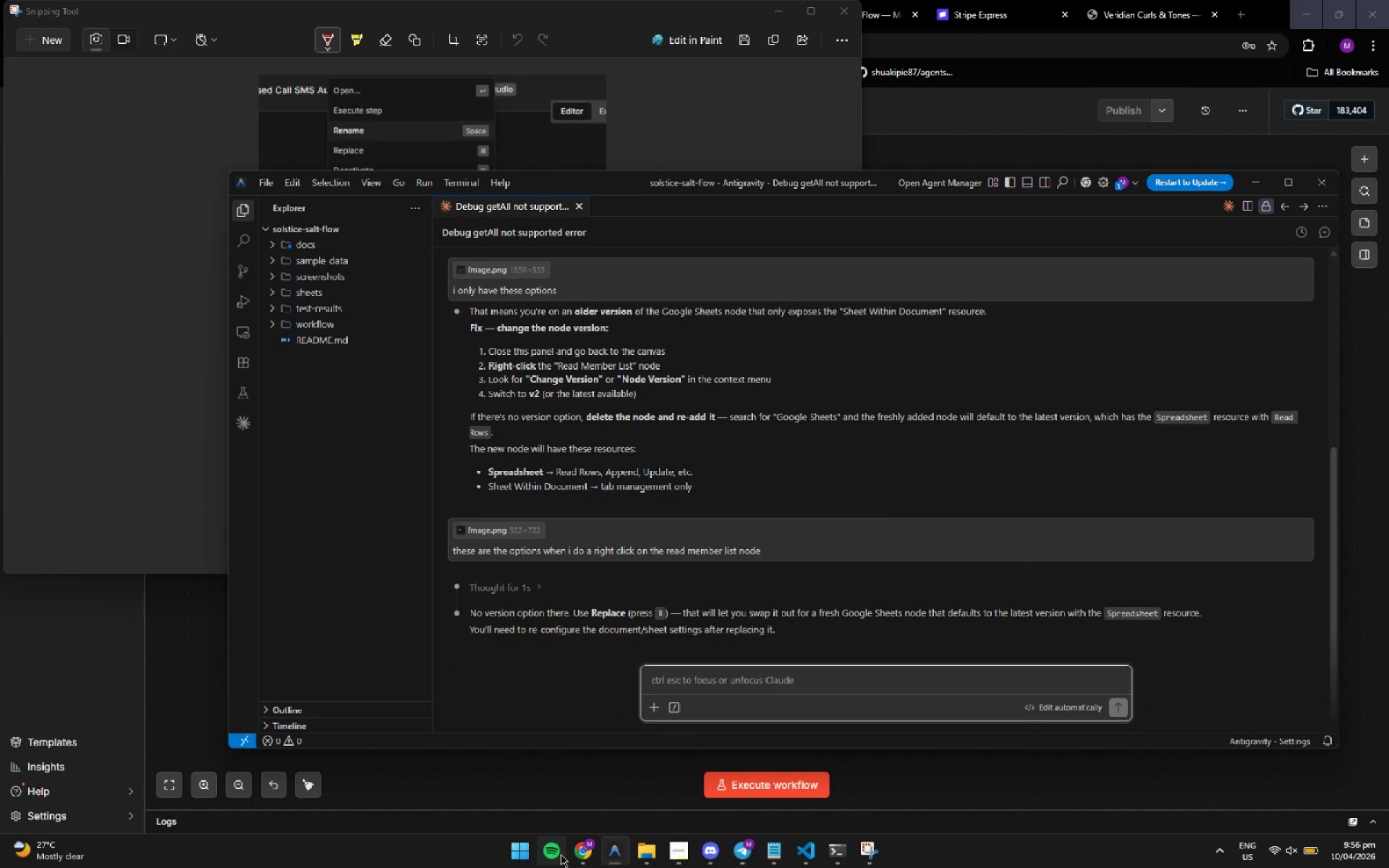 
wait(36.83)
 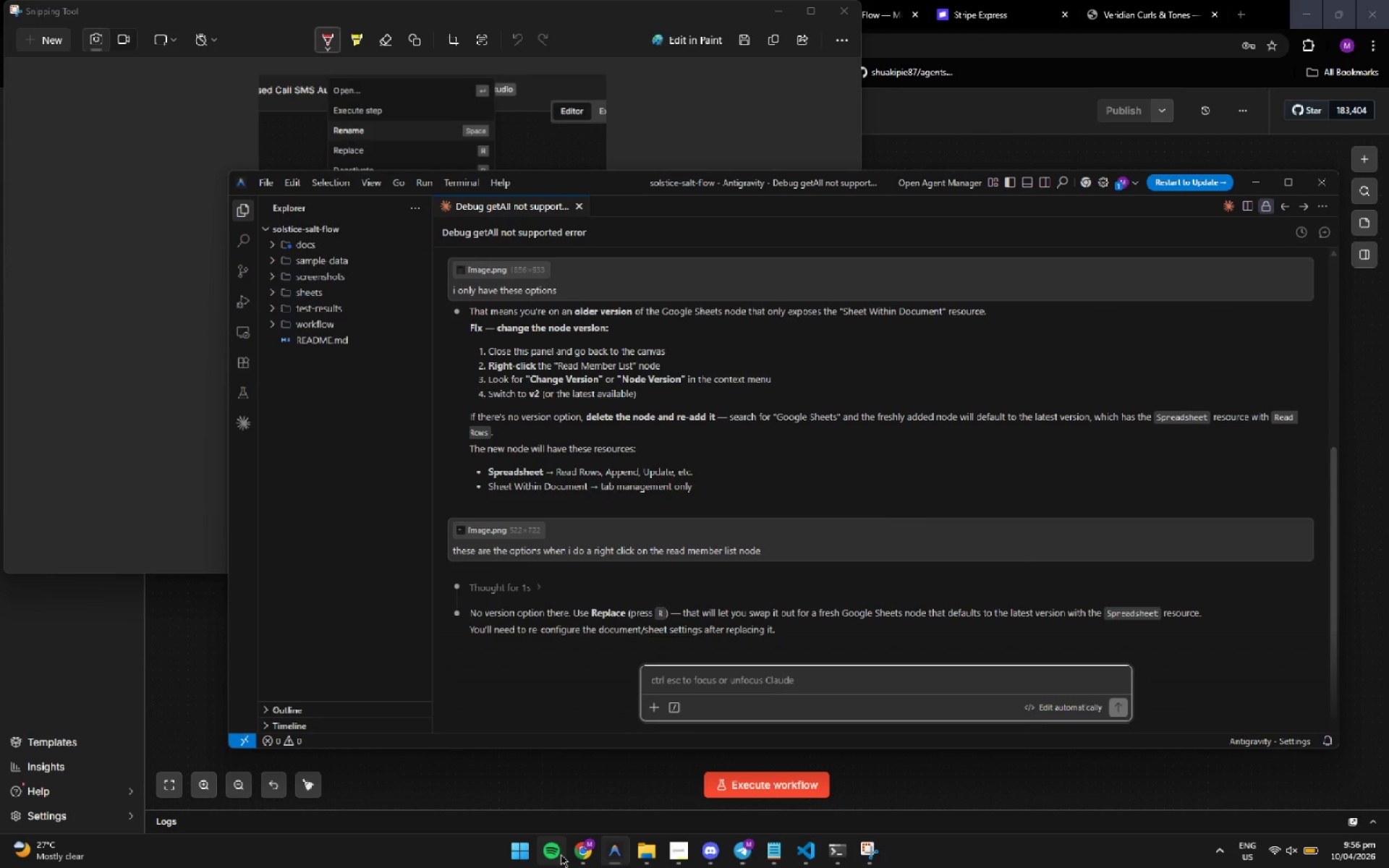 
double_click([184, 628])
 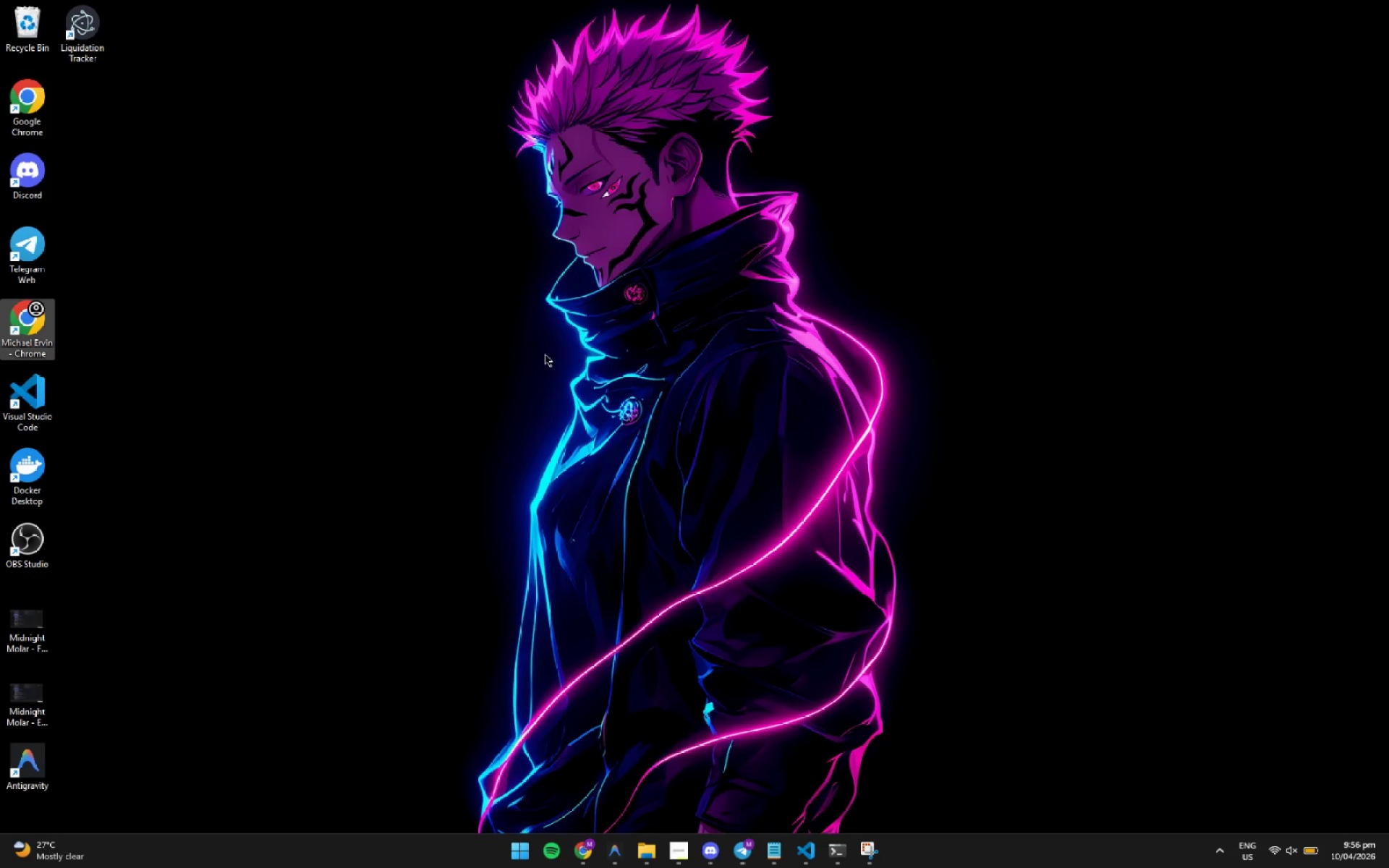 
left_click([578, 866])
 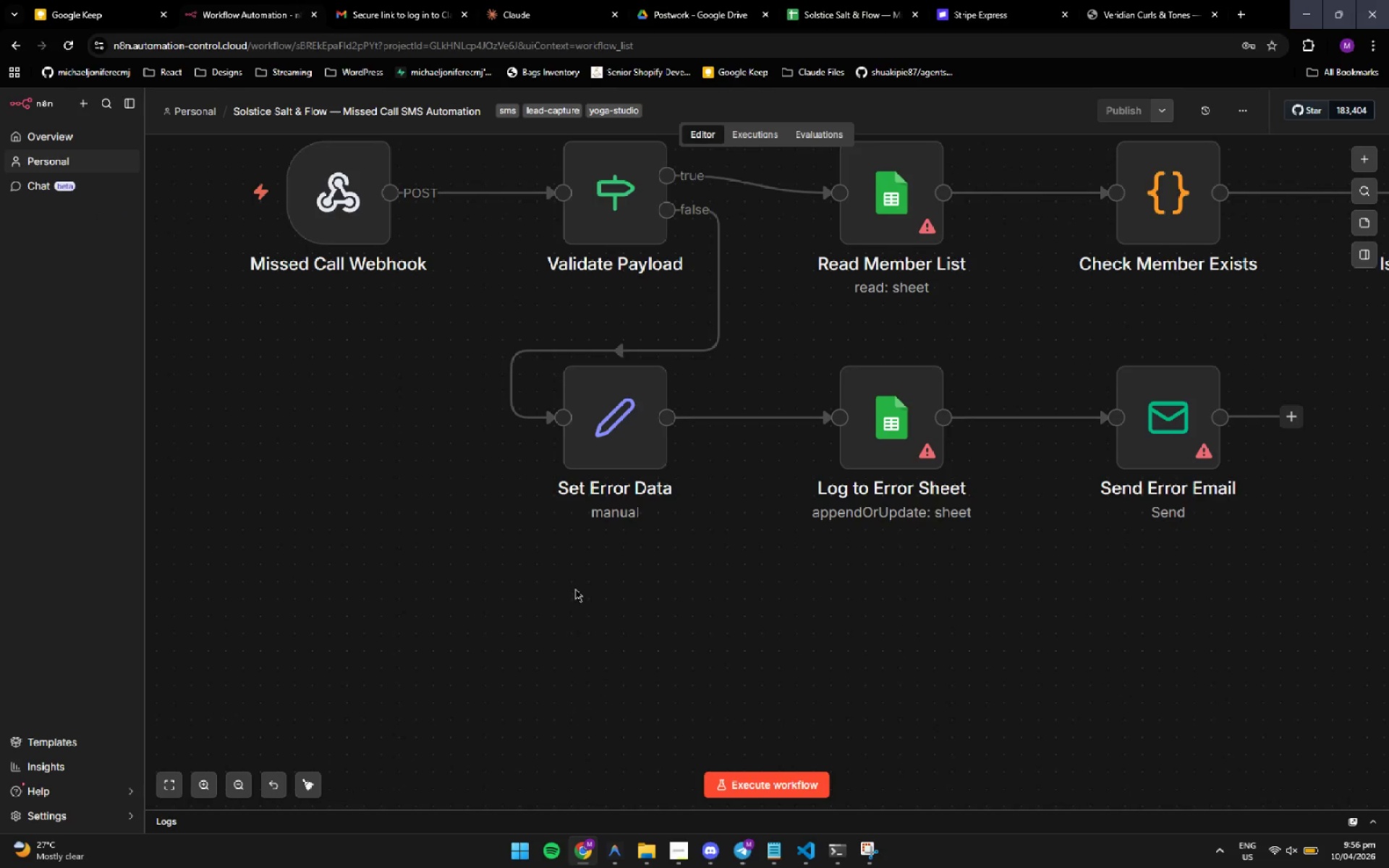 
left_click([575, 588])
 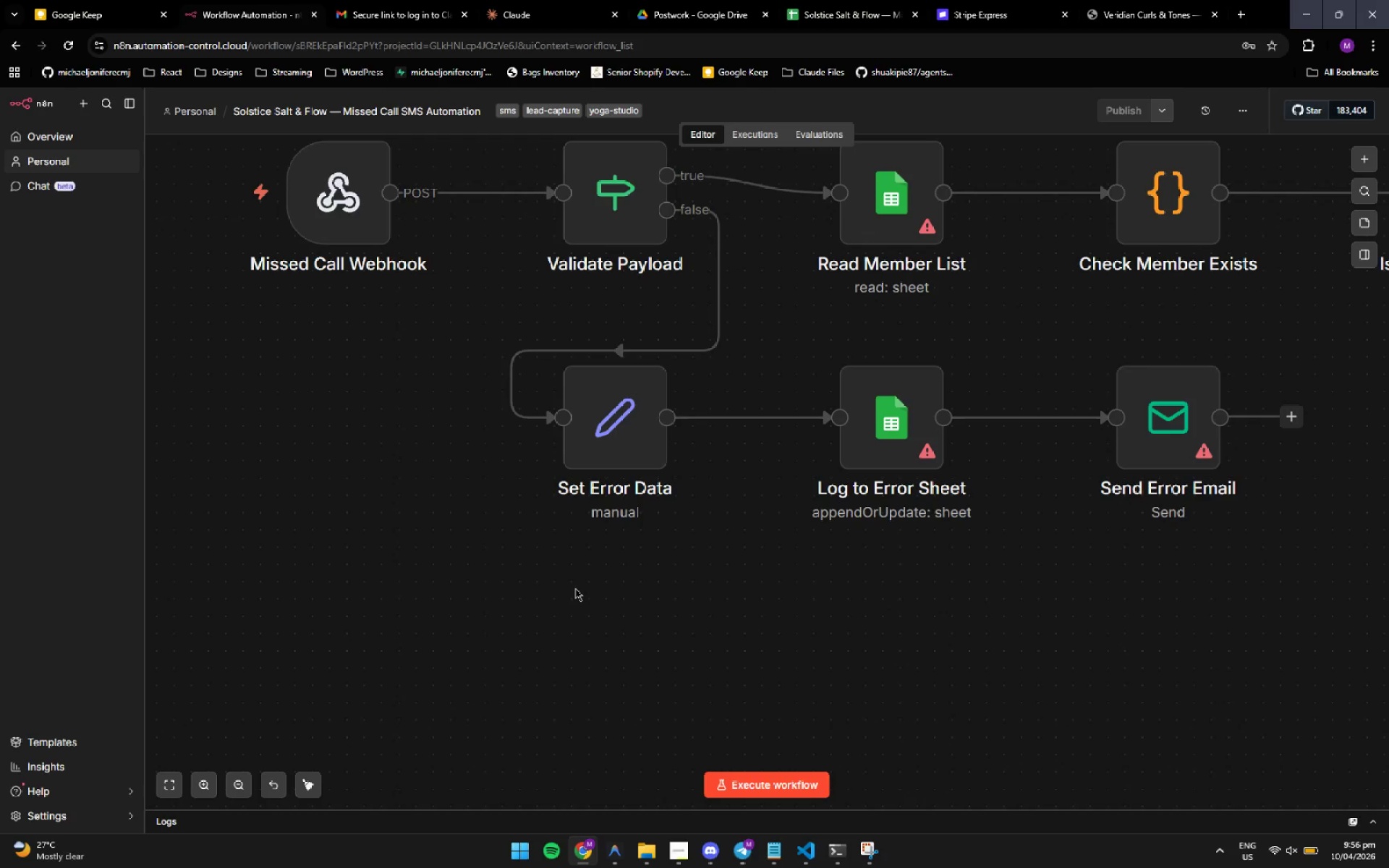 
wait(23.25)
 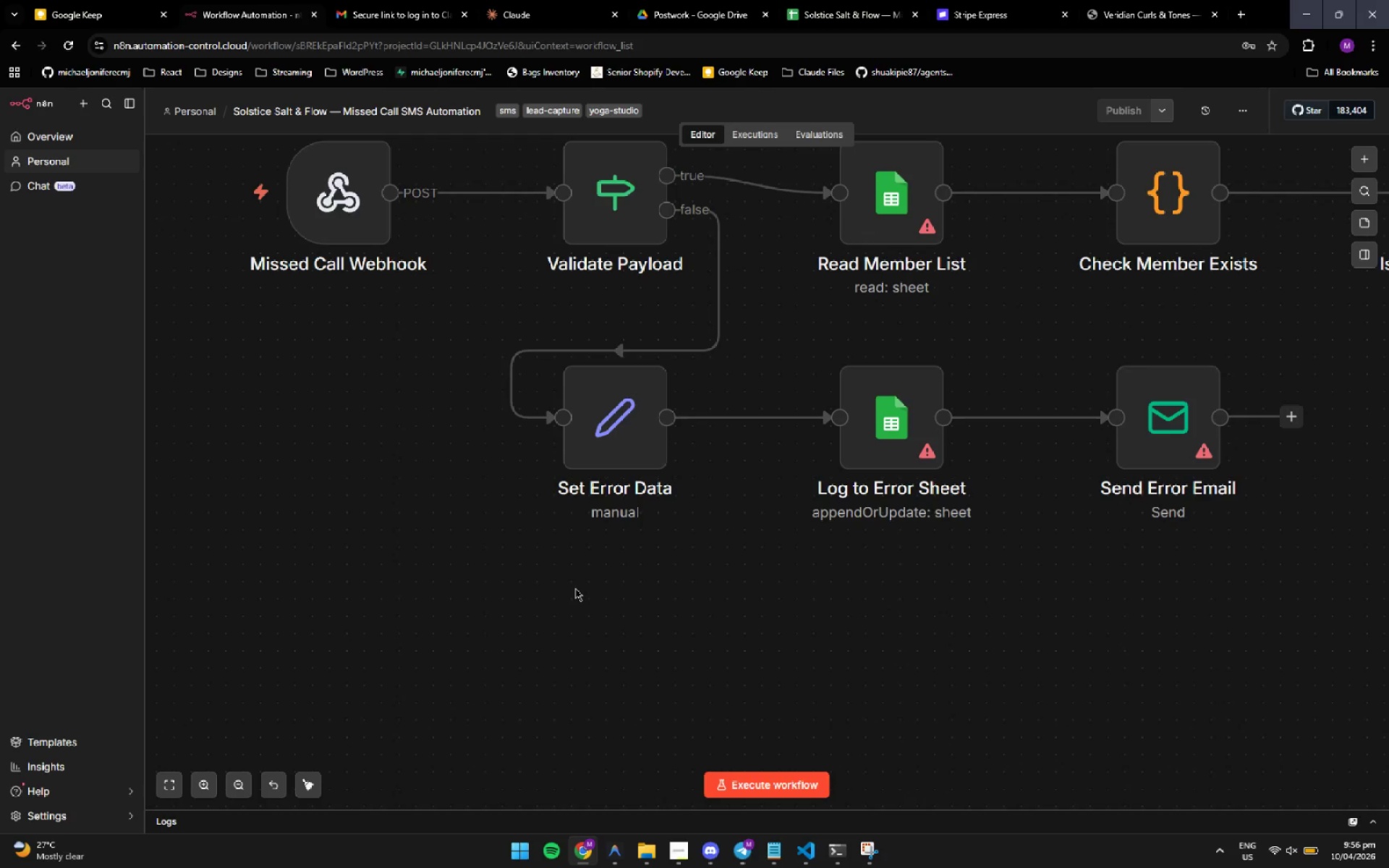 
left_click([244, 780])
 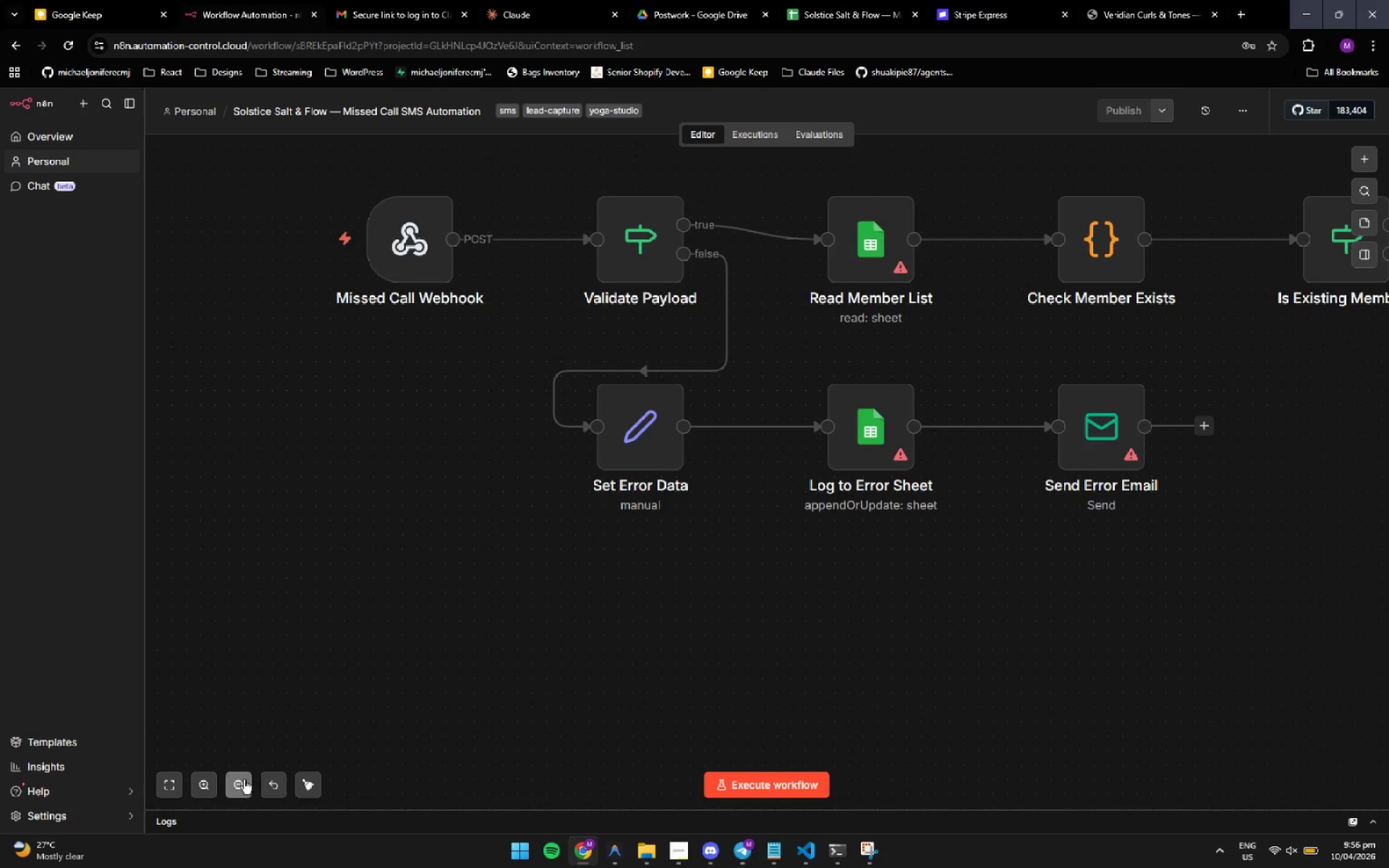 
double_click([244, 780])
 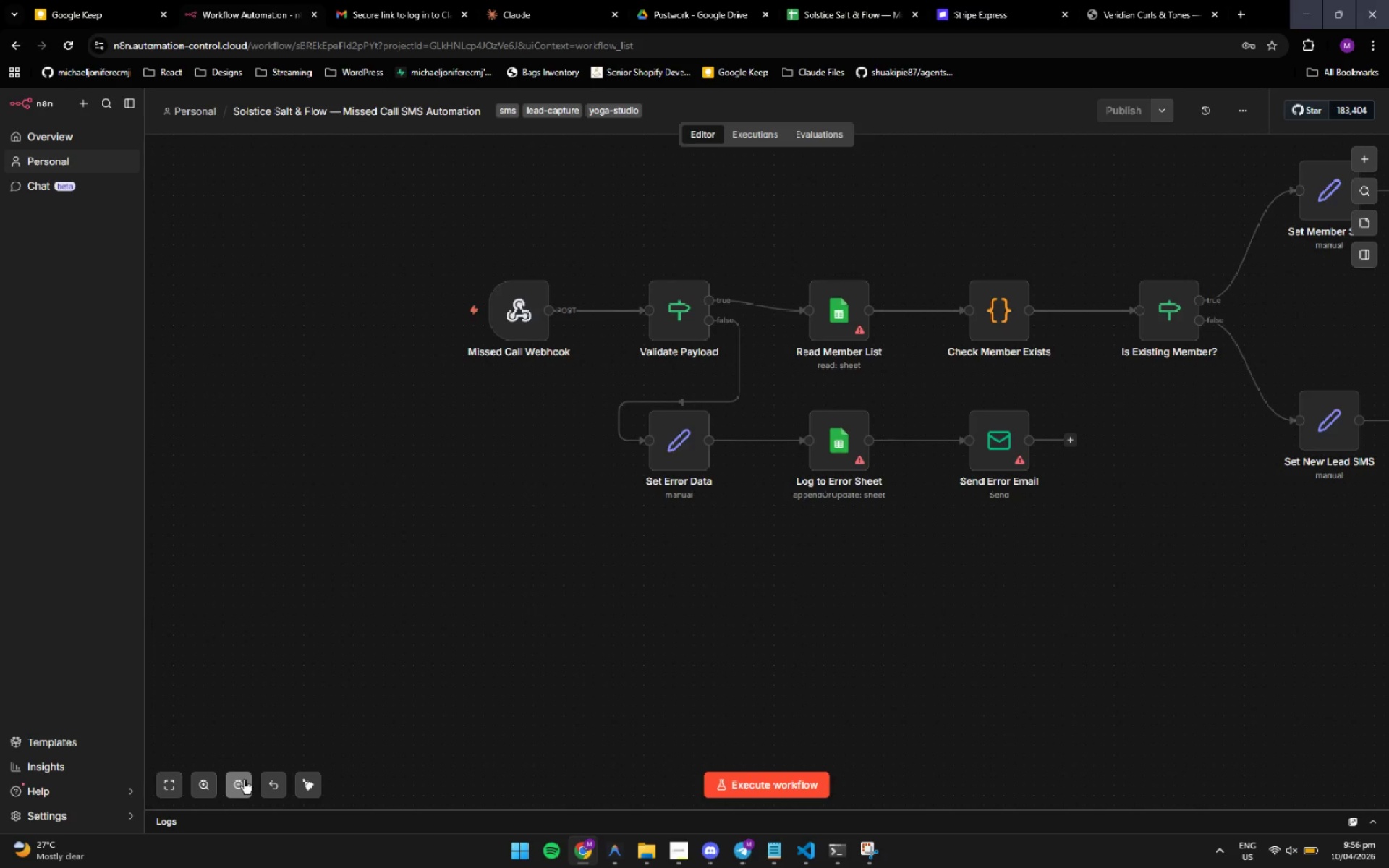 
triple_click([244, 780])
 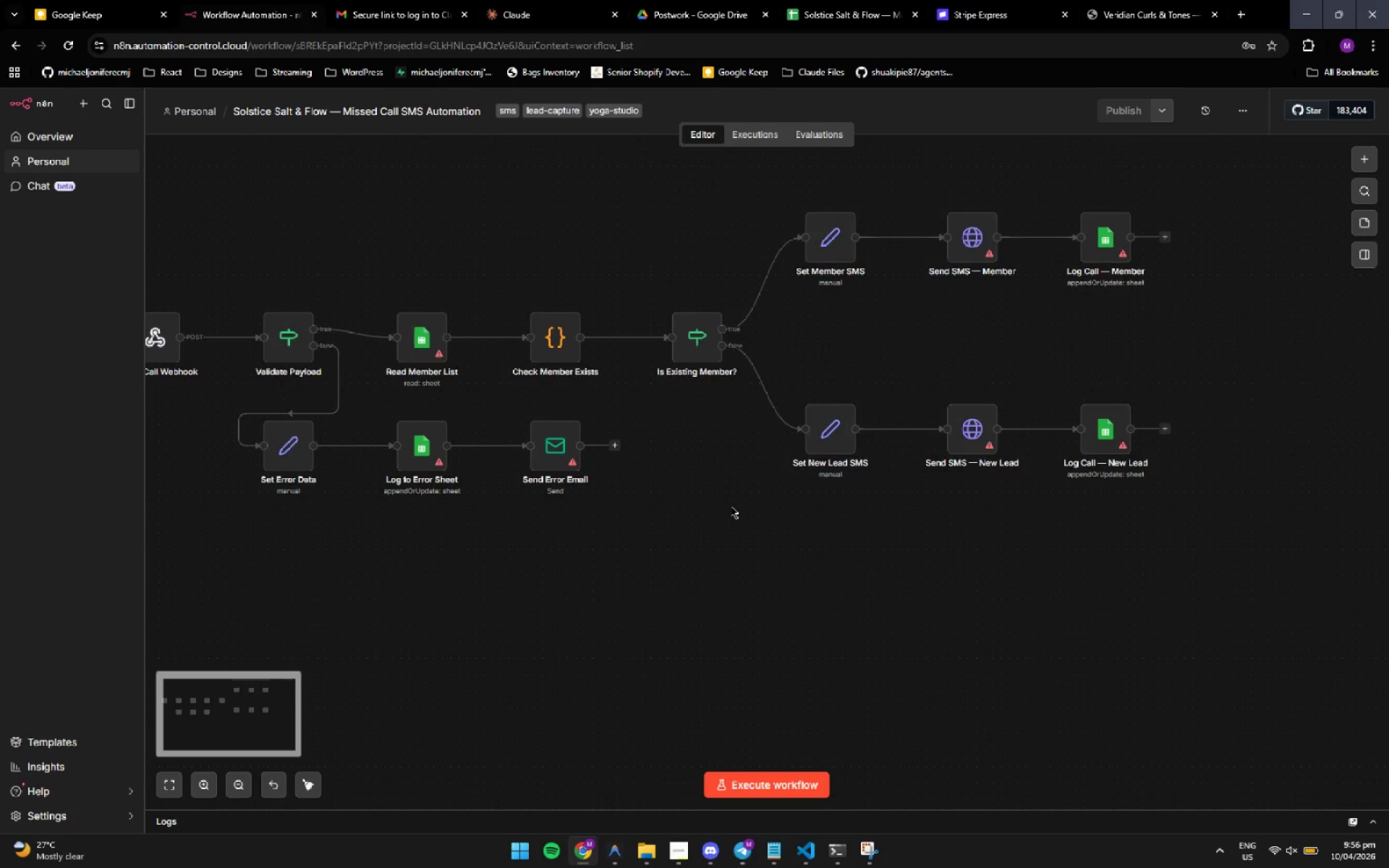 
wait(8.58)
 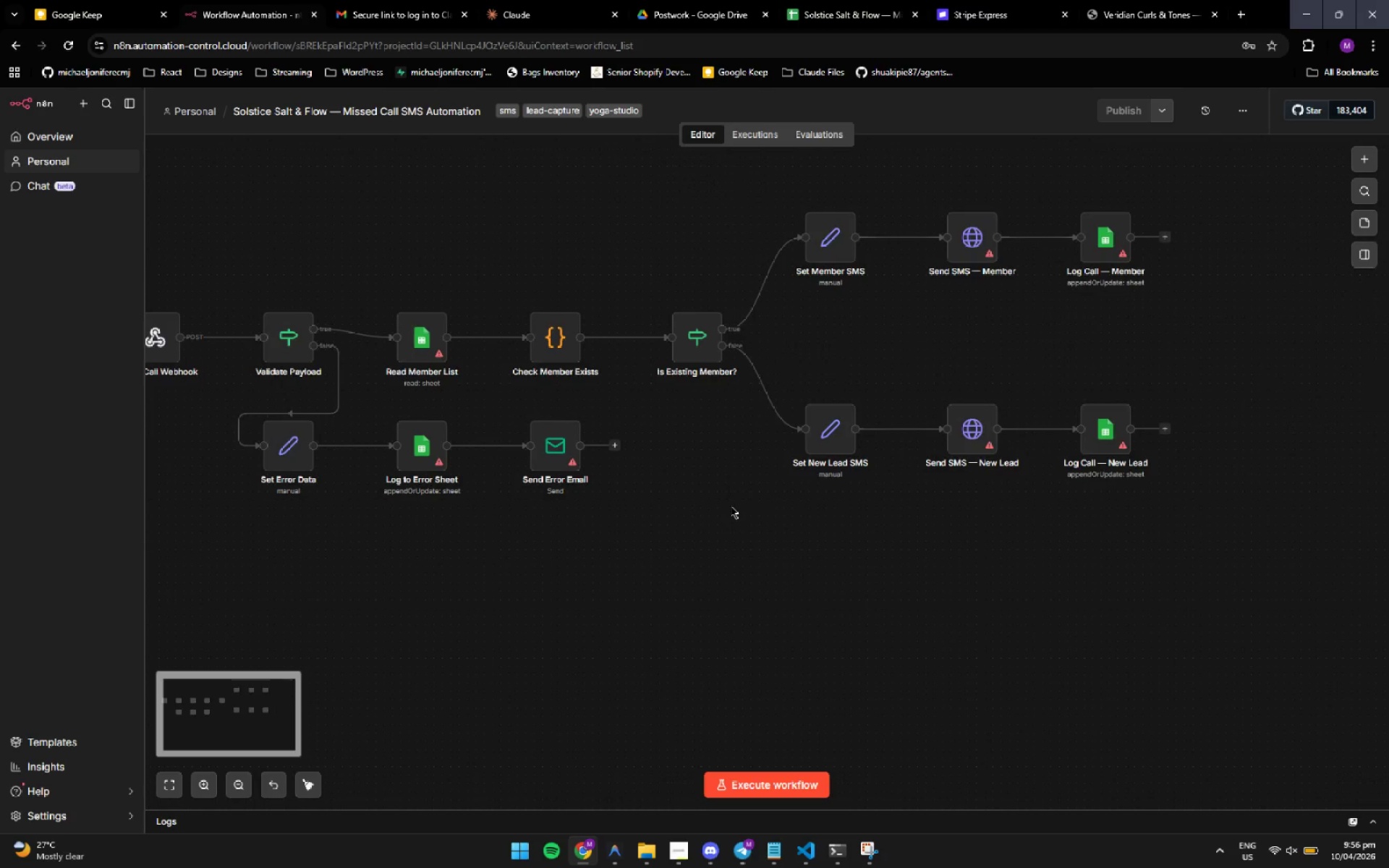 
left_click([561, 401])
 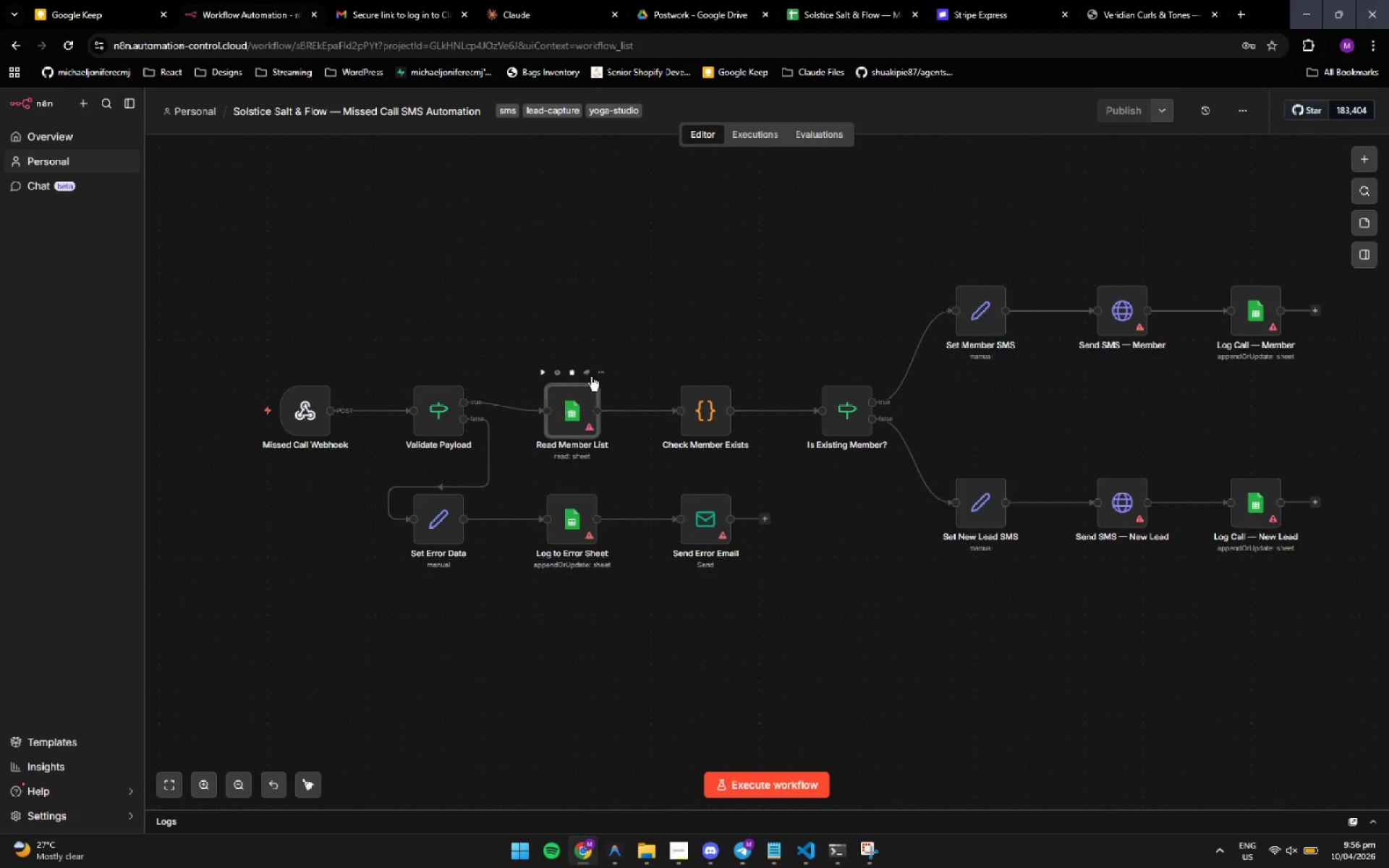 
mouse_move([602, 387])
 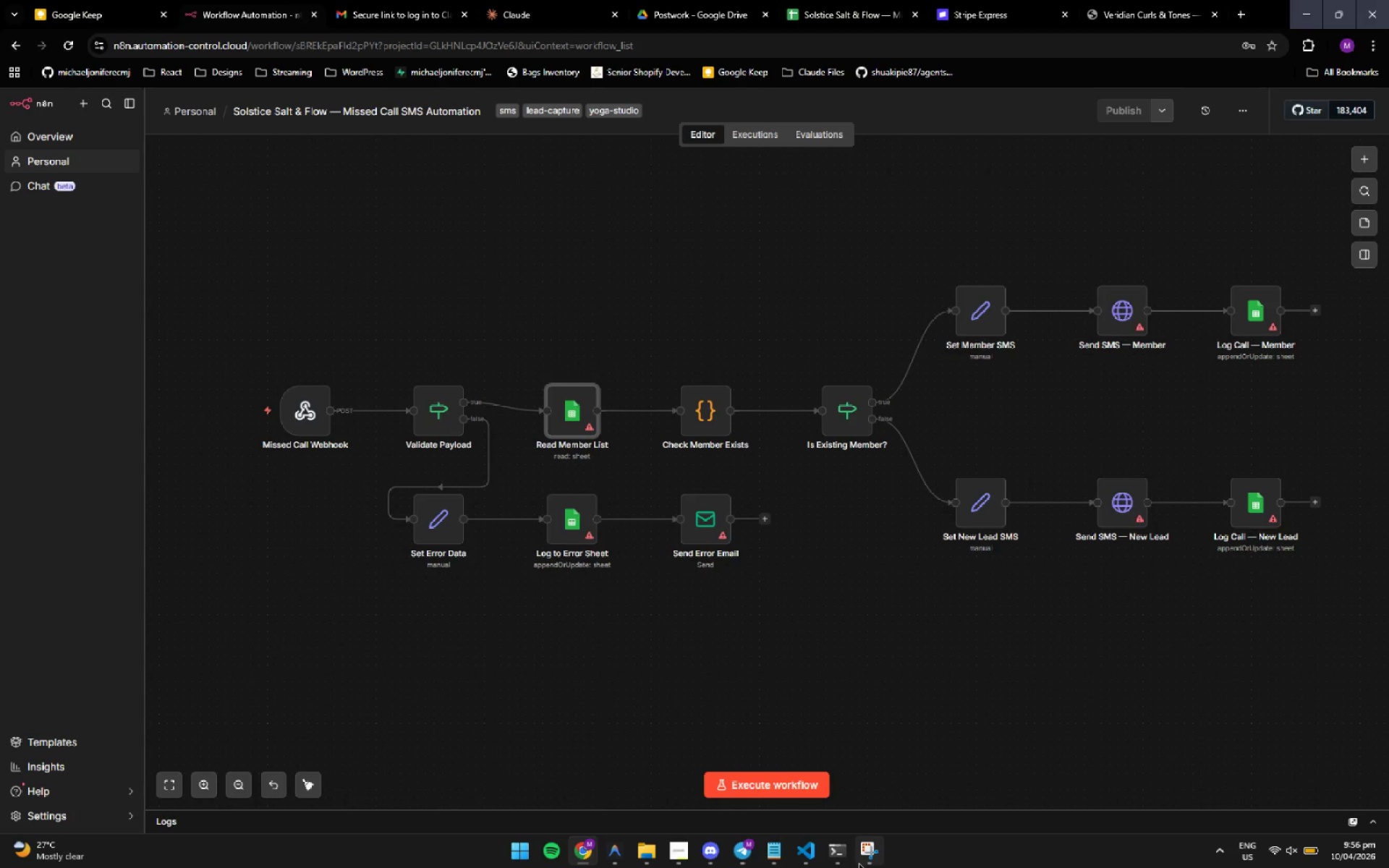 
left_click([828, 856])
 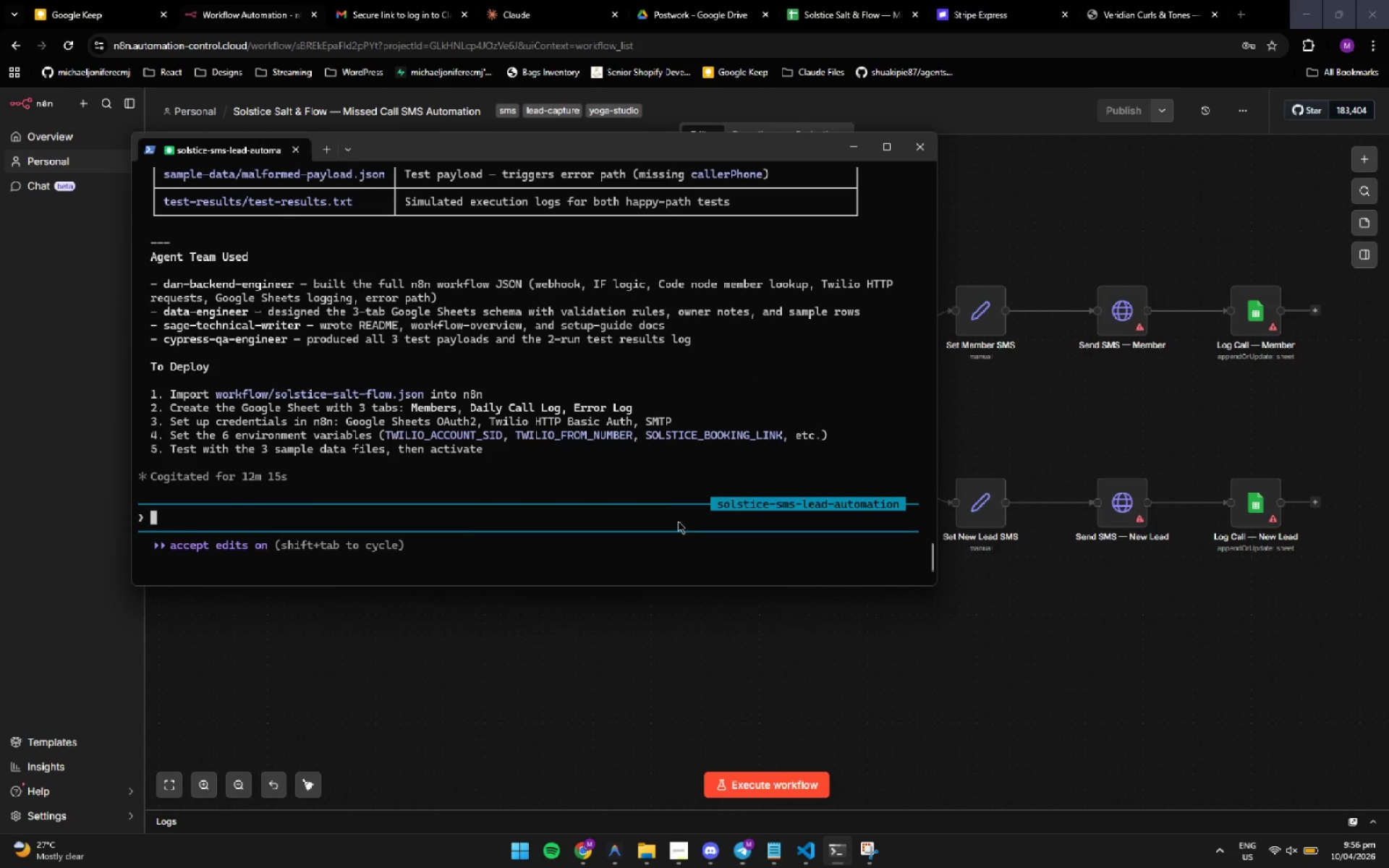 
type(the no)
key(Backspace)
type(shee)
key(Backspace)
key(Backspace)
key(Backspace)
key(Backspace)
key(Backspace)
type(googleshe)
key(Backspace)
type(eet node that we are using are outdade)
key(Backspace)
key(Backspace)
type(ted. can you double check and )
key(Backspace)
key(Backspace)
key(Backspace)
key(Backspace)
type(and make sure that all not)
key(Backspace)
type(des are updated )
 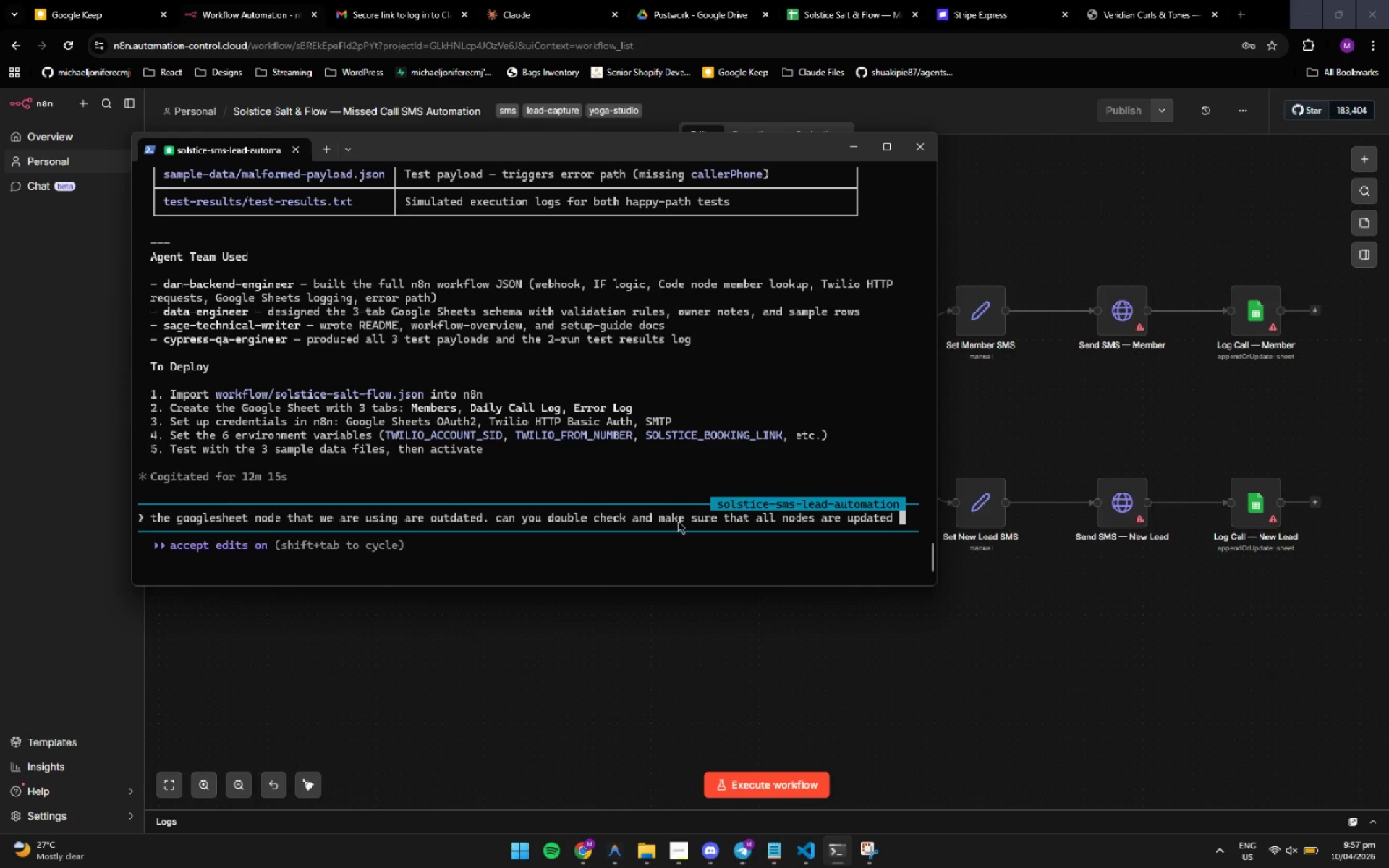 
key(Enter)
 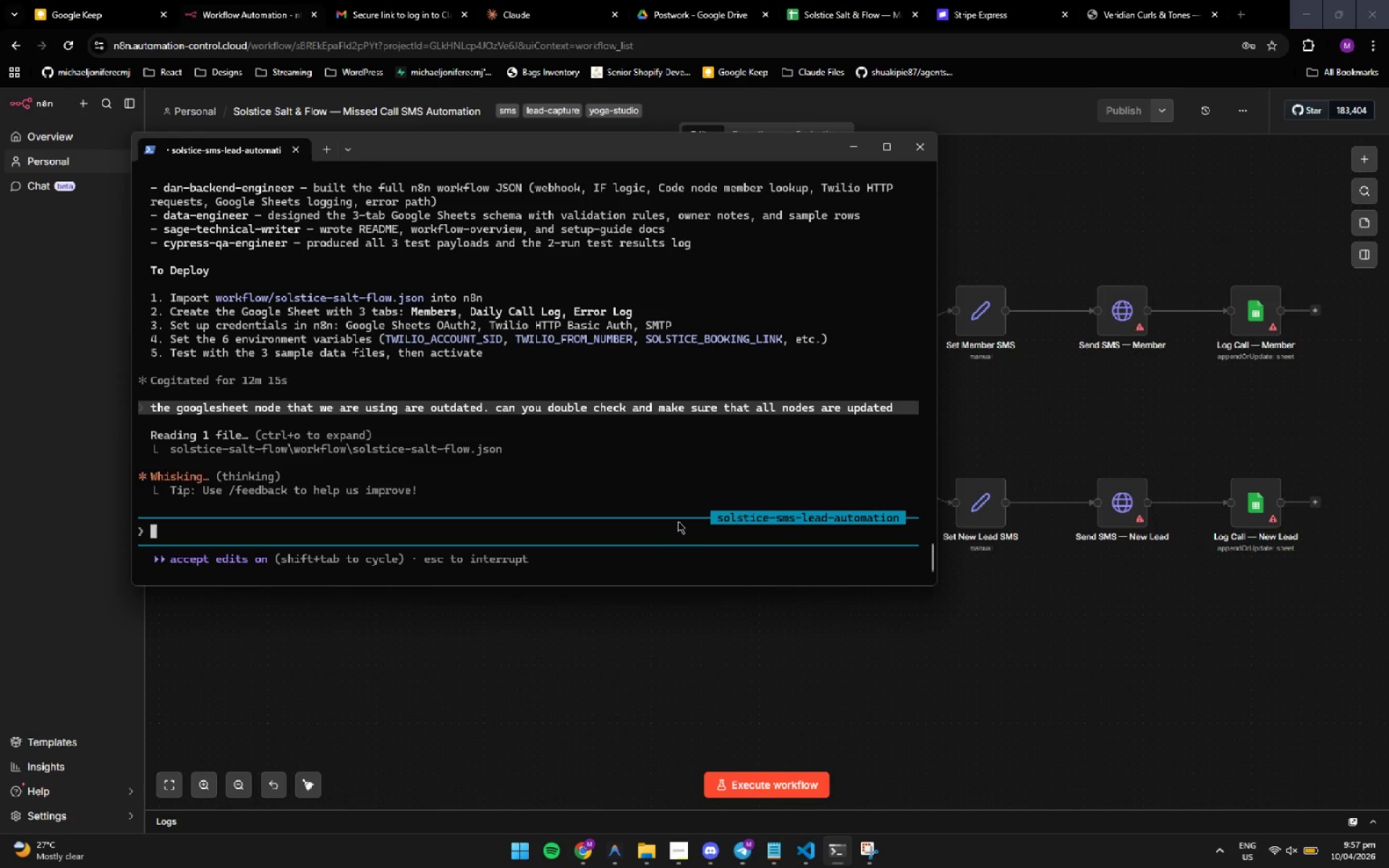 
wait(19.19)
 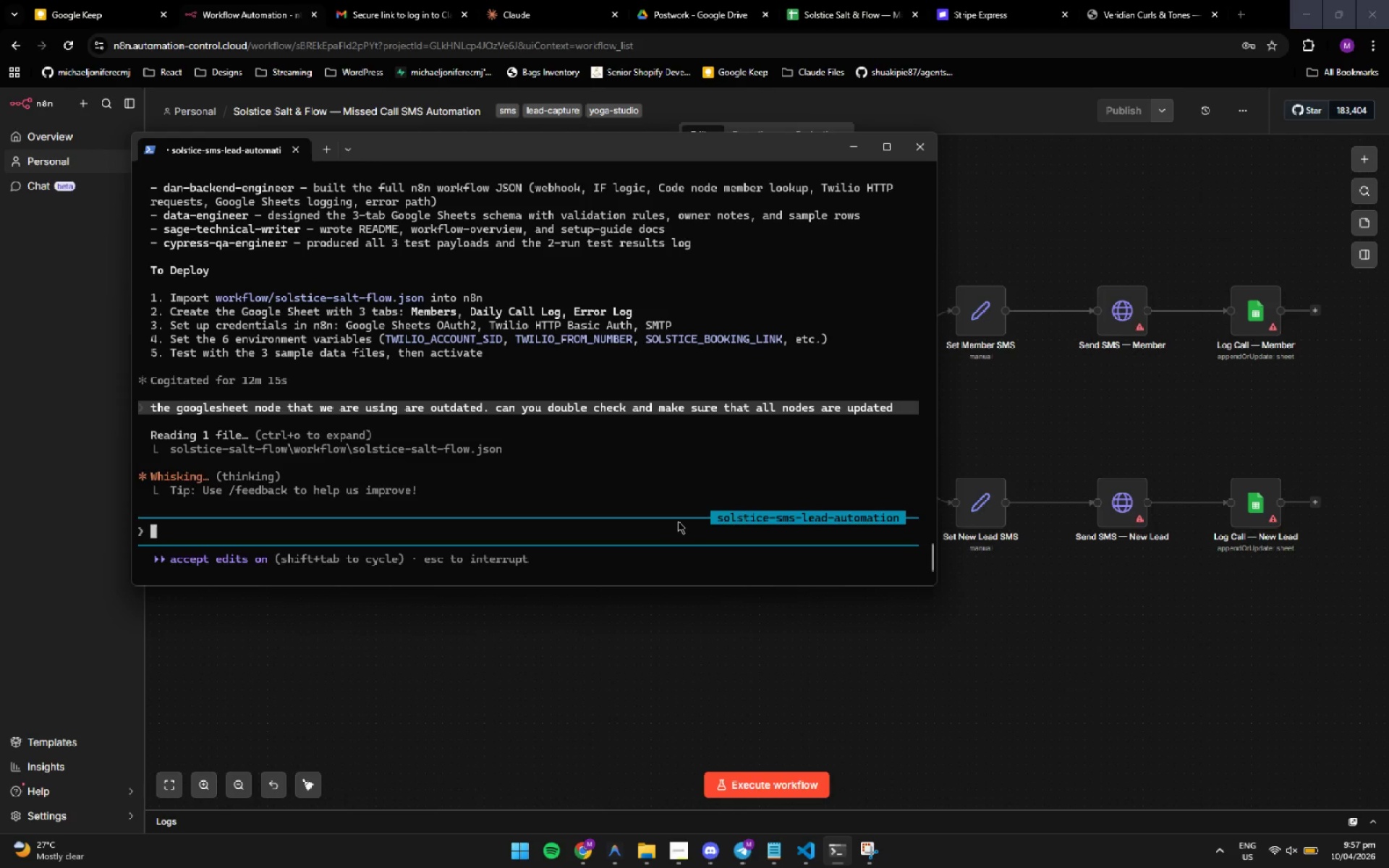 
left_click([717, 420])
 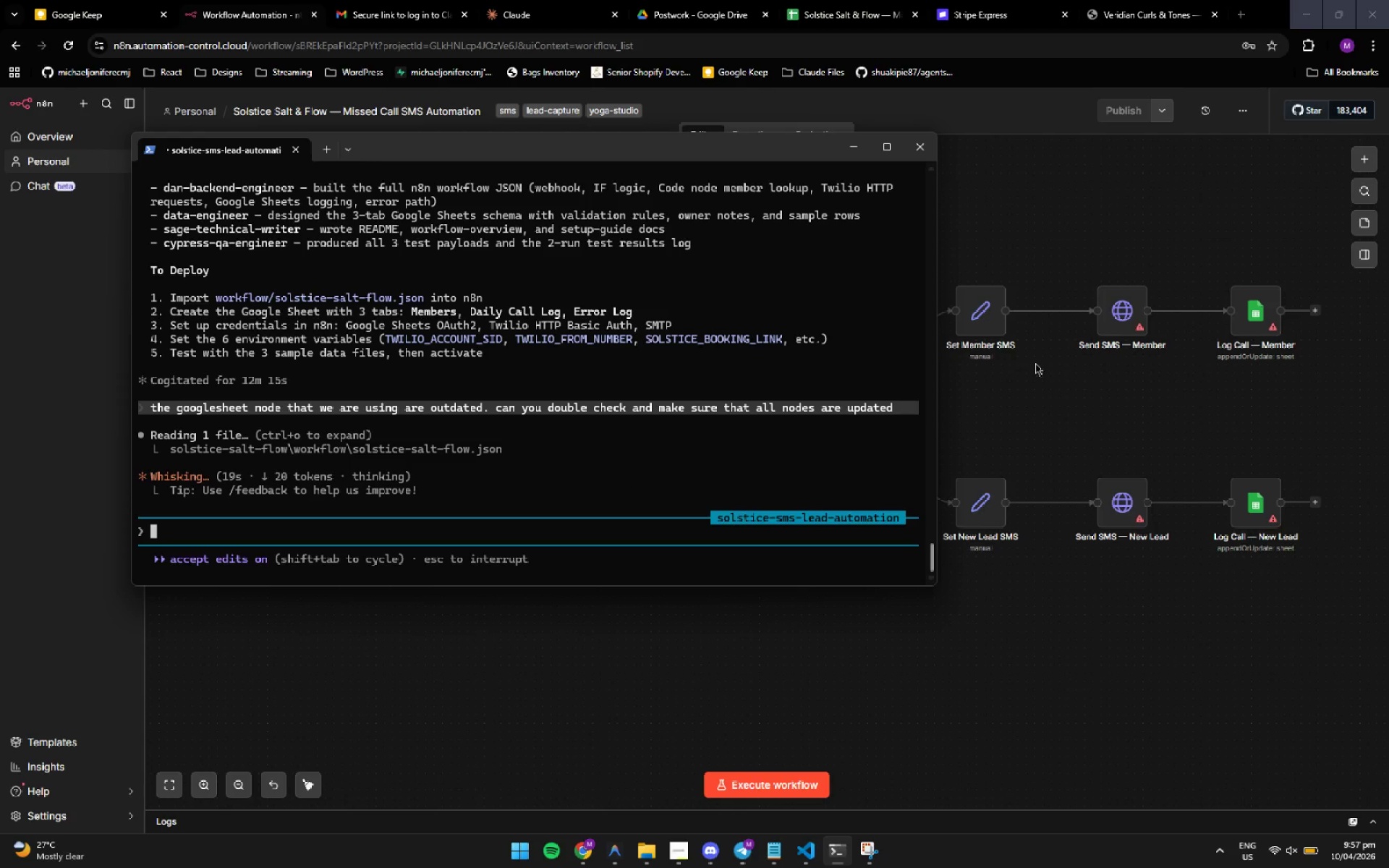 
left_click([1062, 402])
 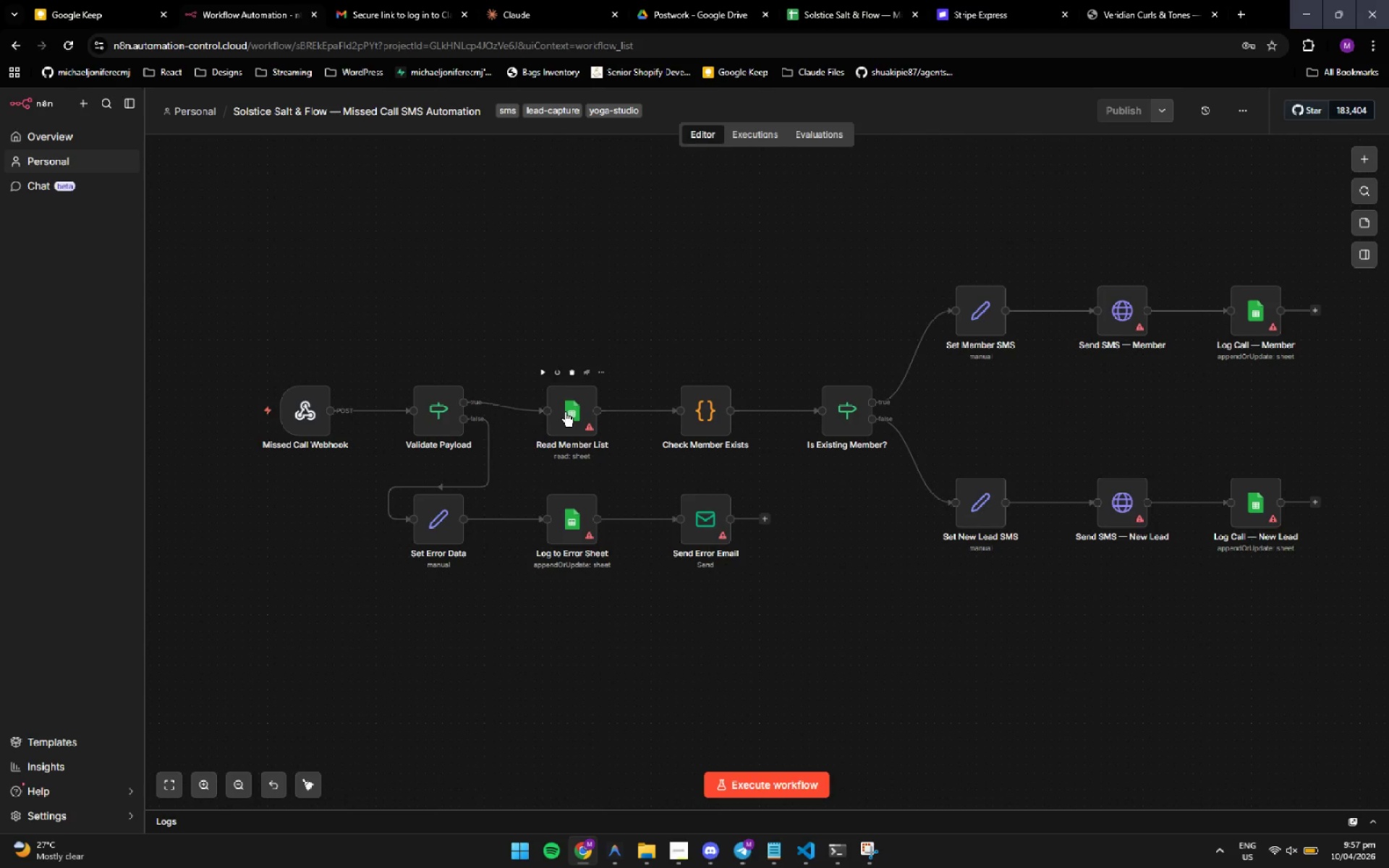 
mouse_move([566, 373])
 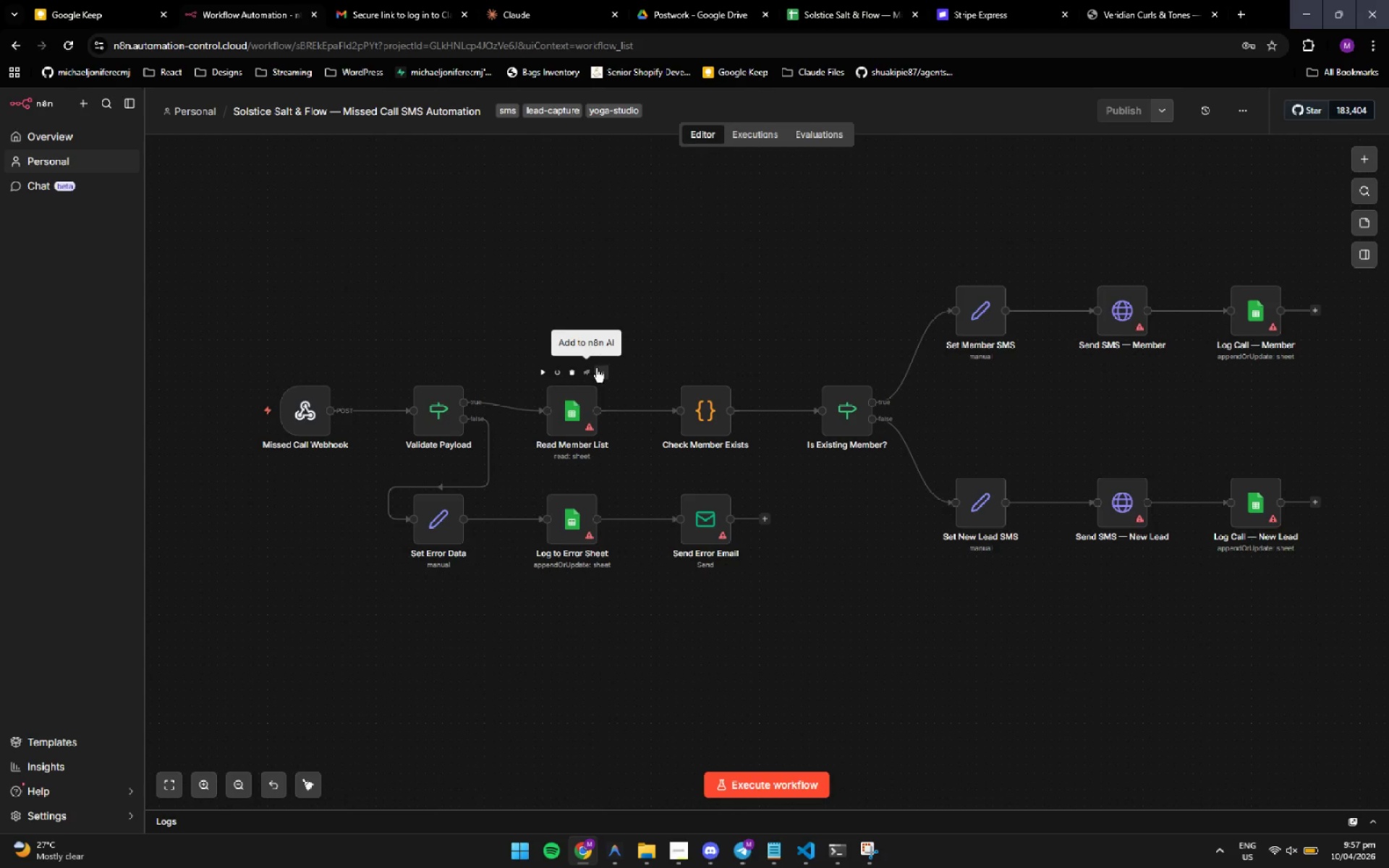 
left_click([601, 370])
 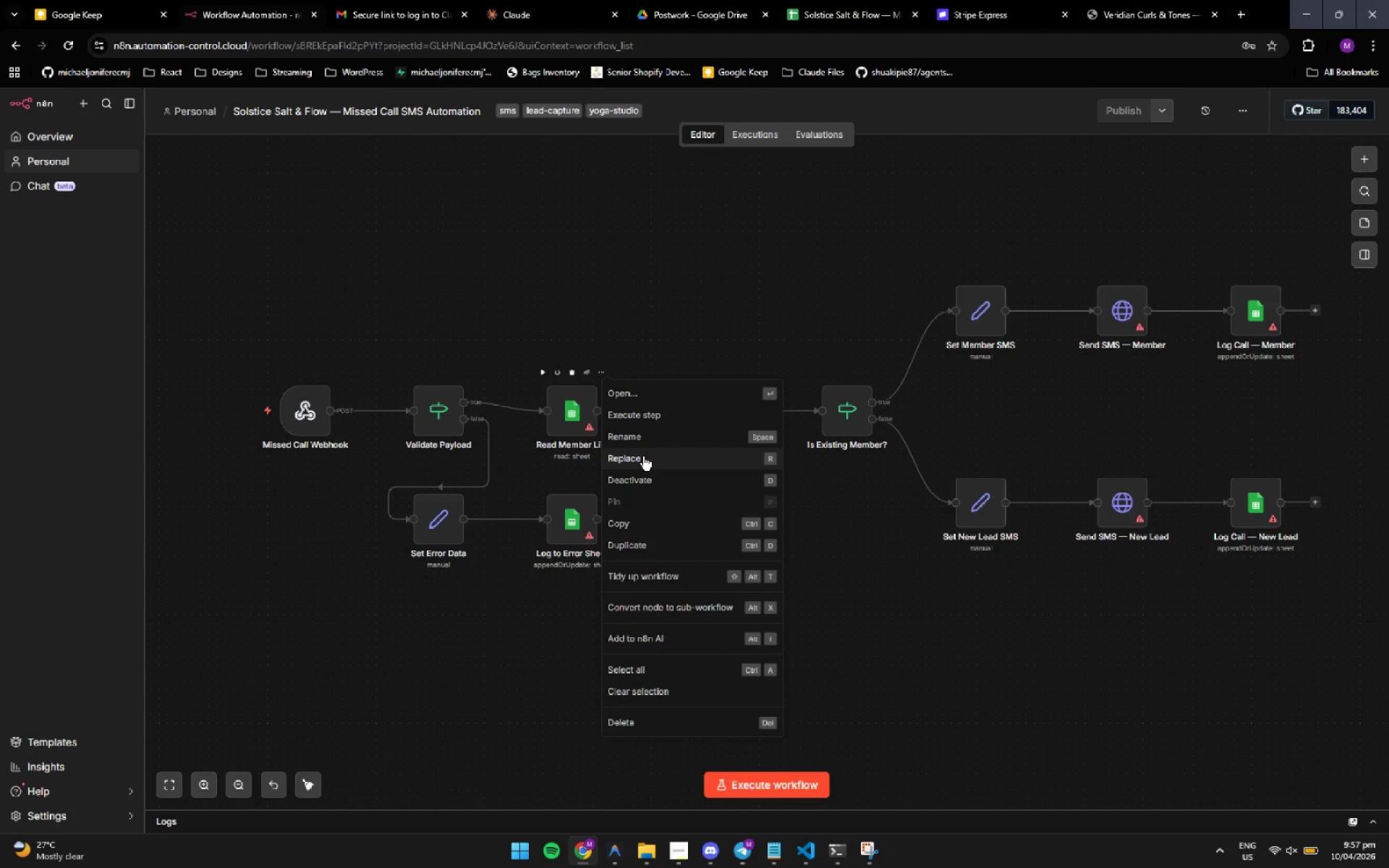 
wait(6.3)
 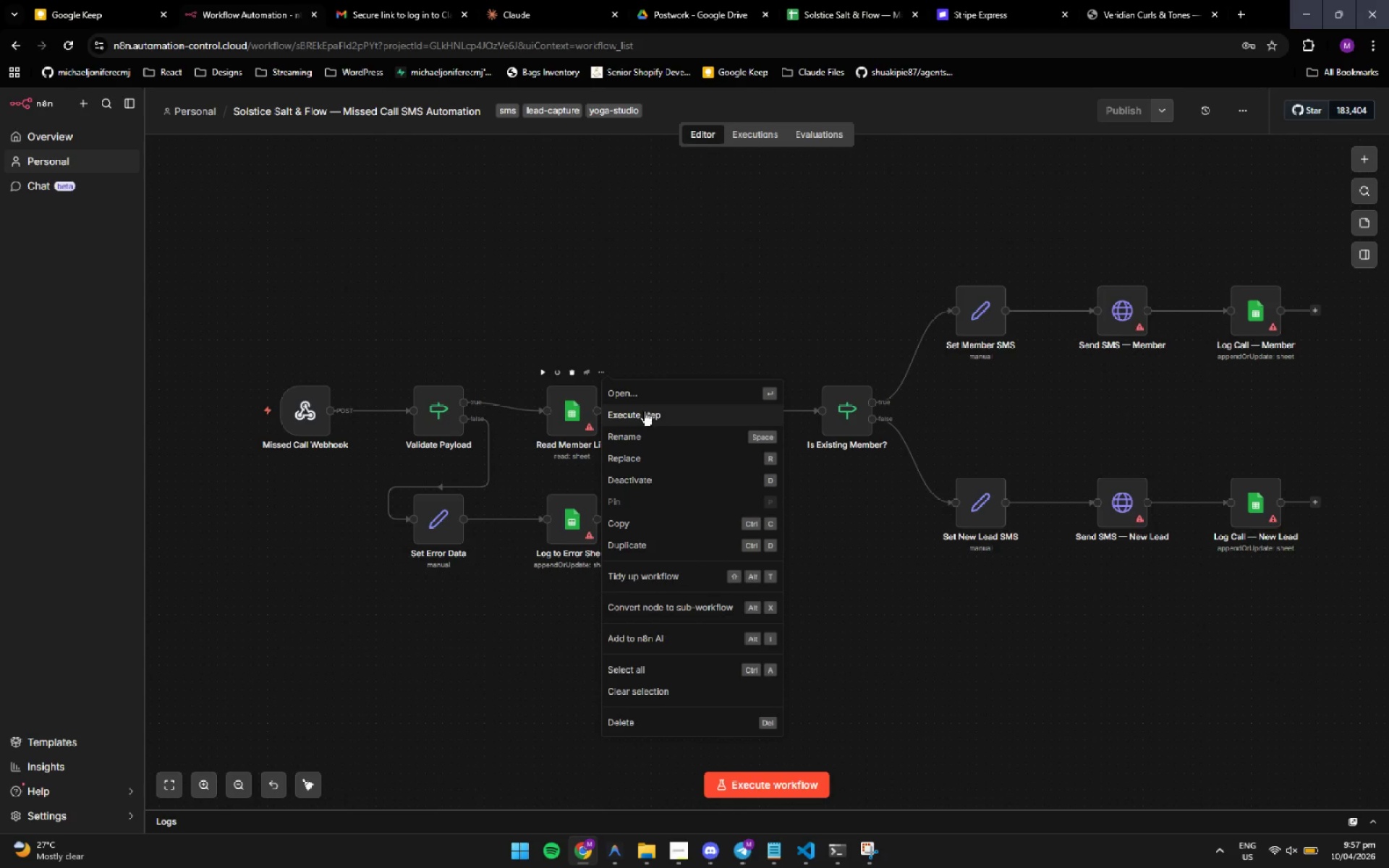 
left_click([643, 456])
 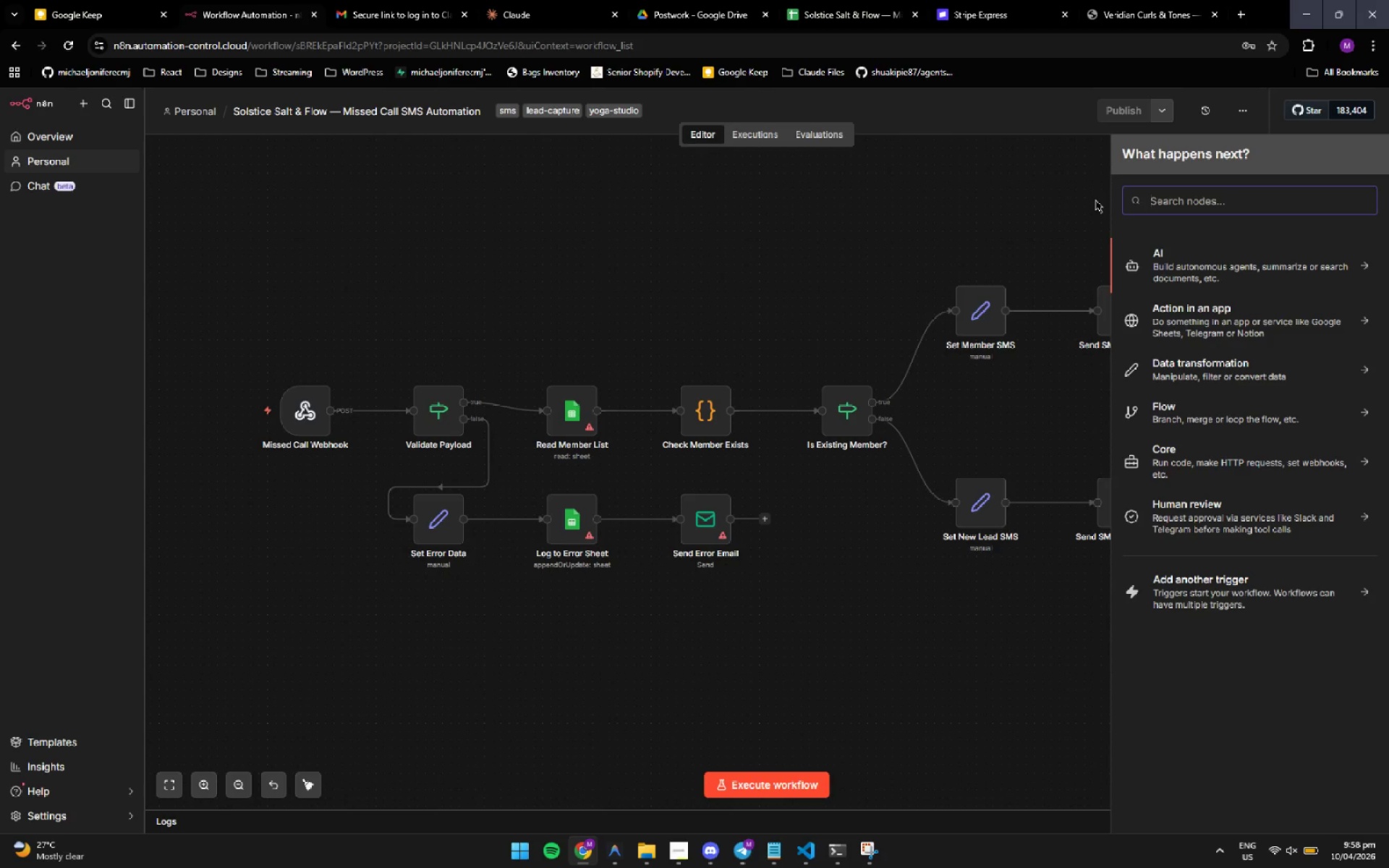 
wait(6.53)
 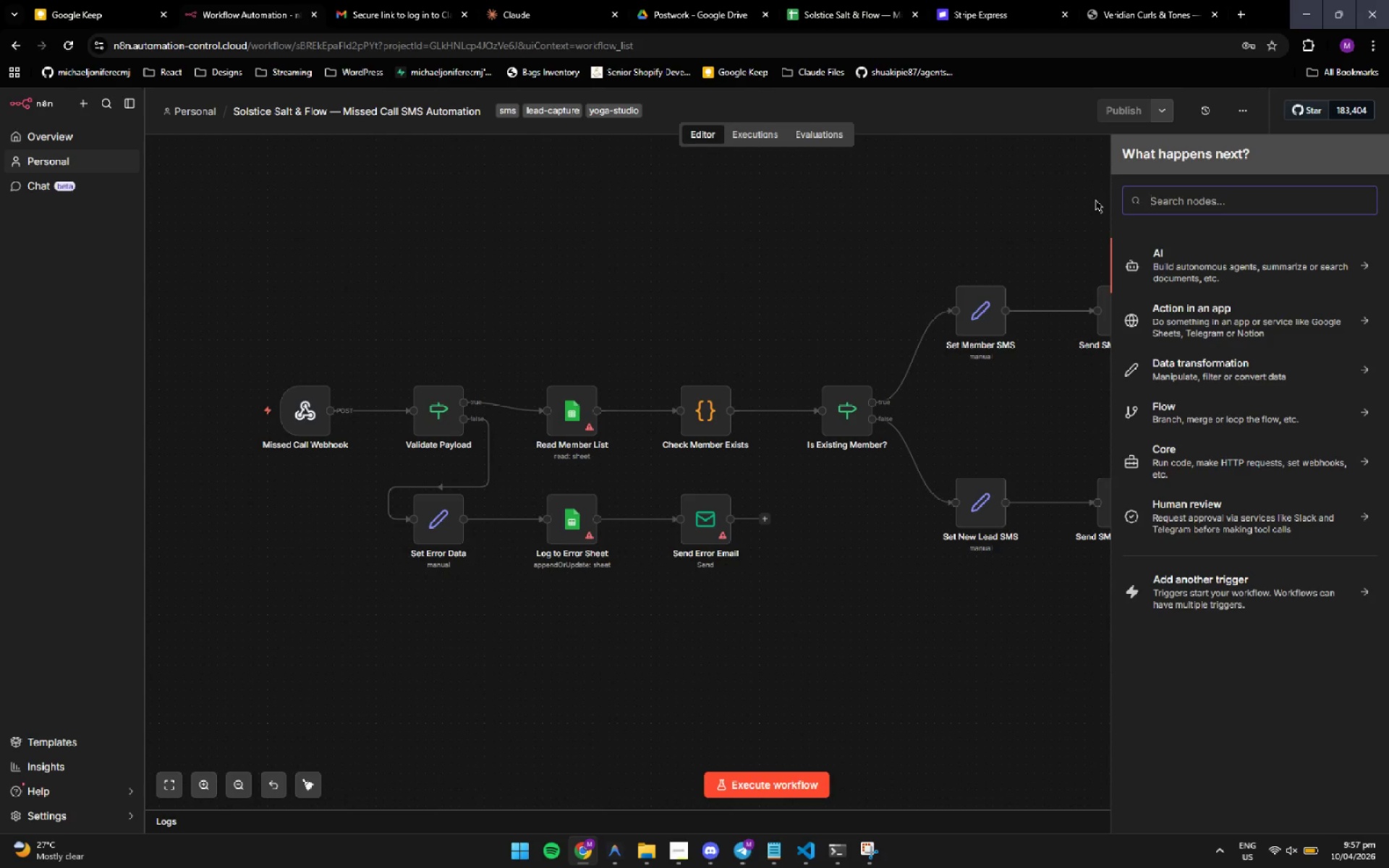 
left_click([621, 855])
 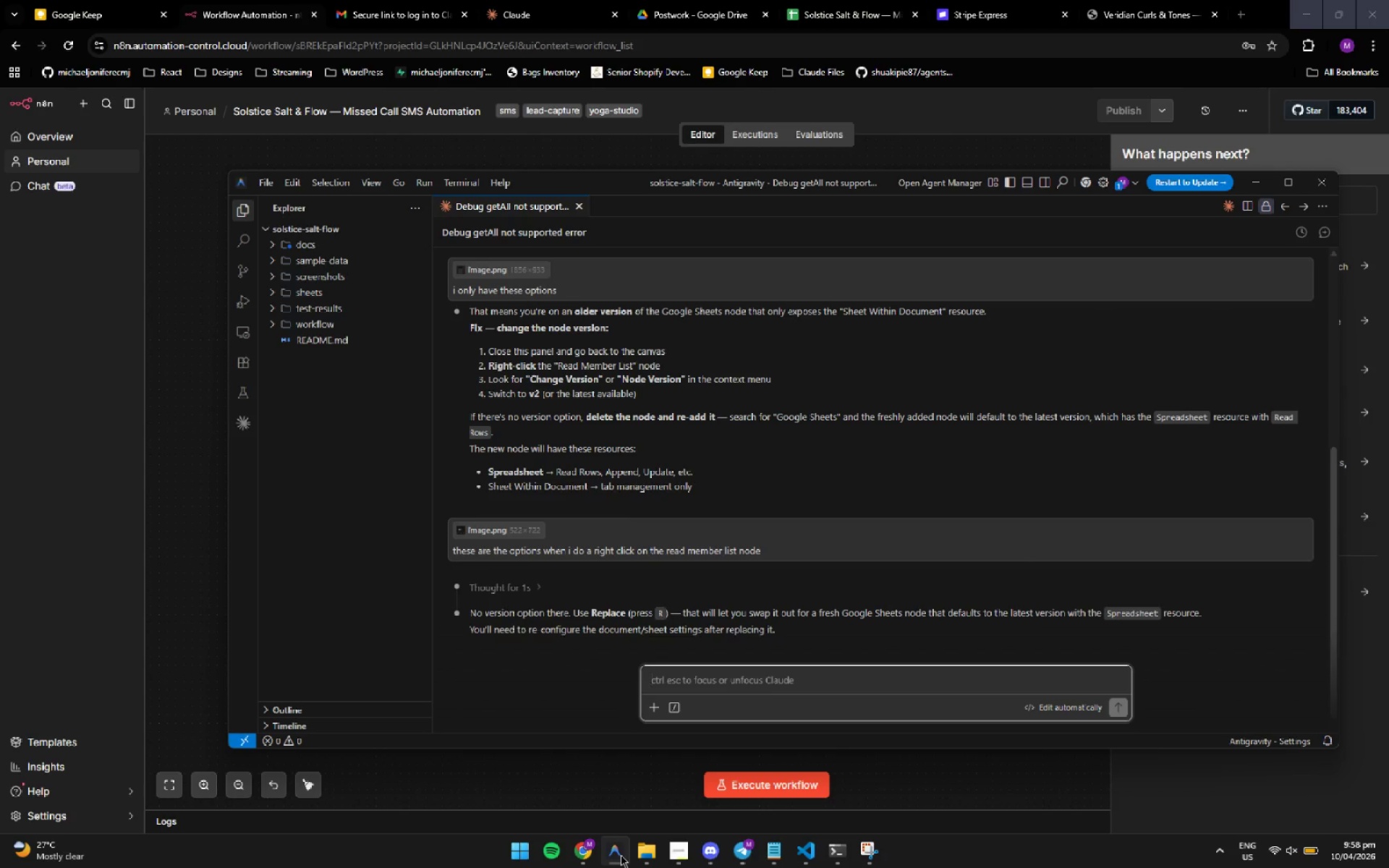 
wait(9.59)
 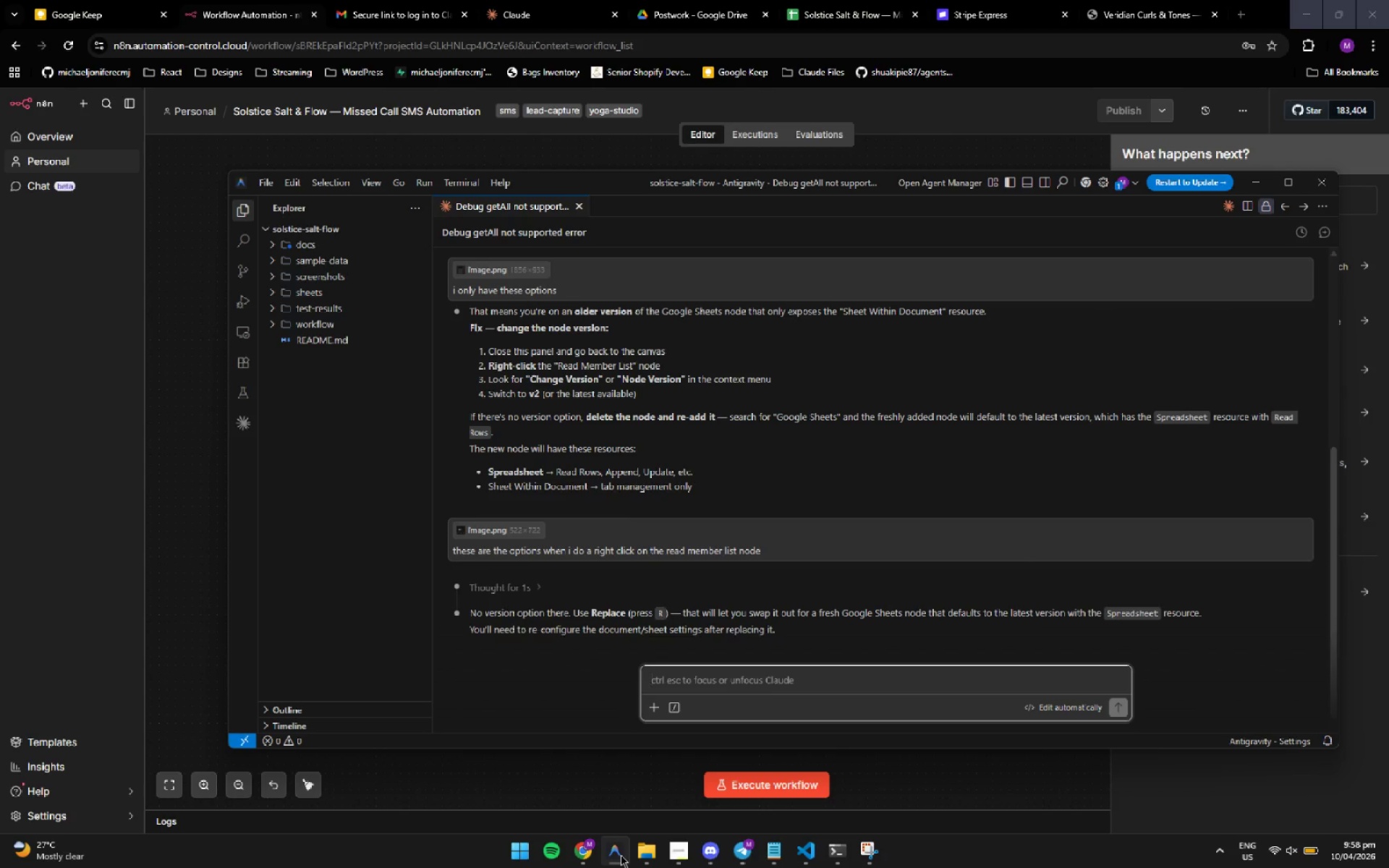 
left_click([833, 867])
 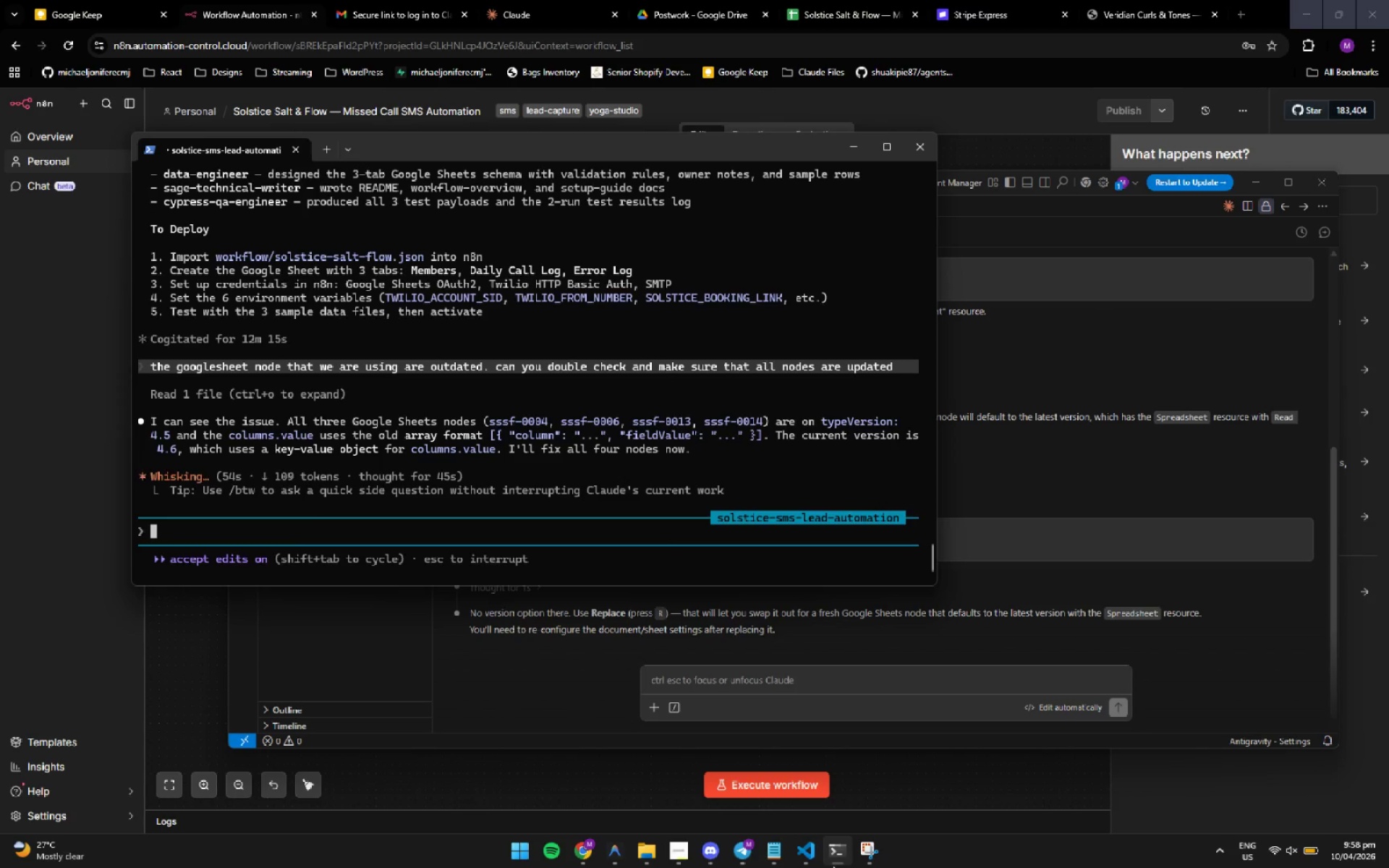 
left_click([833, 867])
 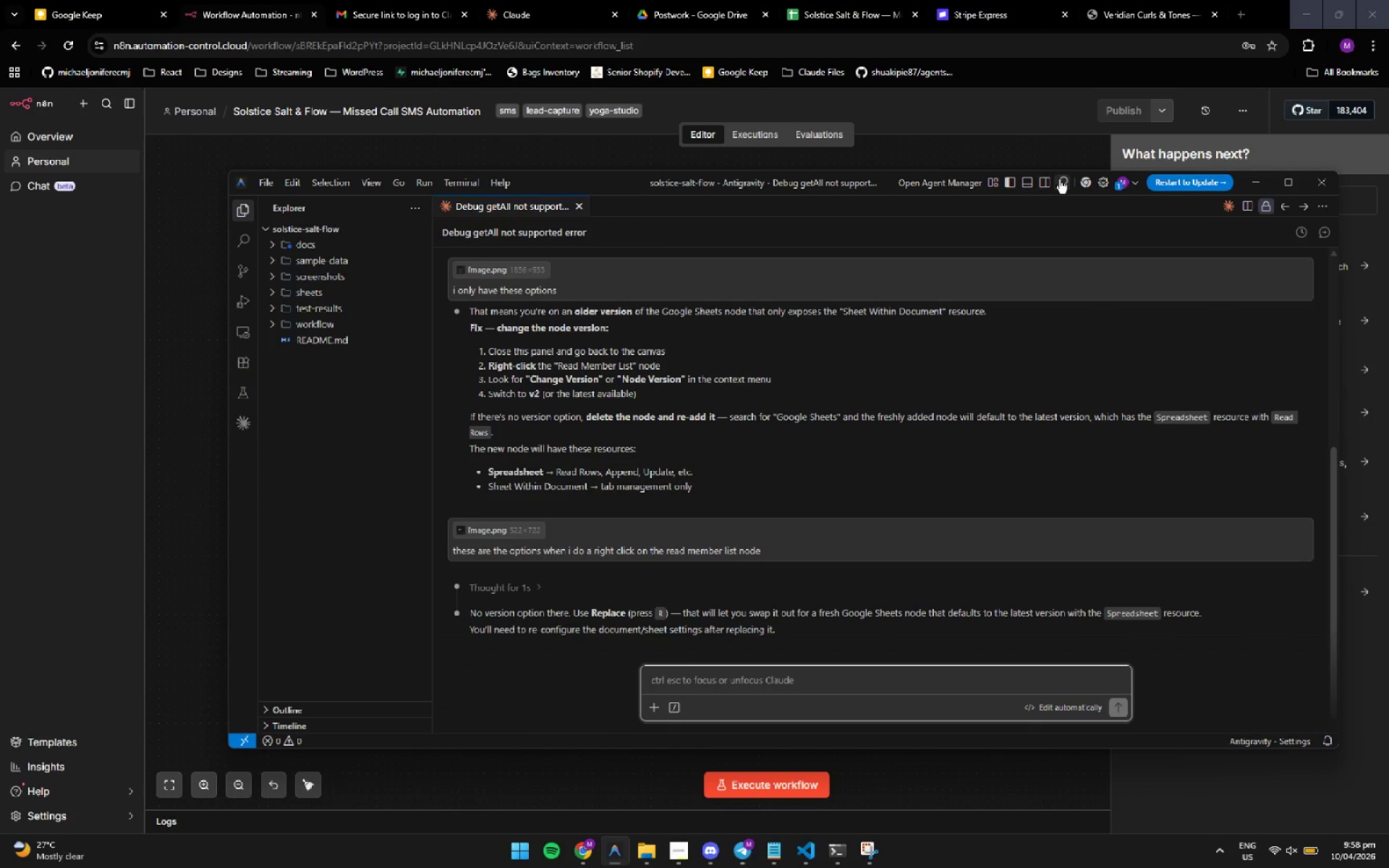 
left_click([1048, 135])
 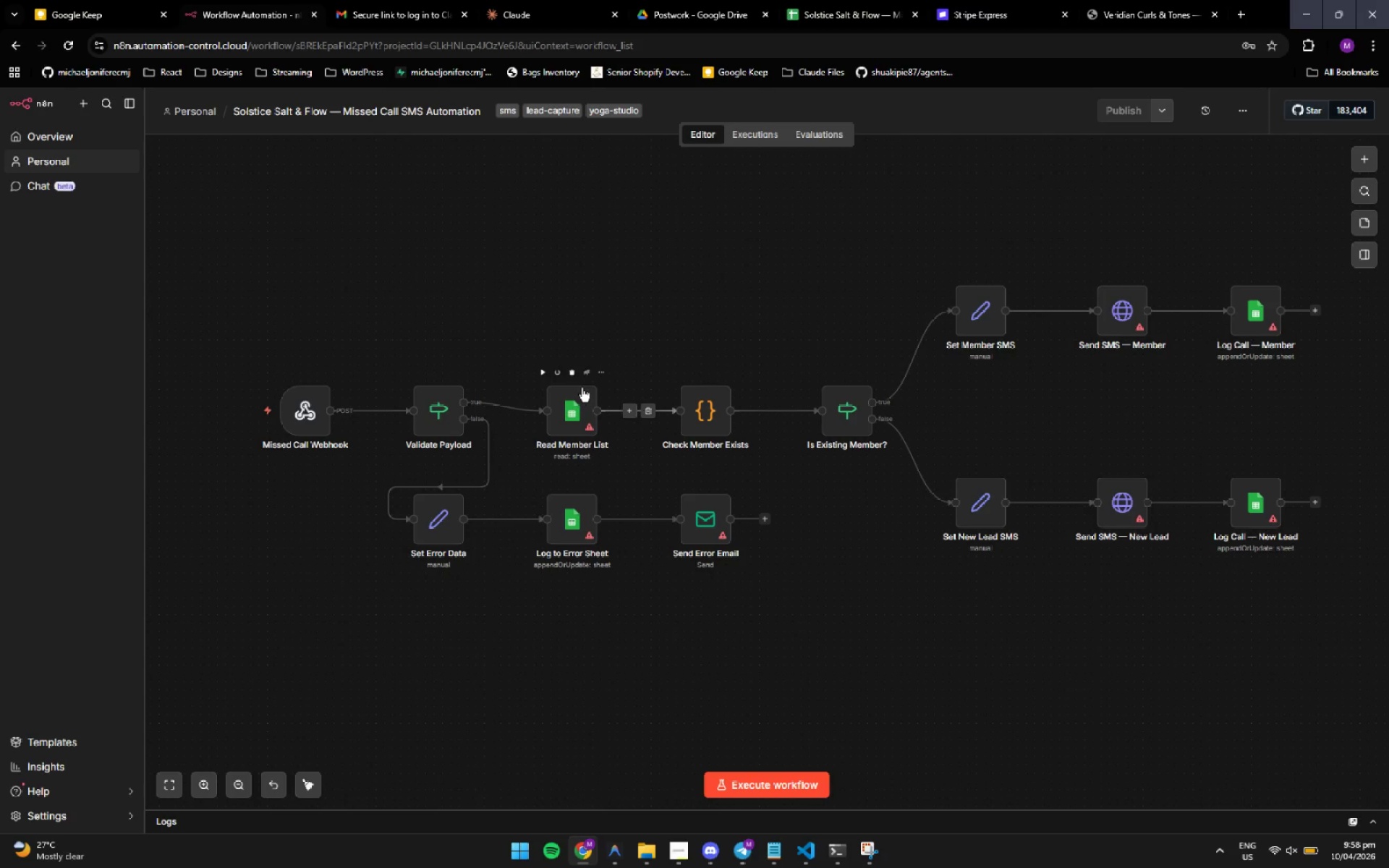 
left_click([598, 367])
 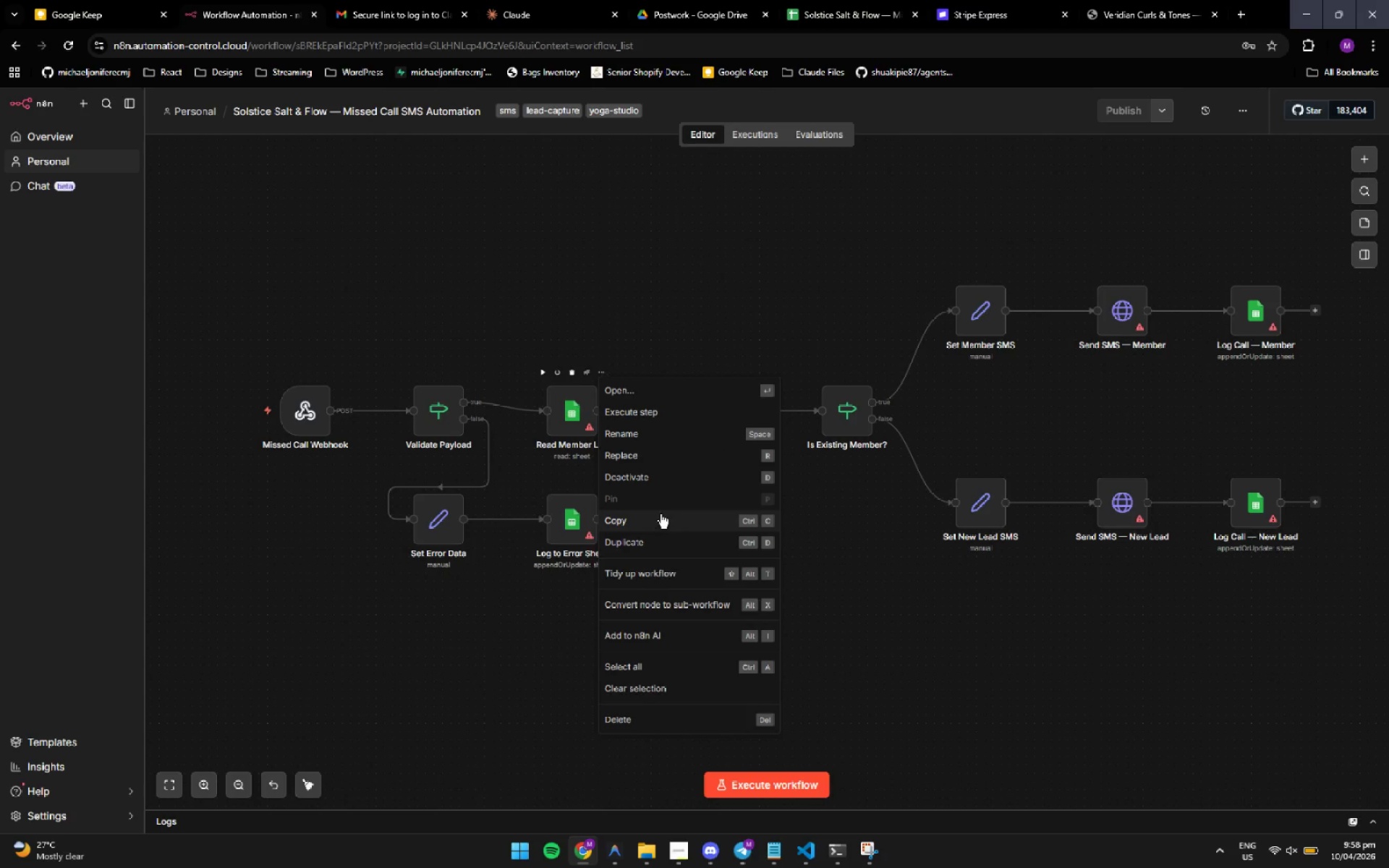 
wait(6.81)
 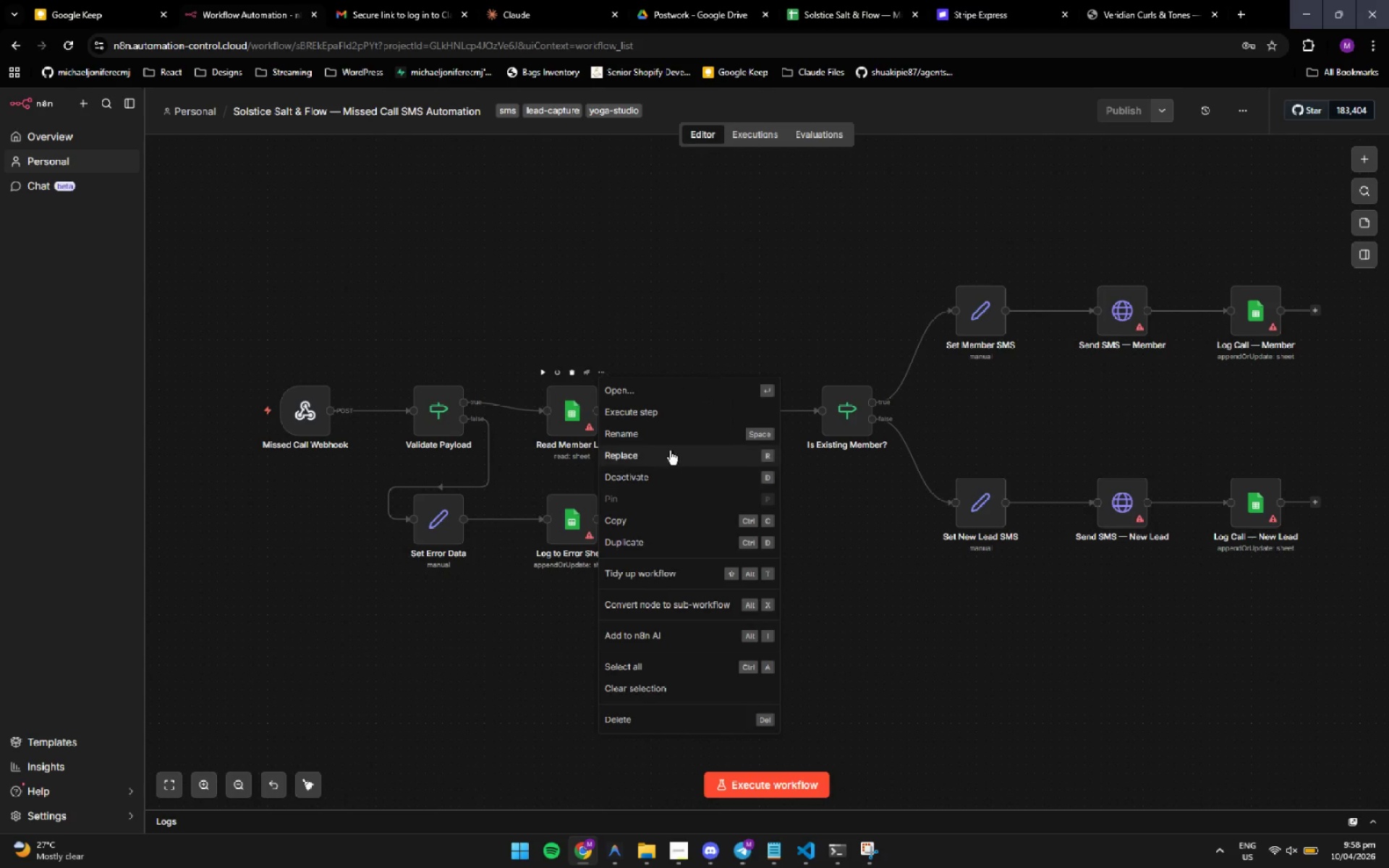 
left_click([661, 461])
 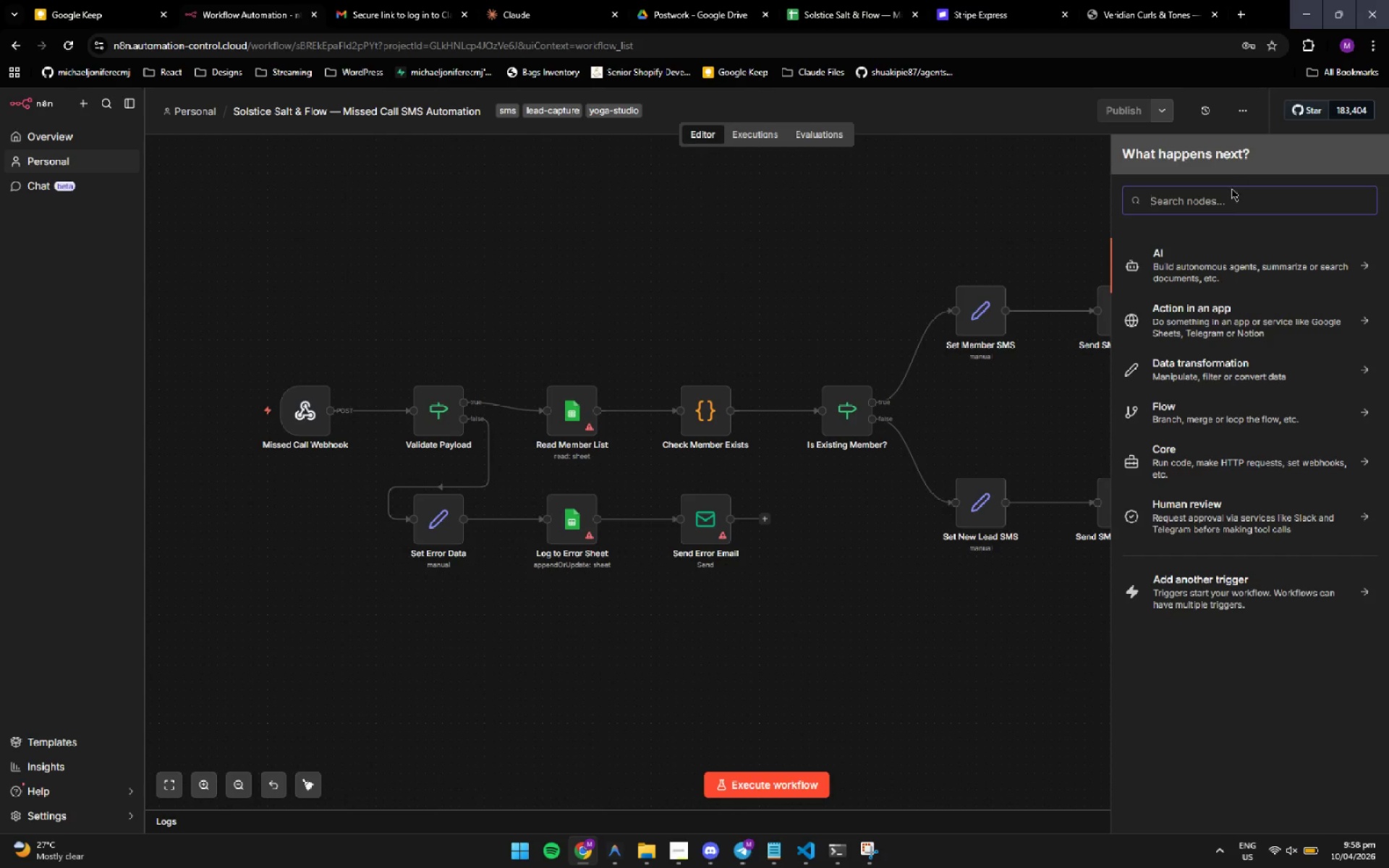 
left_click([1228, 196])
 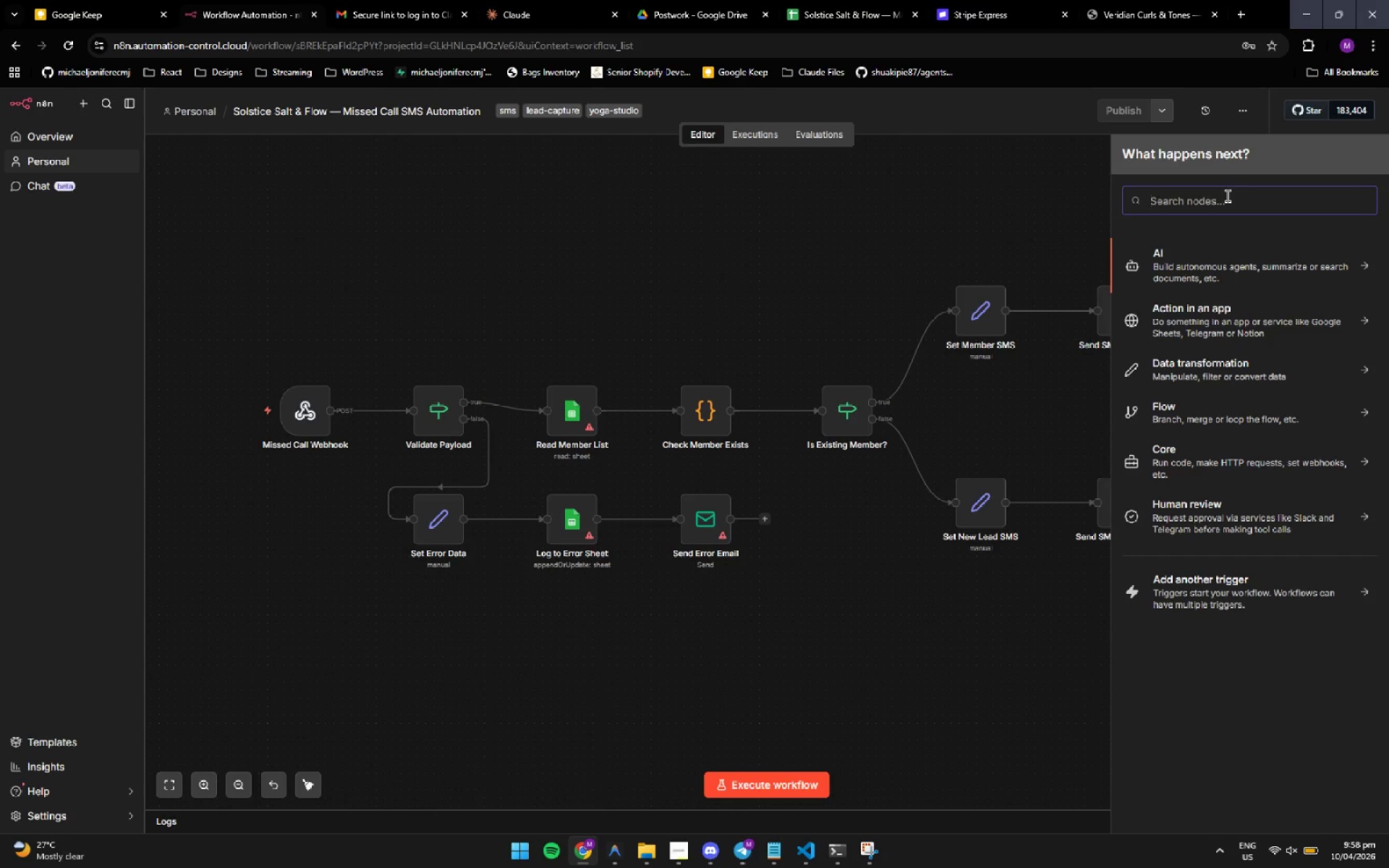 
type(asd)
key(Backspace)
key(Backspace)
key(Backspace)
type(googl)
 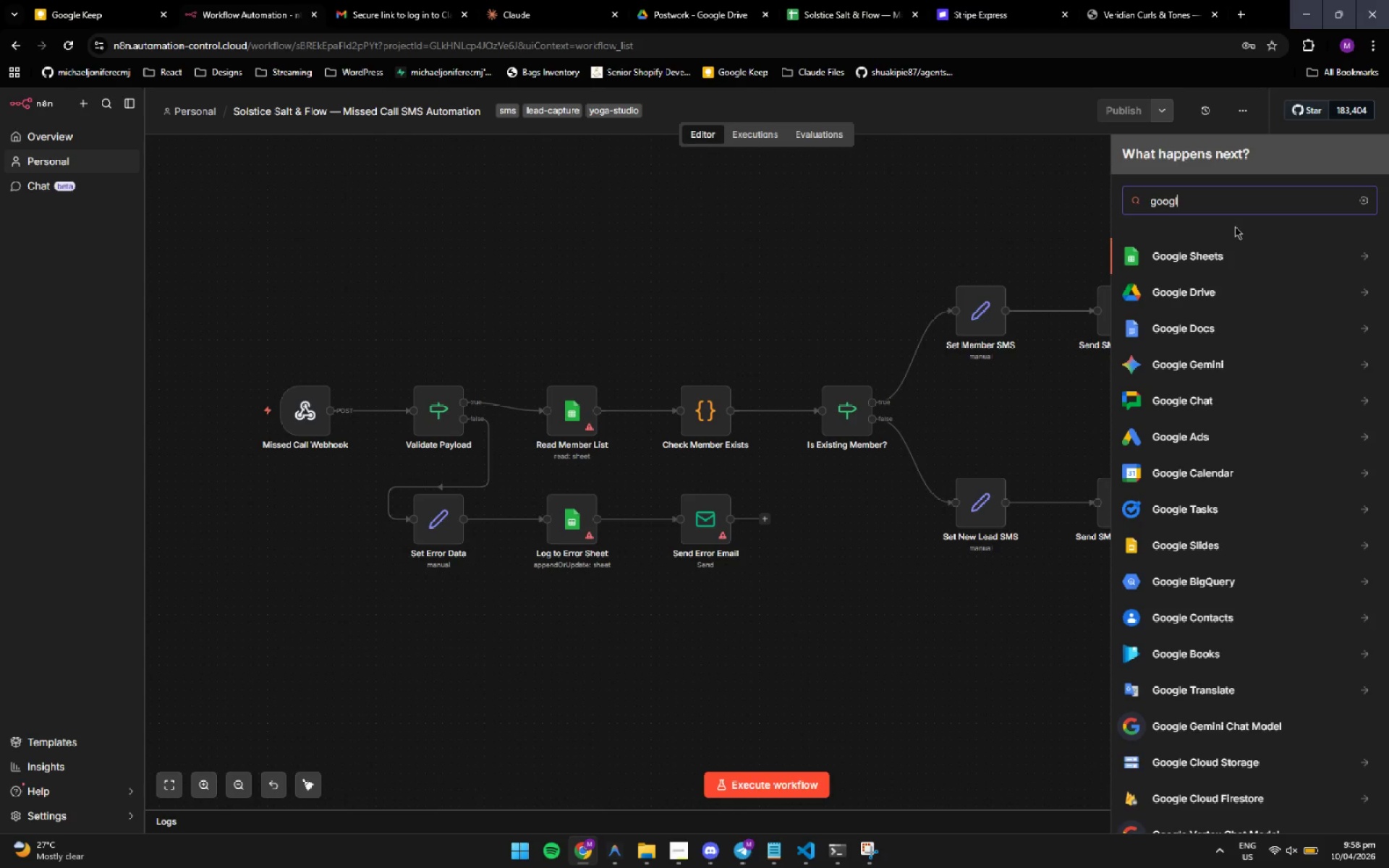 
left_click([1237, 255])
 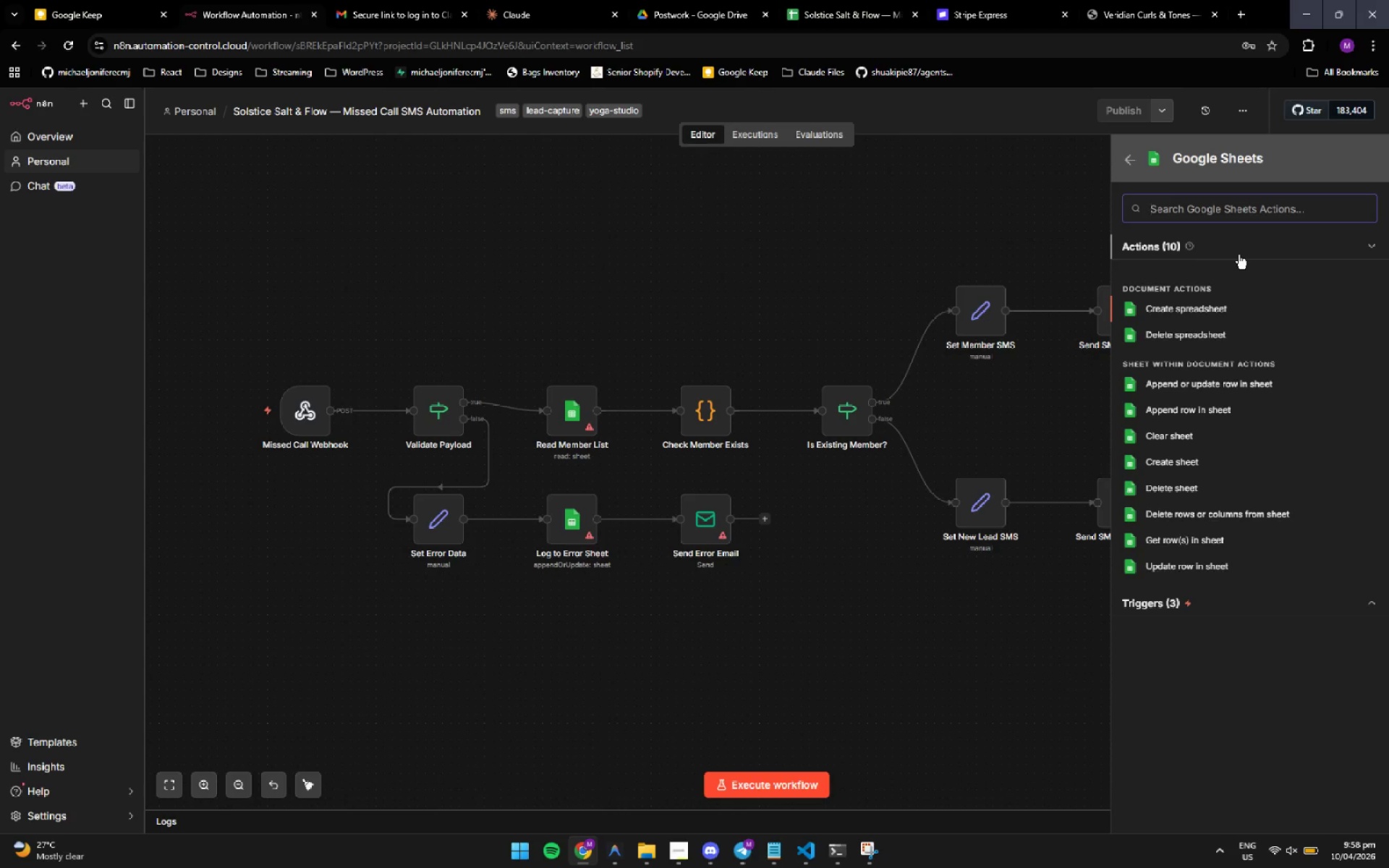 
wait(9.45)
 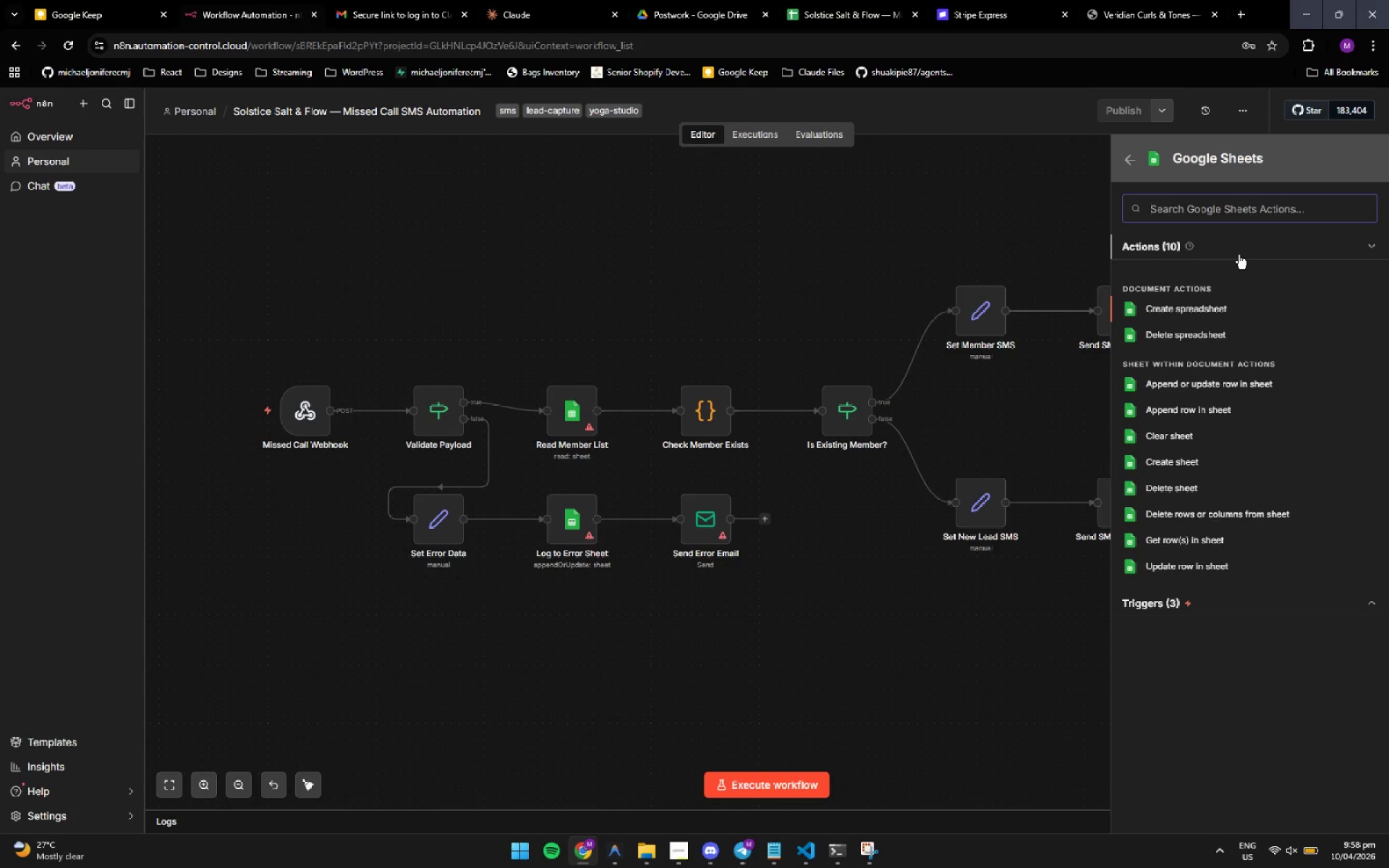 
left_click([872, 847])
 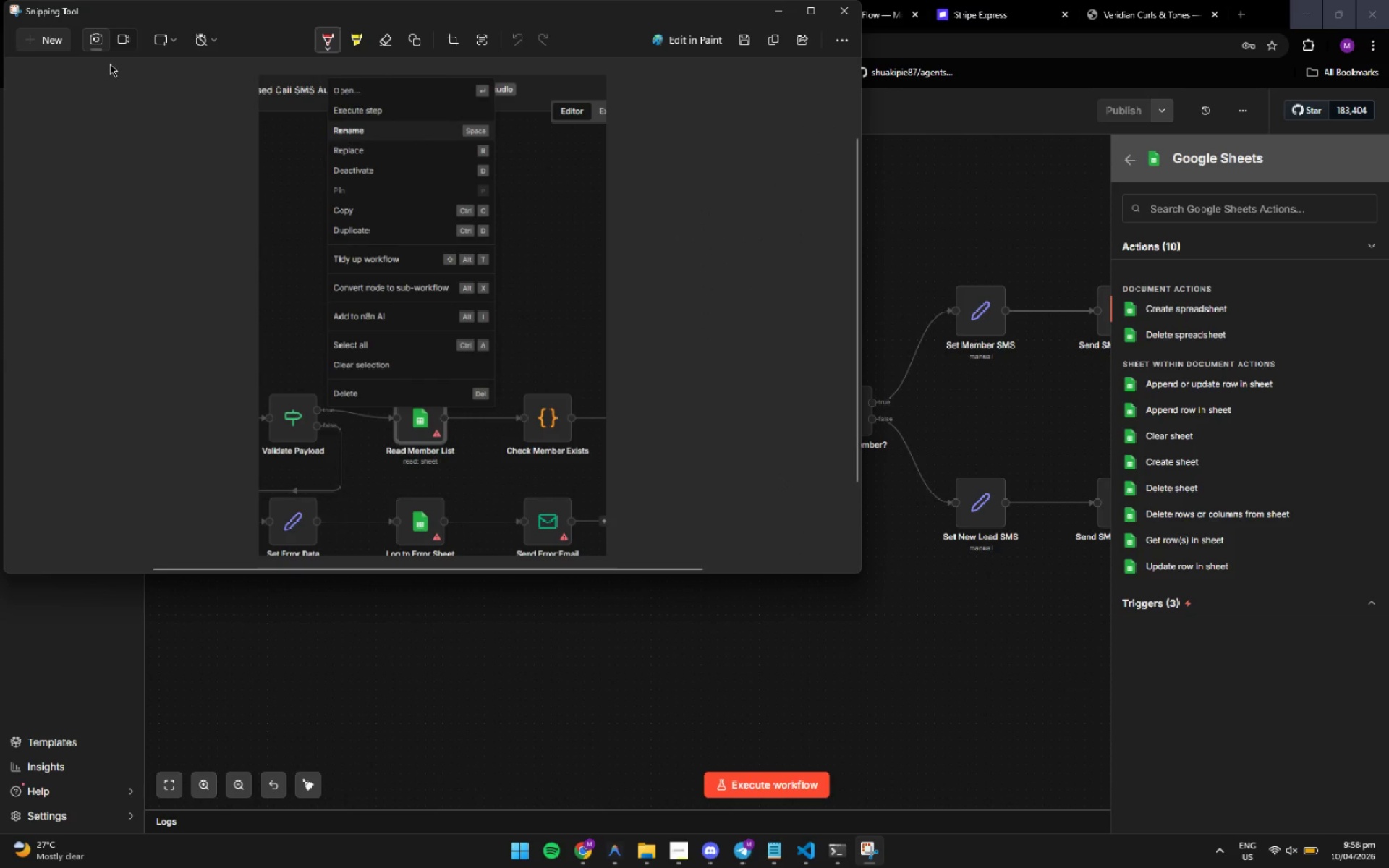 
left_click([41, 33])
 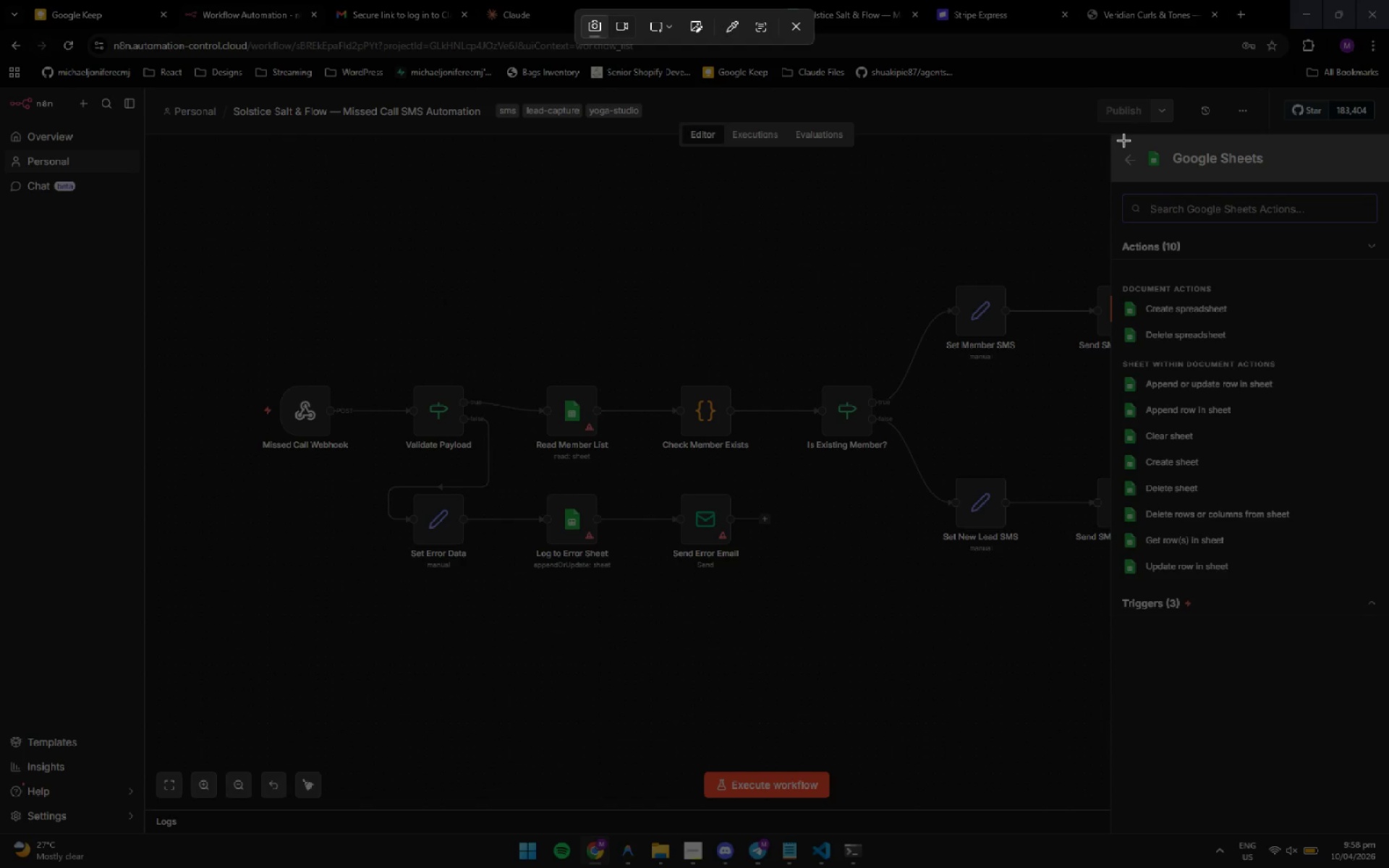 
left_click_drag(start_coordinate=[1117, 138], to_coordinate=[1377, 631])
 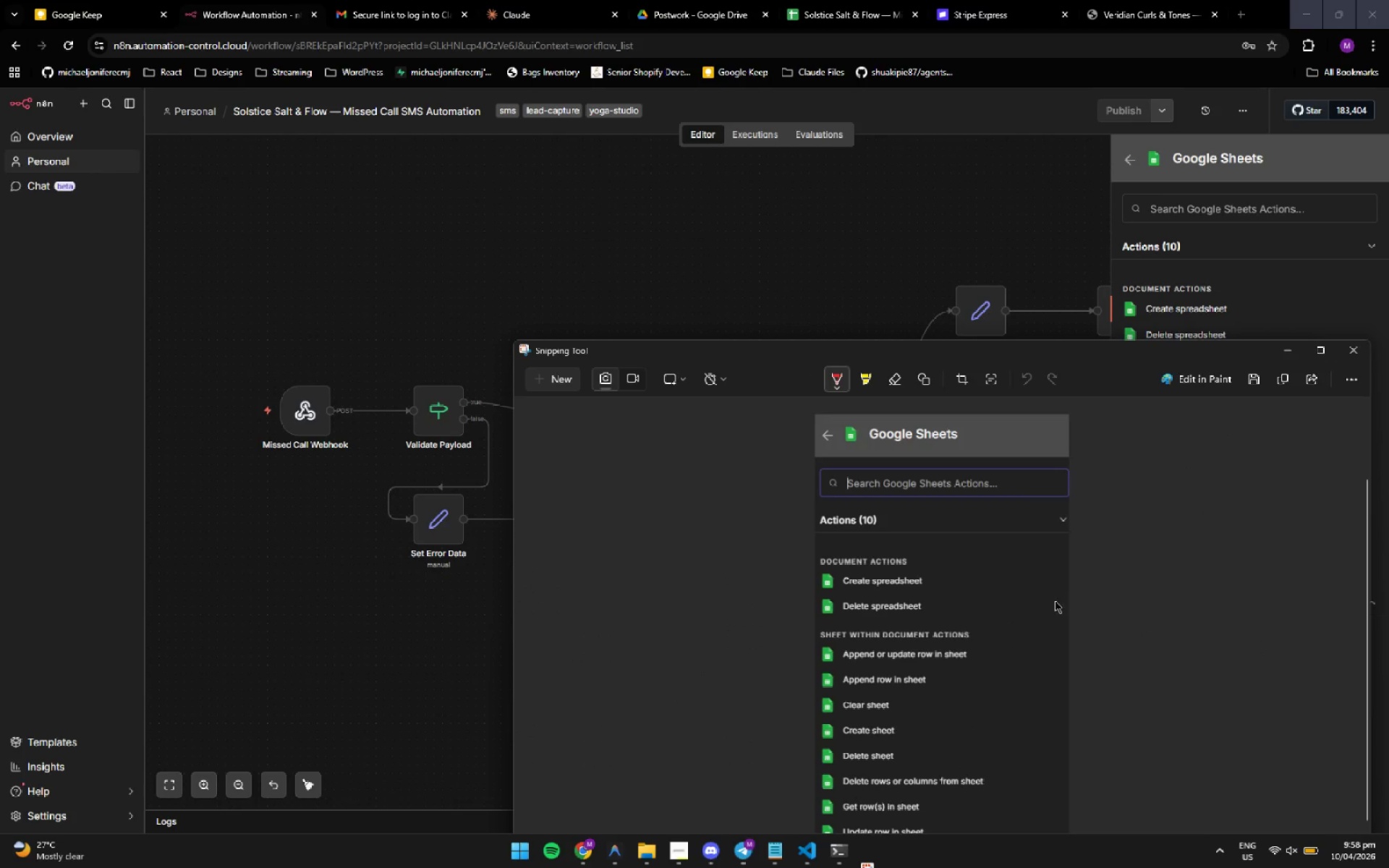 
key(Control+C)
 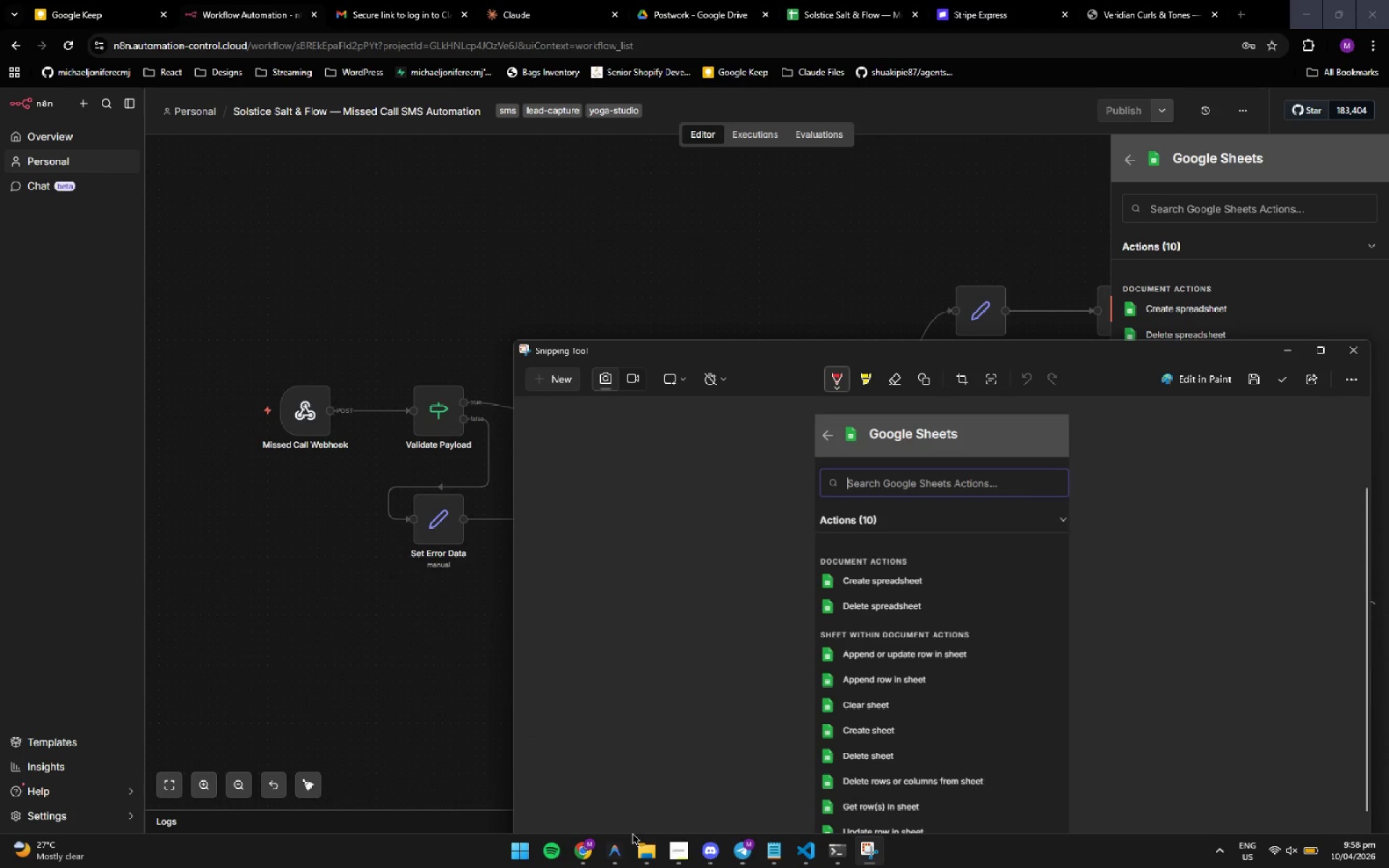 
left_click([619, 867])
 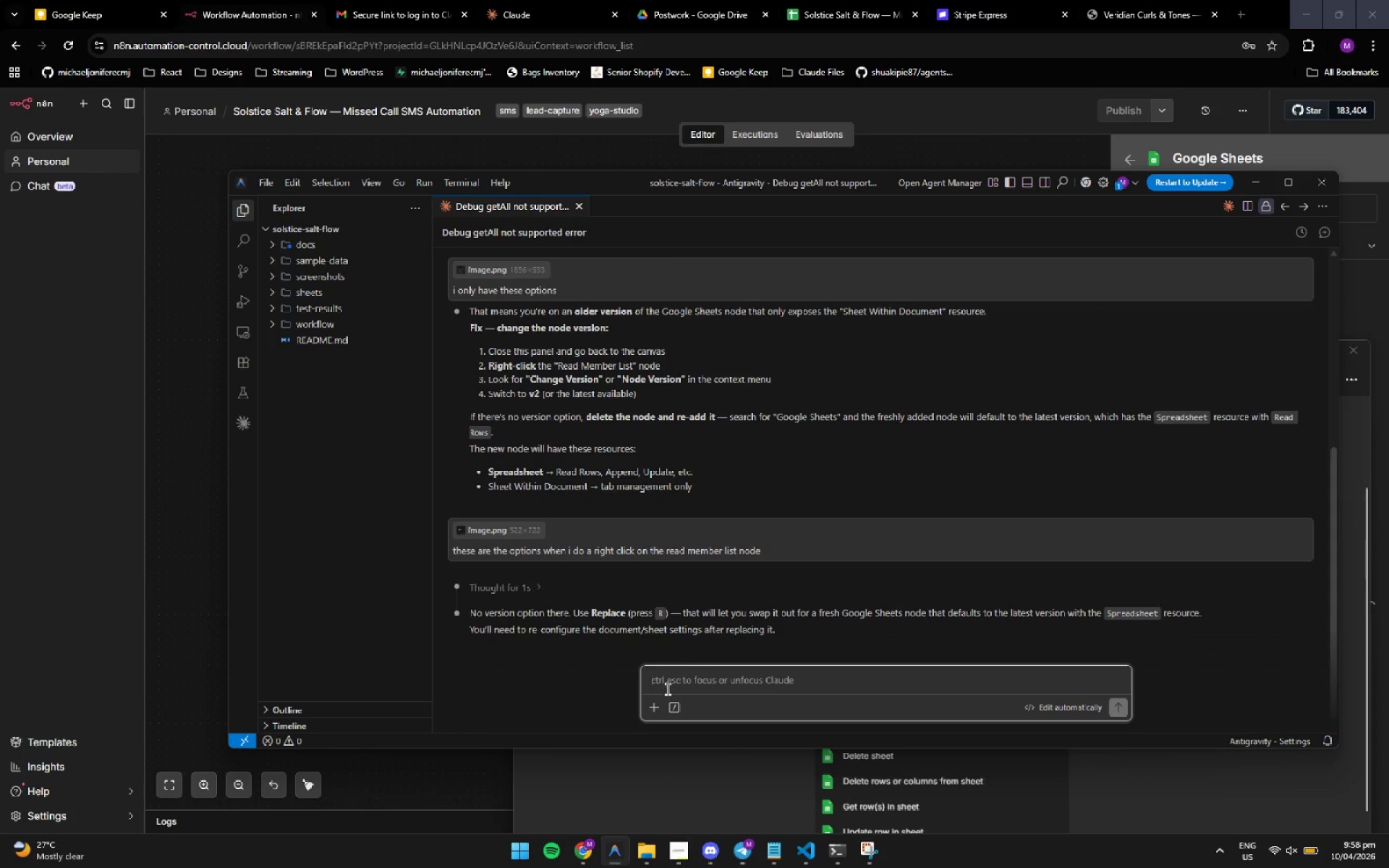 
key(Control+ControlLeft)
 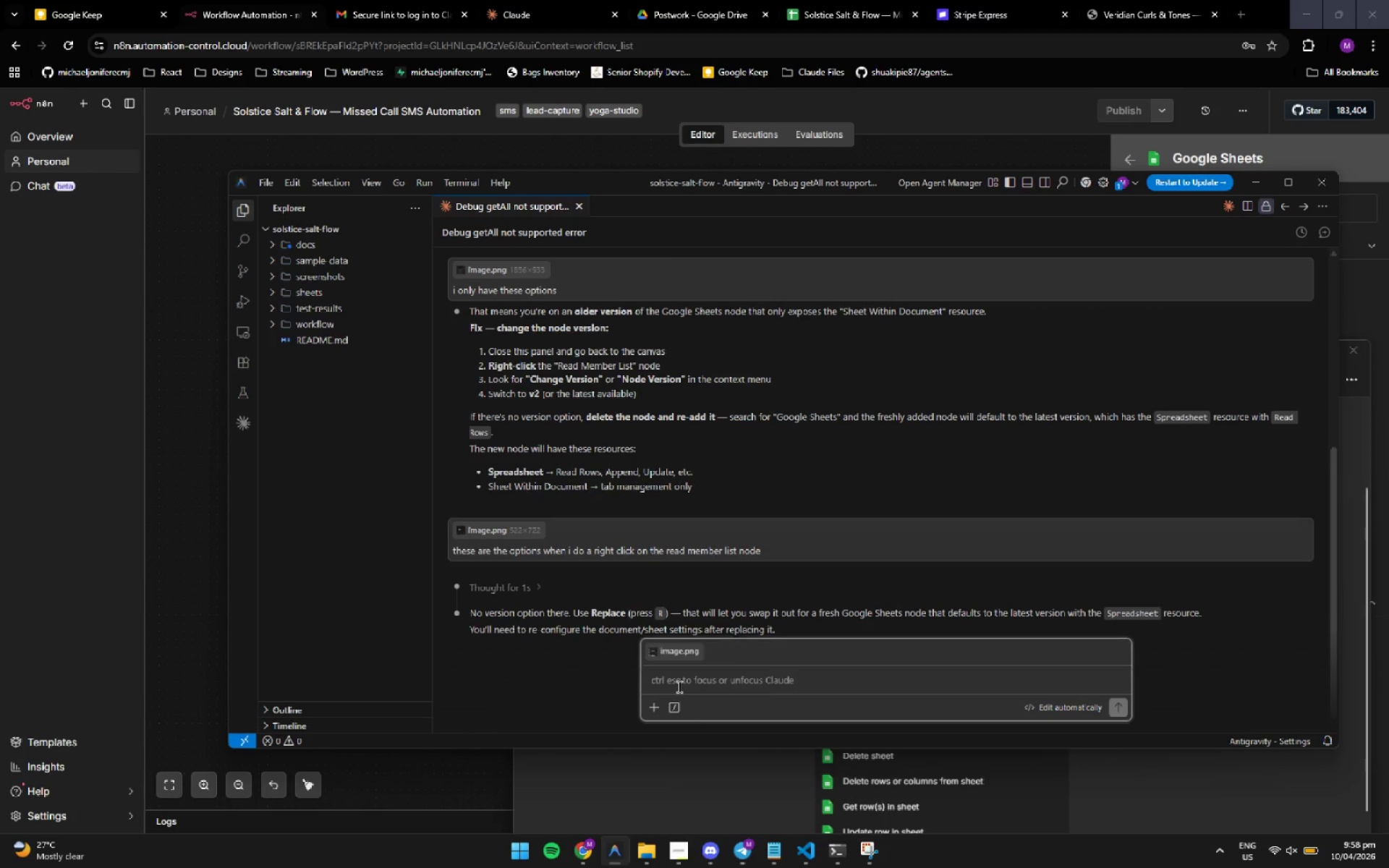 
key(Control+V)
 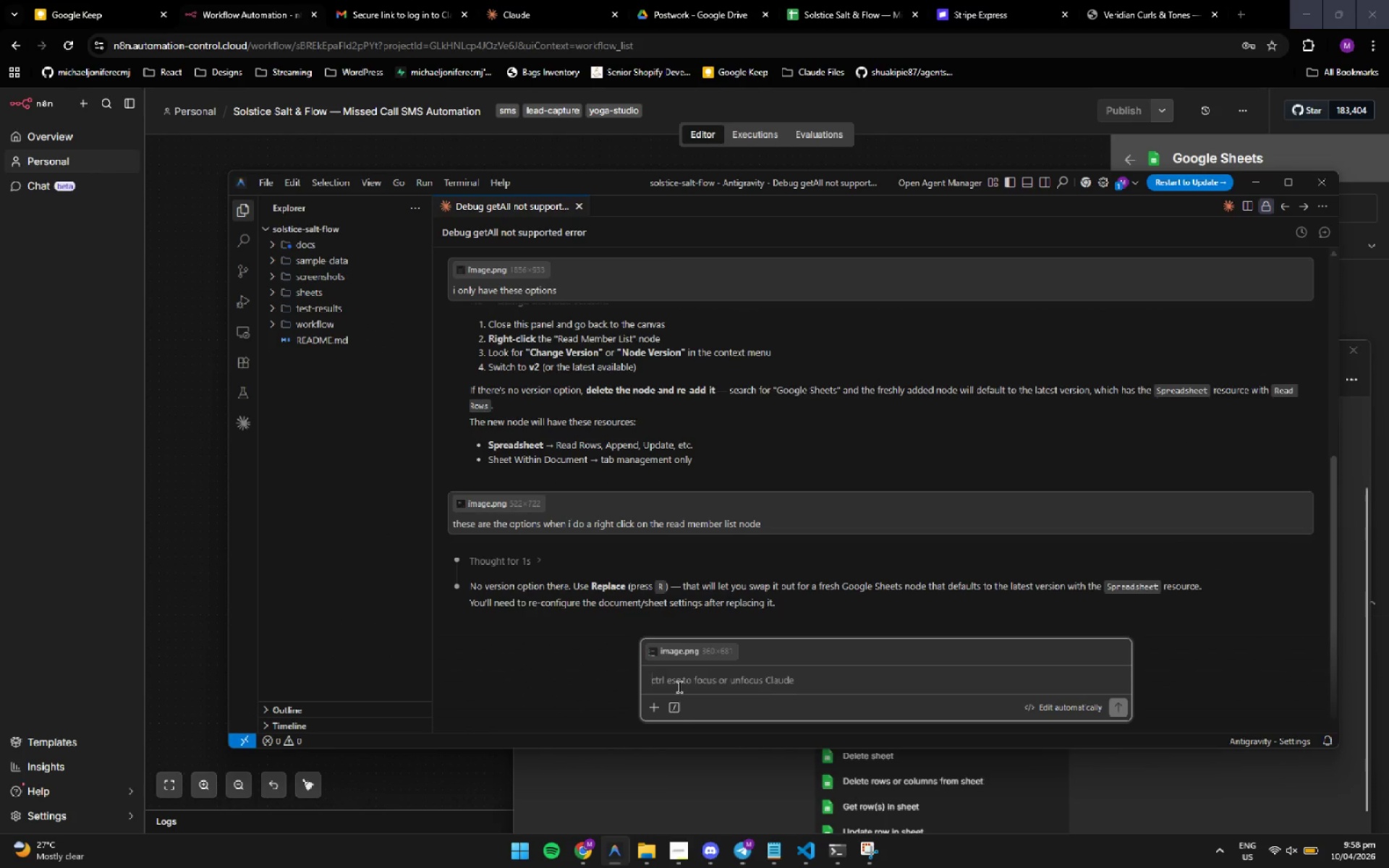 
type(which one will i chooe)
key(Backspace)
type(se? )
 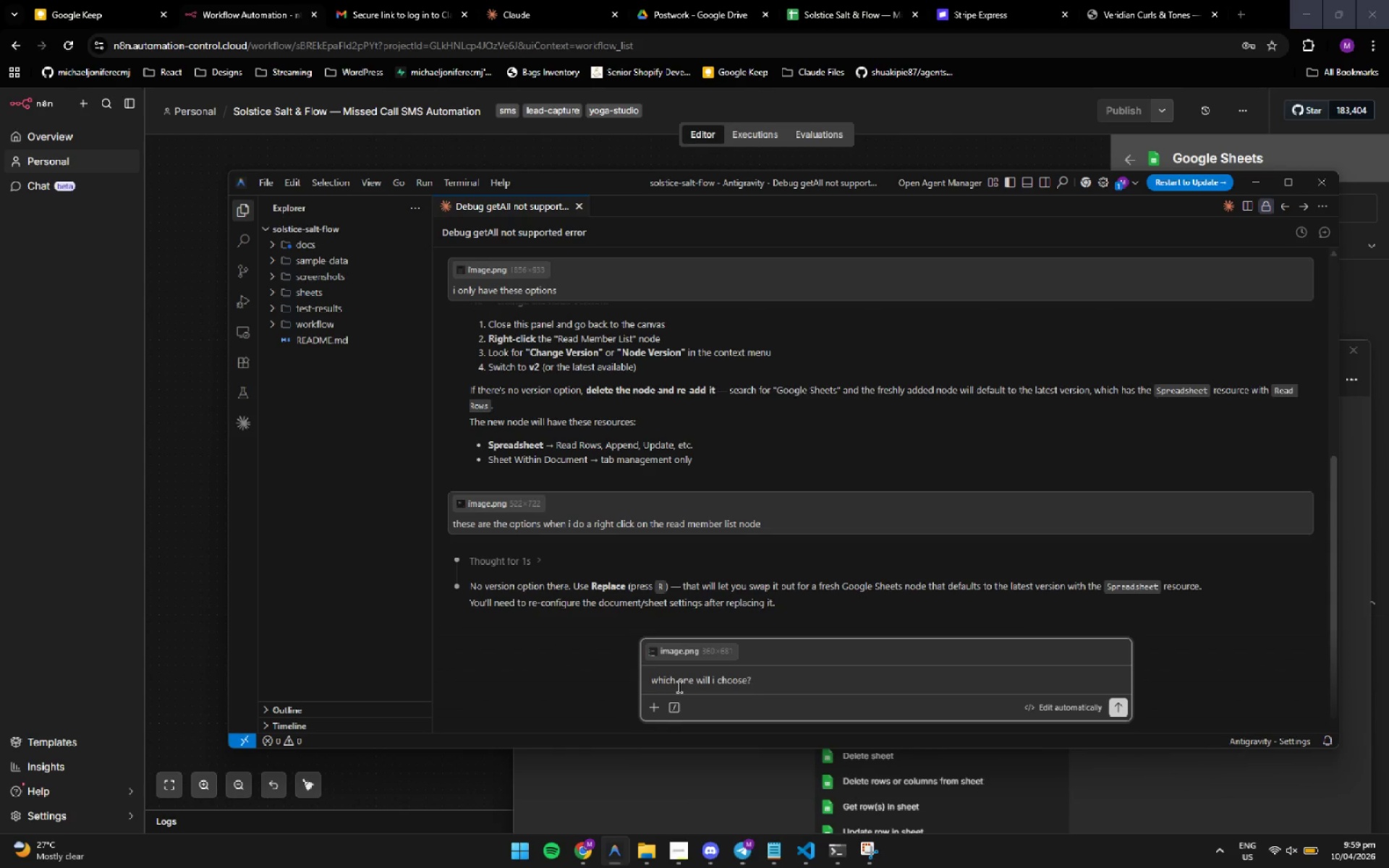 
hold_key(key=Enter, duration=0.7)
 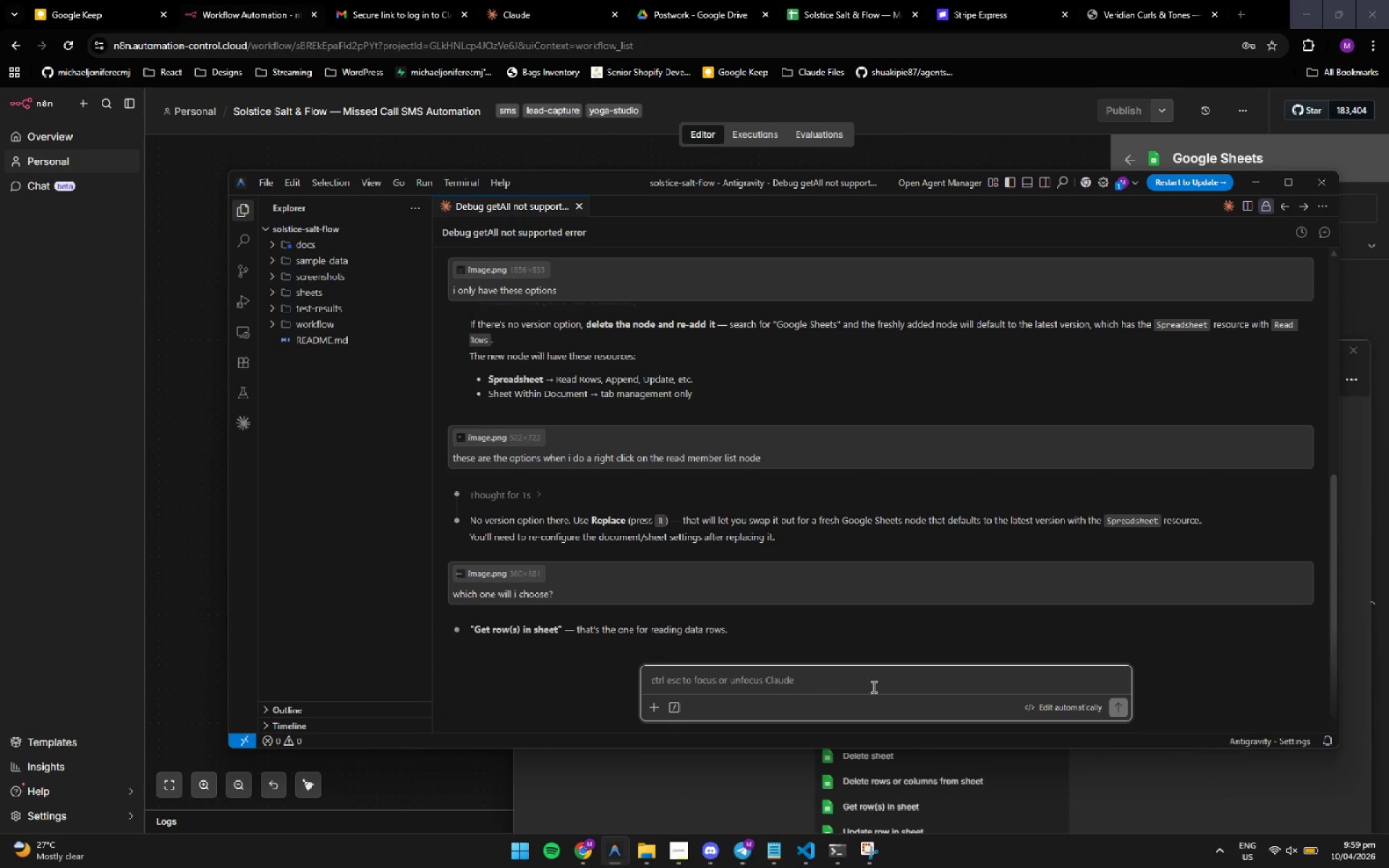 
wait(22.41)
 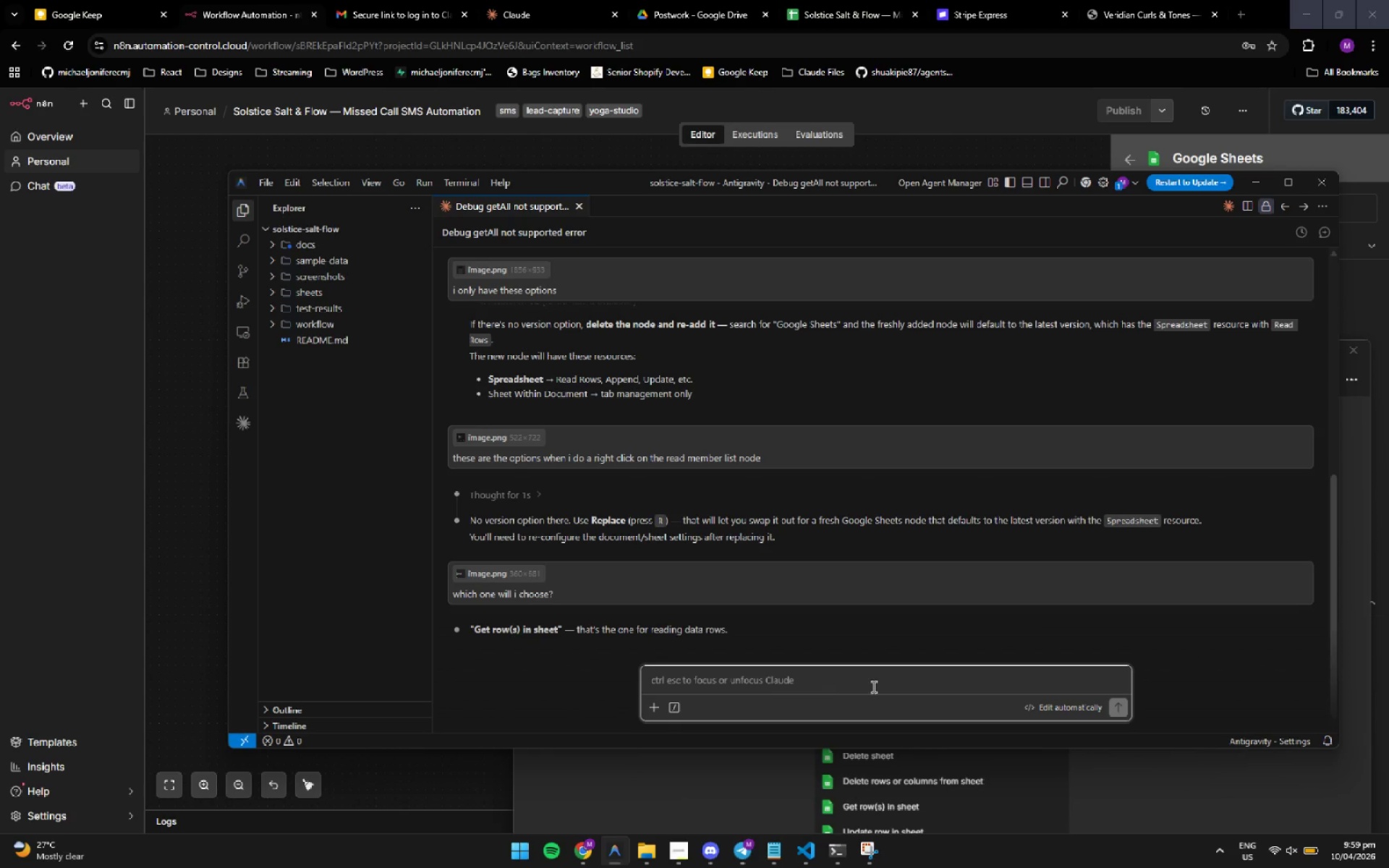 
left_click([1256, 78])
 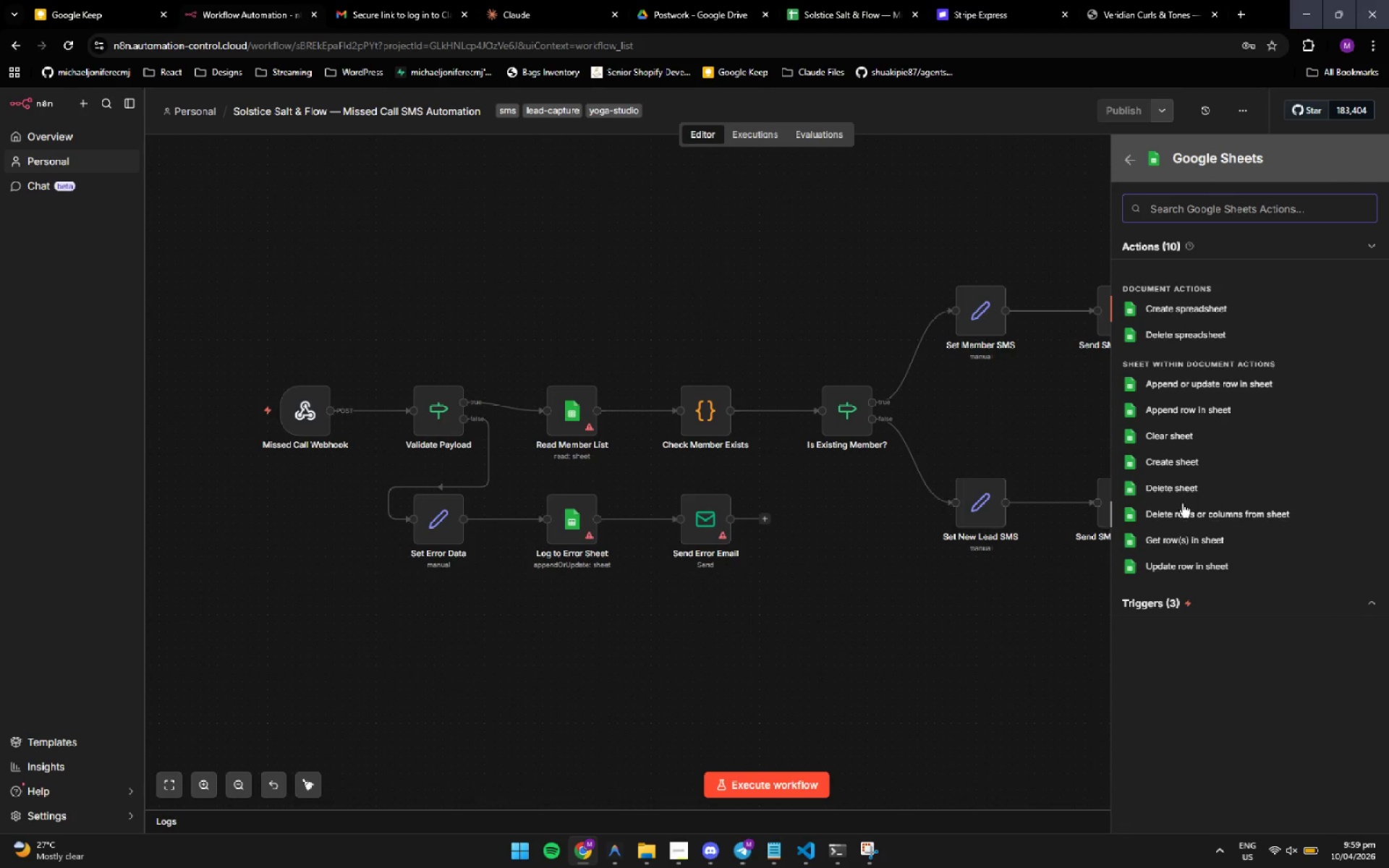 
left_click([1189, 545])
 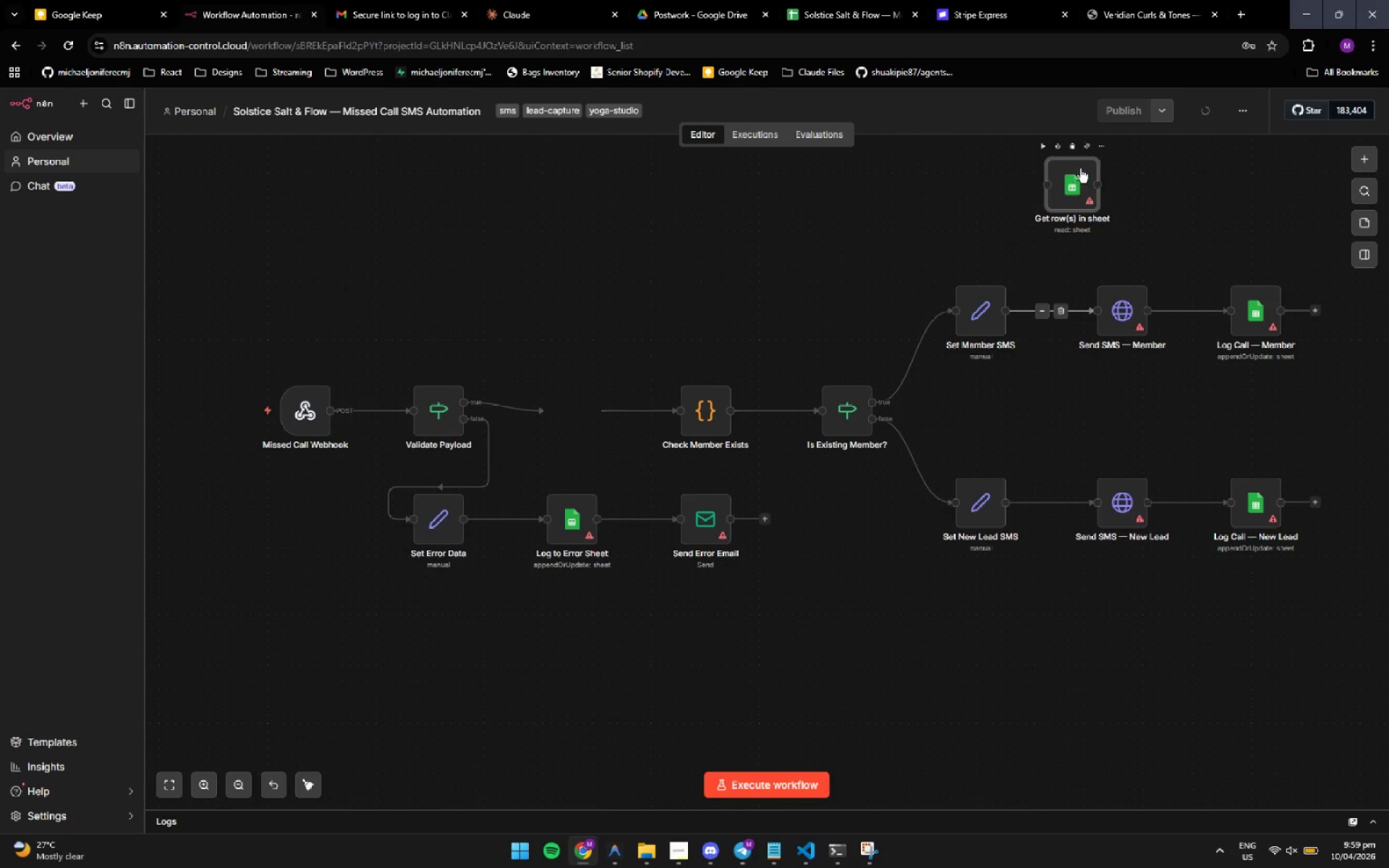 
left_click_drag(start_coordinate=[1084, 169], to_coordinate=[581, 393])
 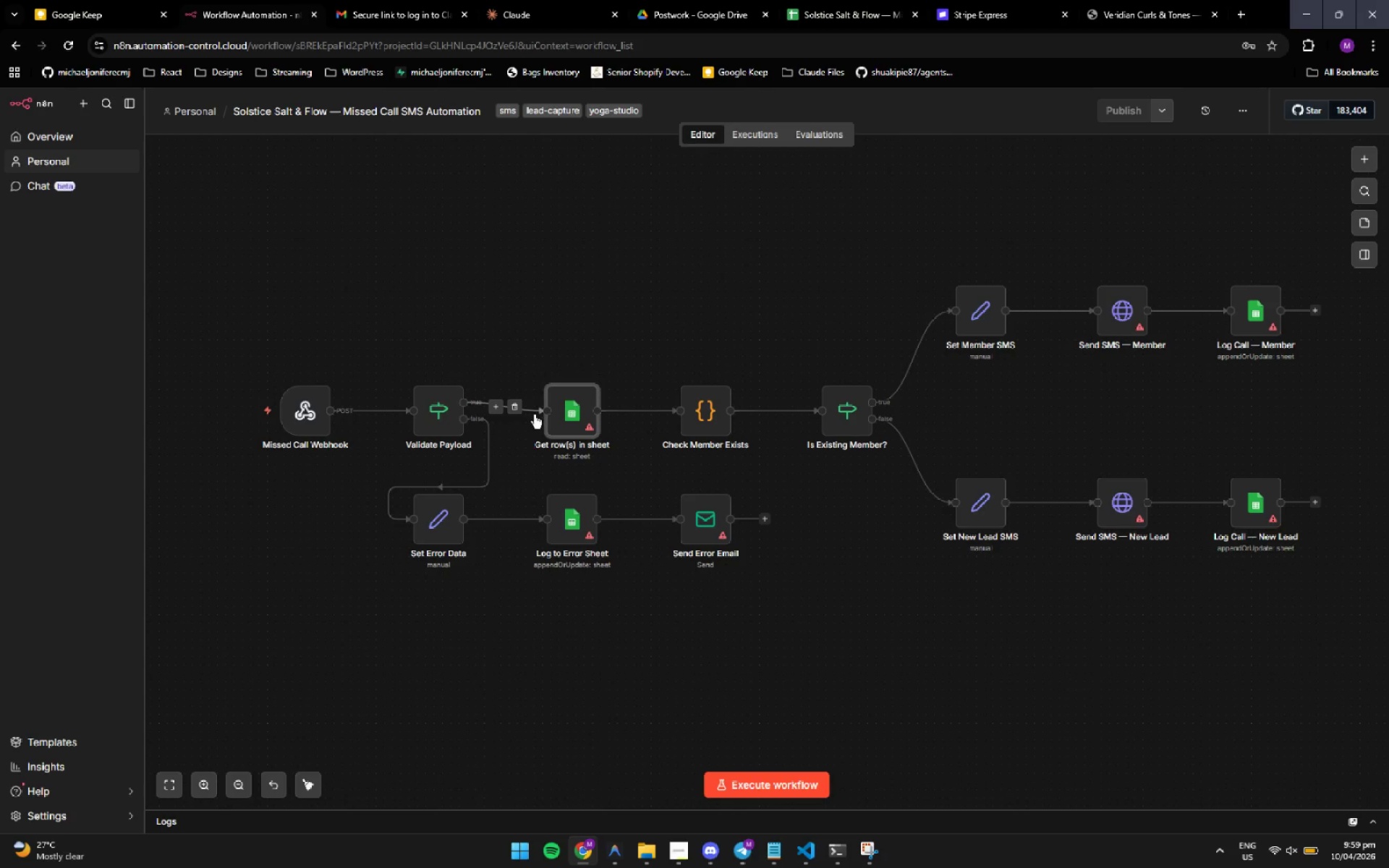 
left_click_drag(start_coordinate=[534, 414], to_coordinate=[551, 410])
 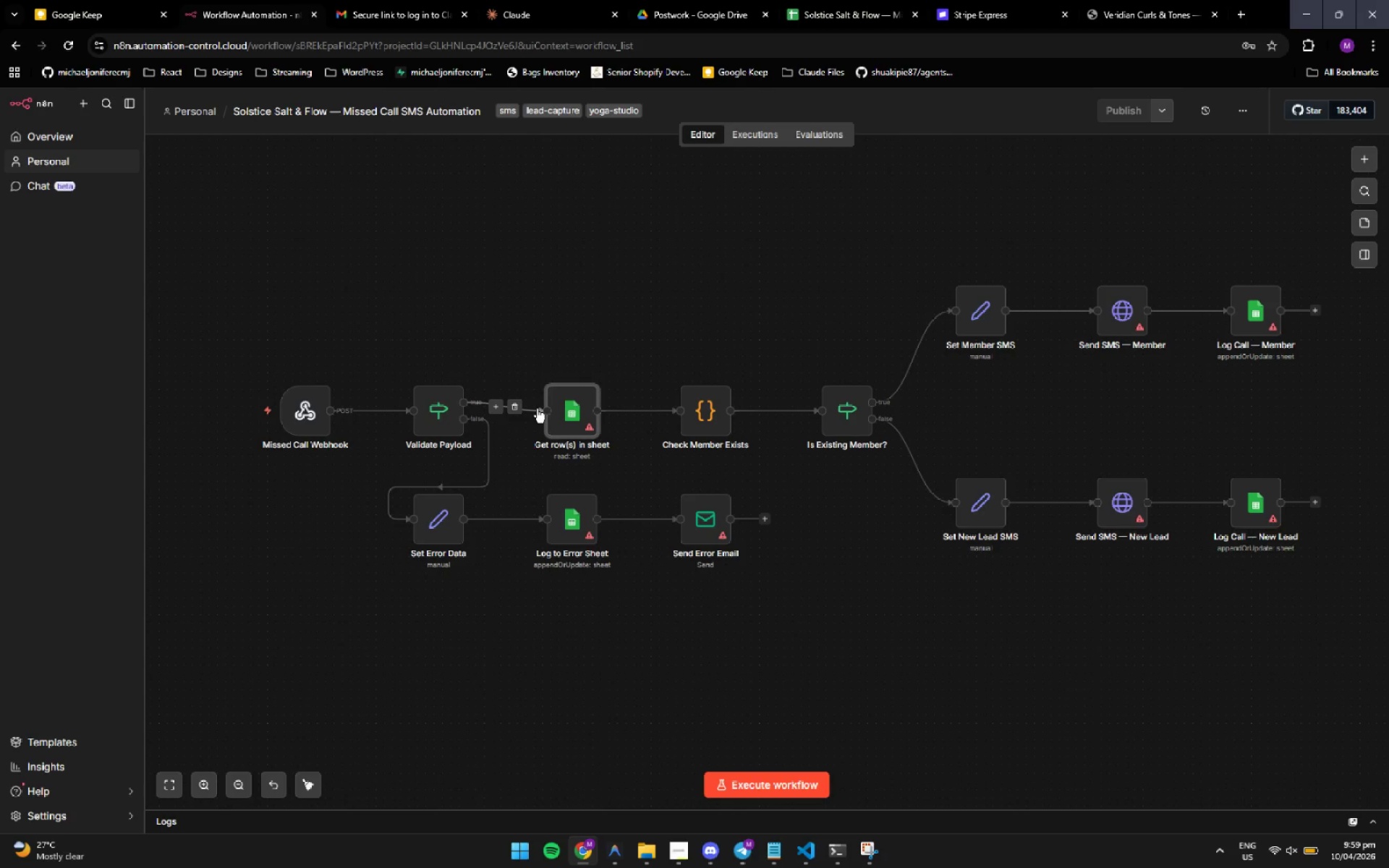 
left_click_drag(start_coordinate=[537, 409], to_coordinate=[559, 418])
 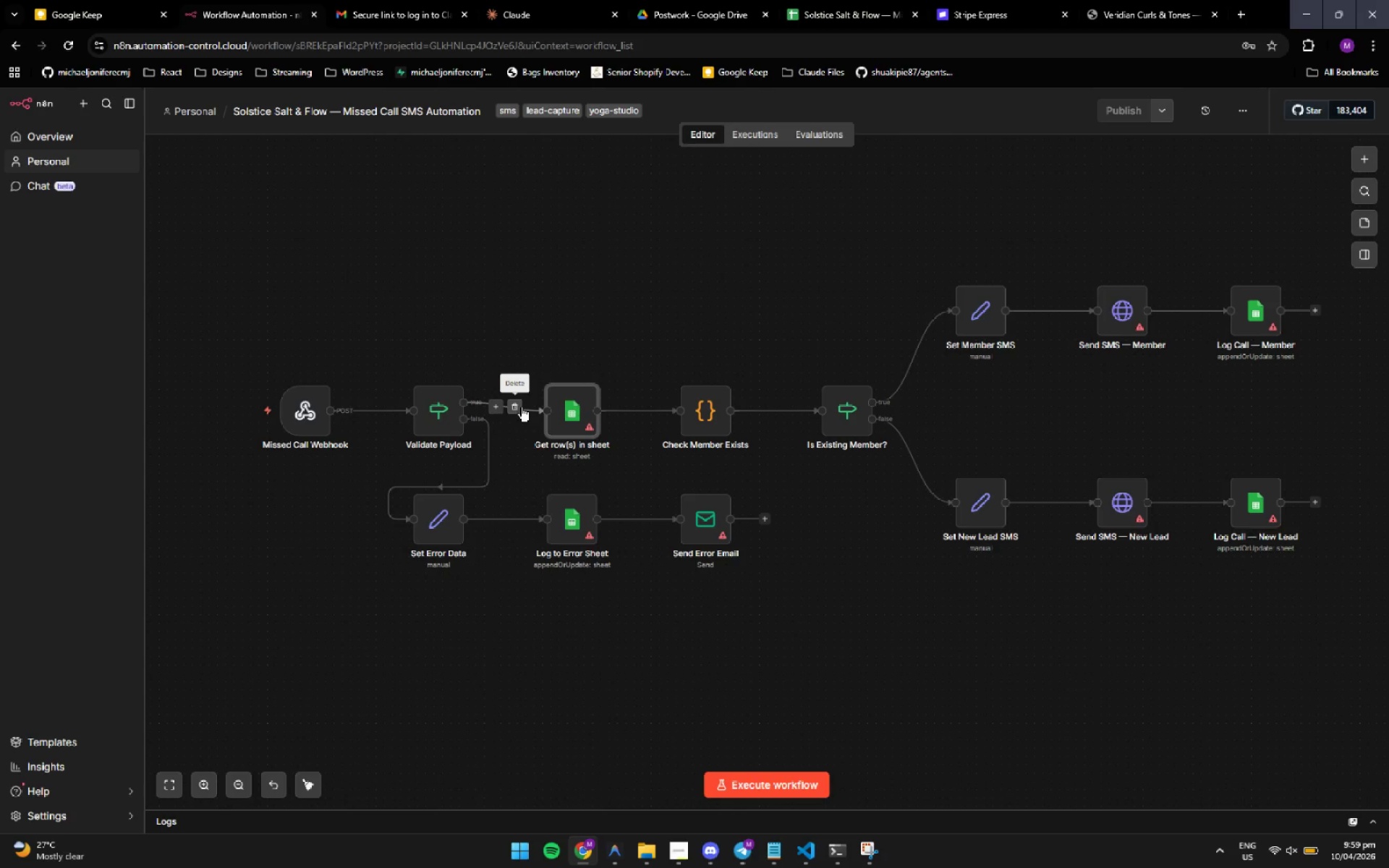 
left_click_drag(start_coordinate=[535, 406], to_coordinate=[562, 438])
 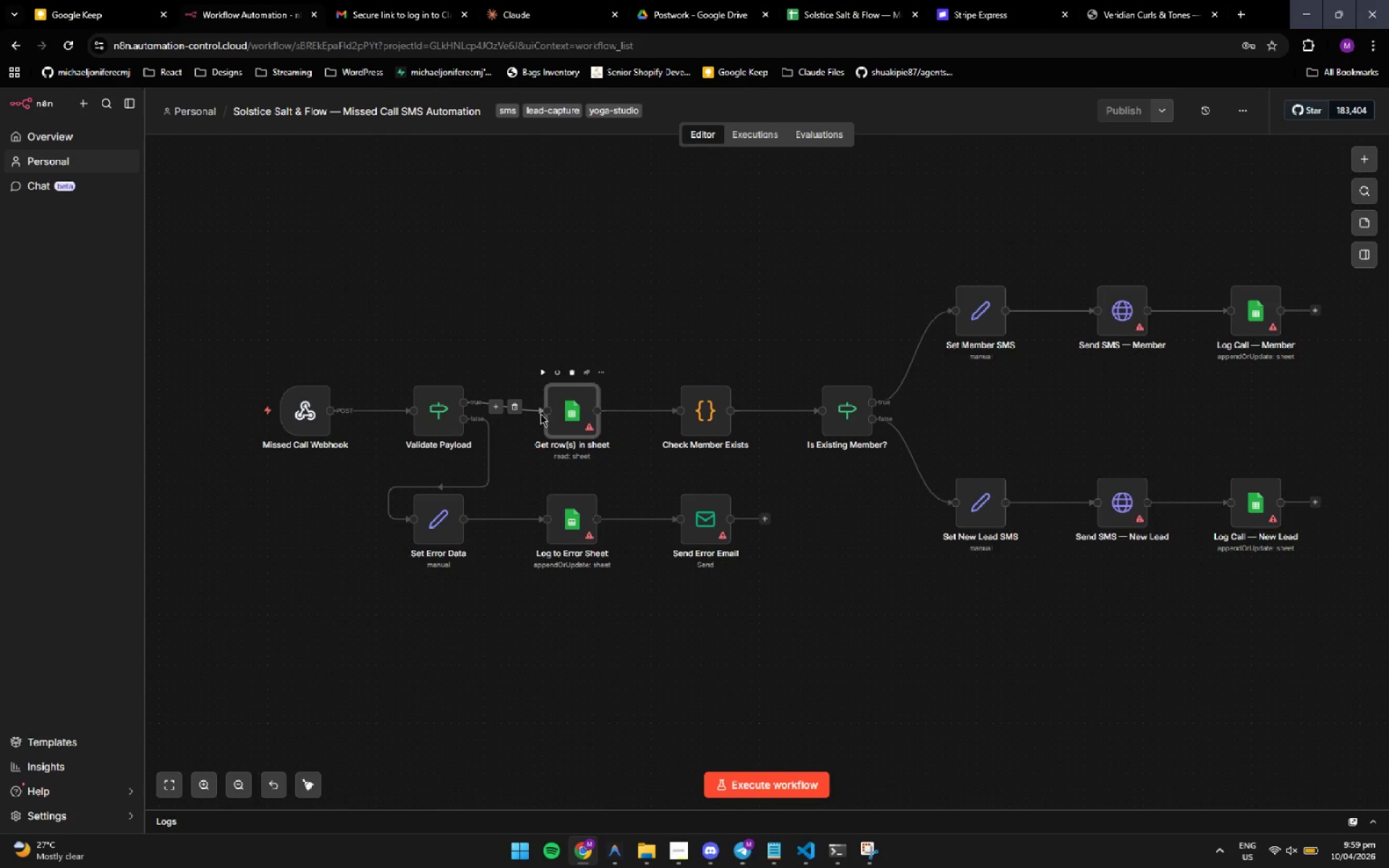 
left_click([540, 414])
 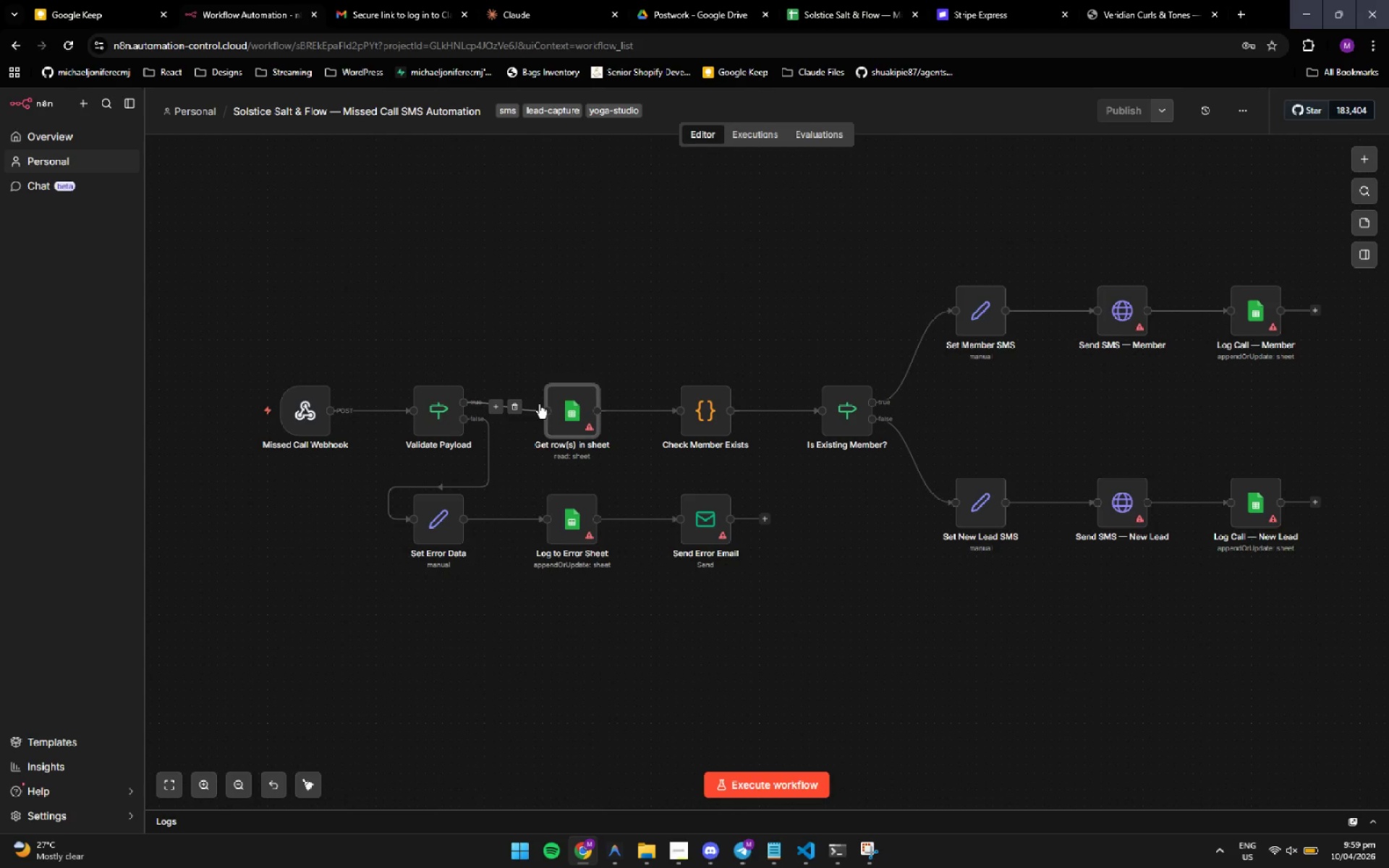 
left_click_drag(start_coordinate=[541, 413], to_coordinate=[557, 409])
 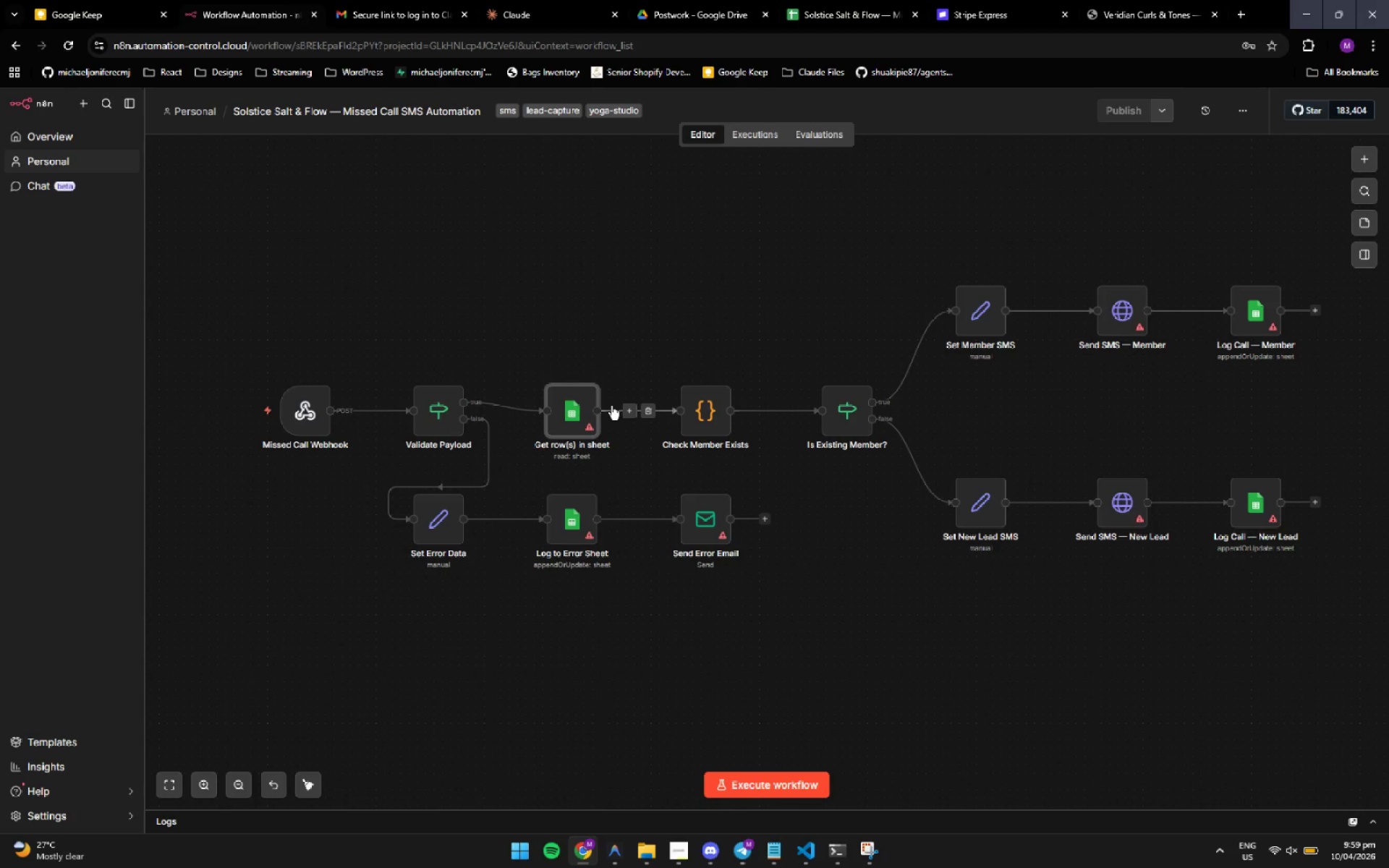 
left_click_drag(start_coordinate=[611, 406], to_coordinate=[579, 417])
 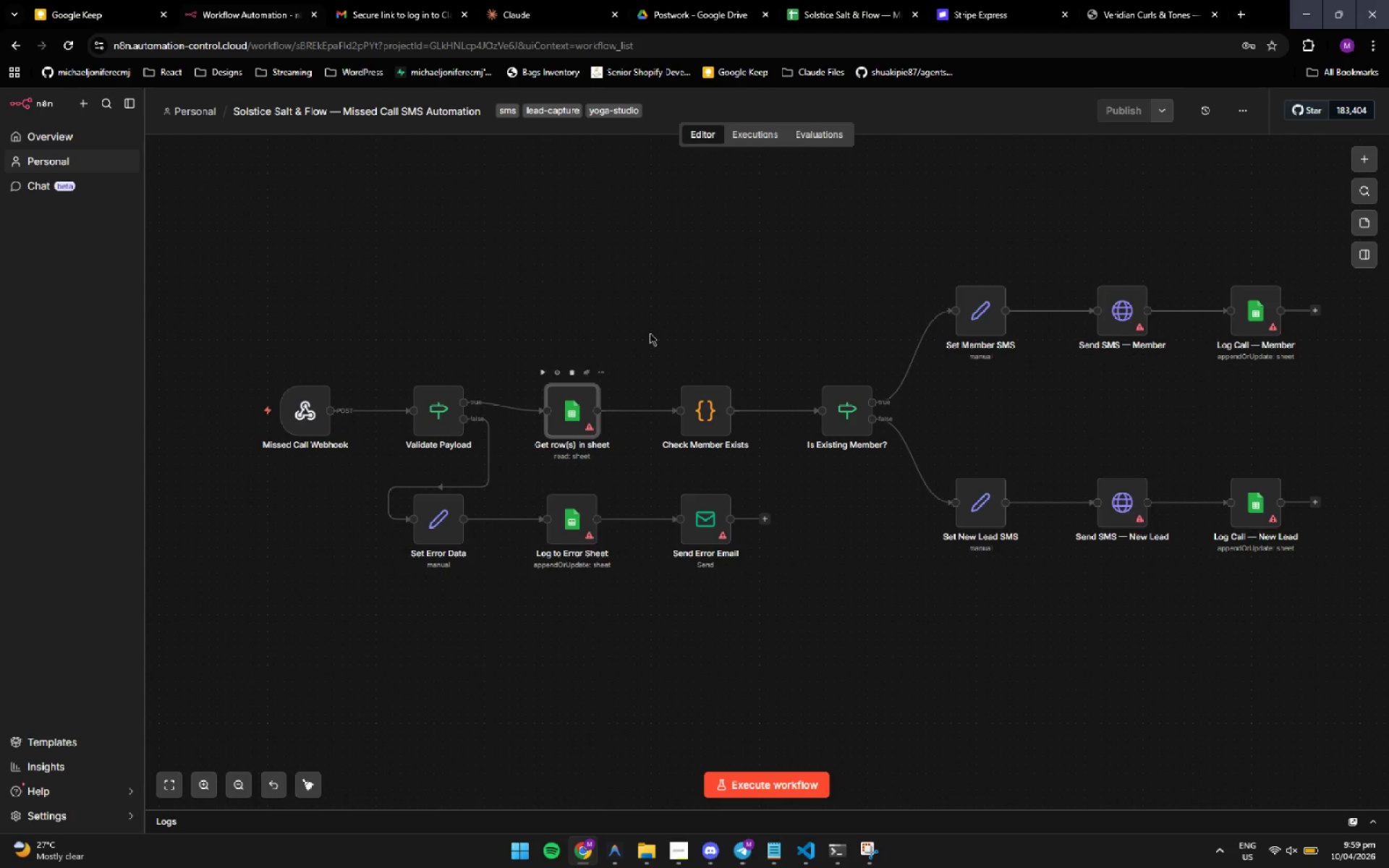 
left_click([656, 326])
 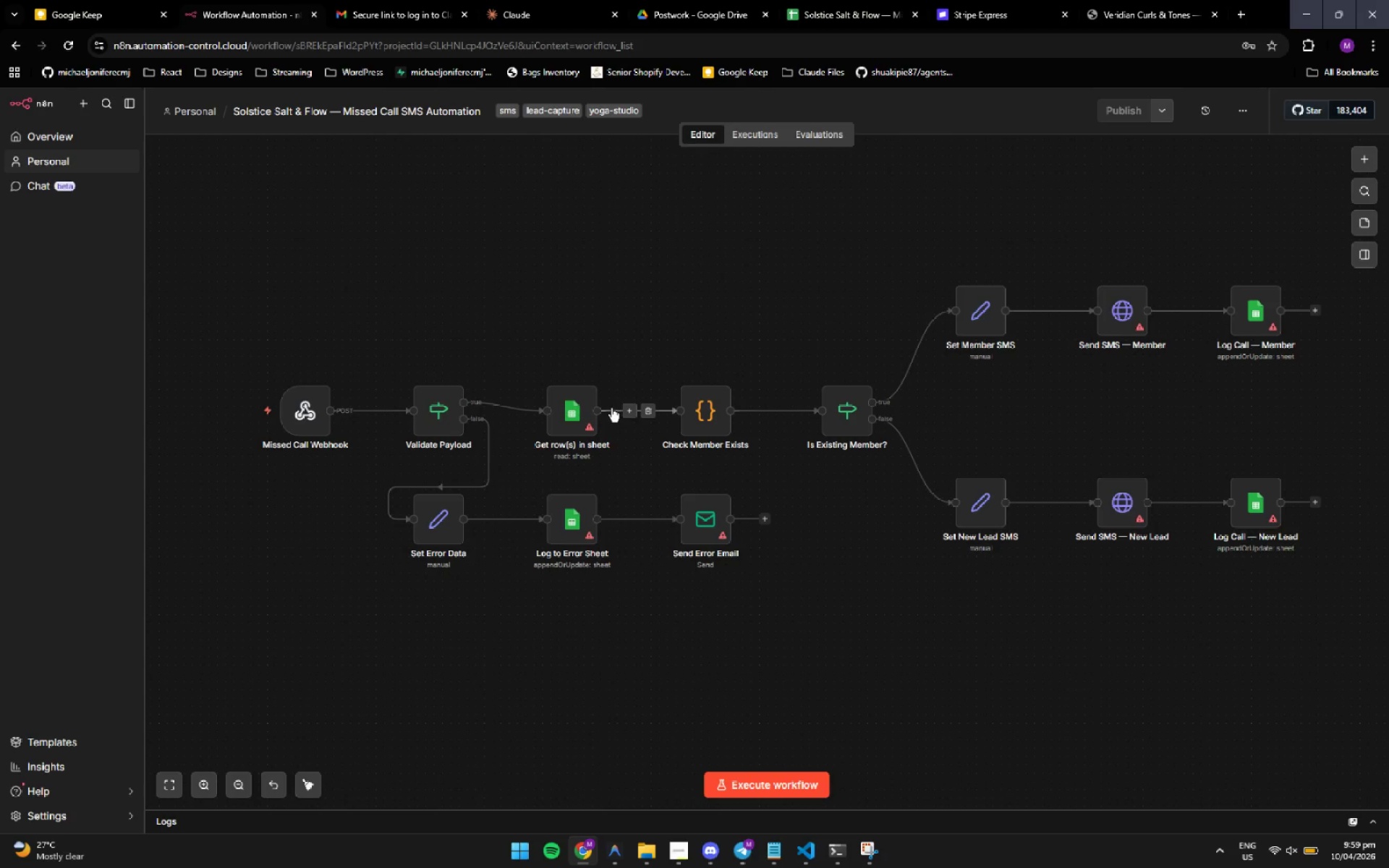 
left_click_drag(start_coordinate=[598, 407], to_coordinate=[684, 409])
 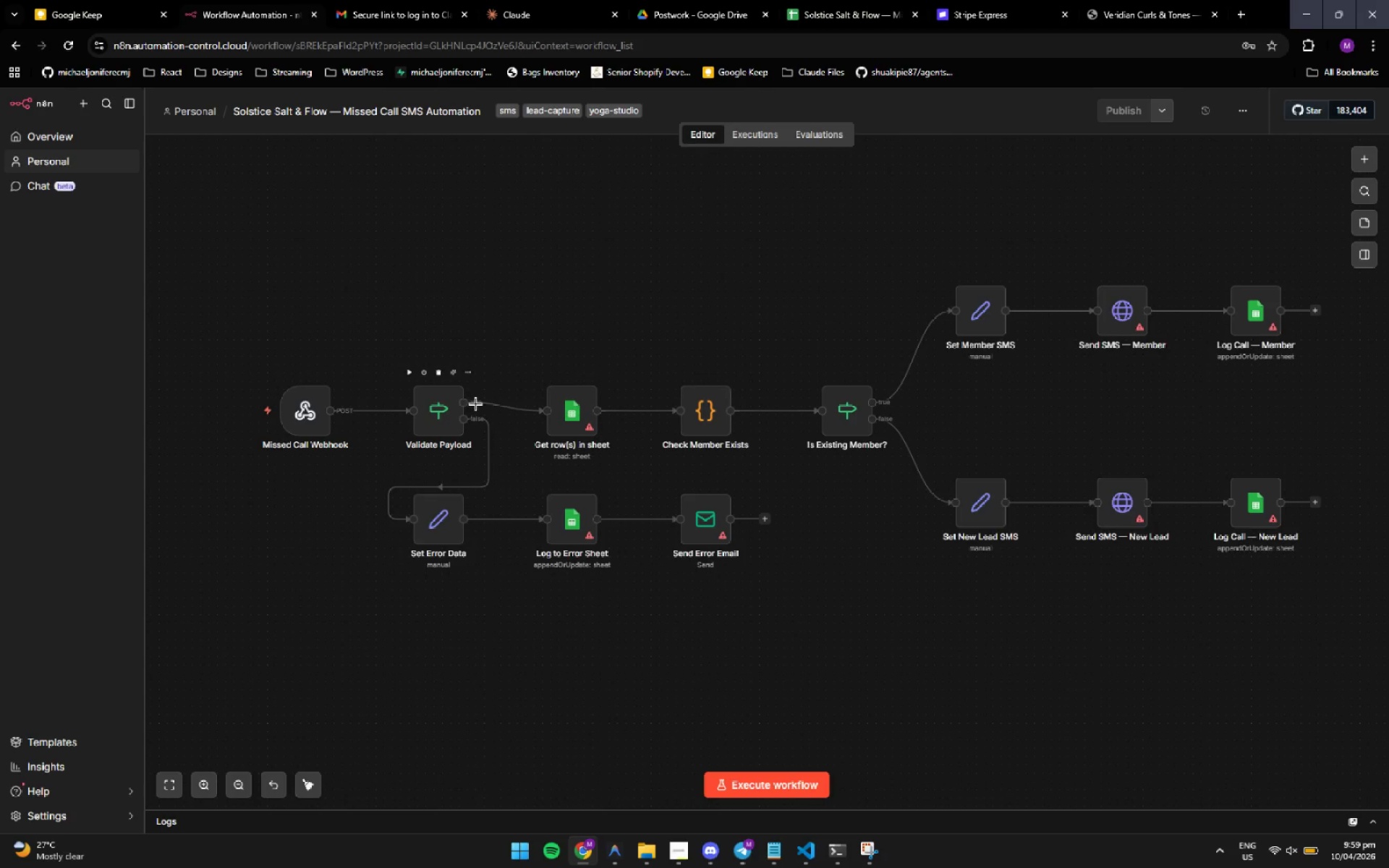 
left_click_drag(start_coordinate=[463, 406], to_coordinate=[547, 407])
 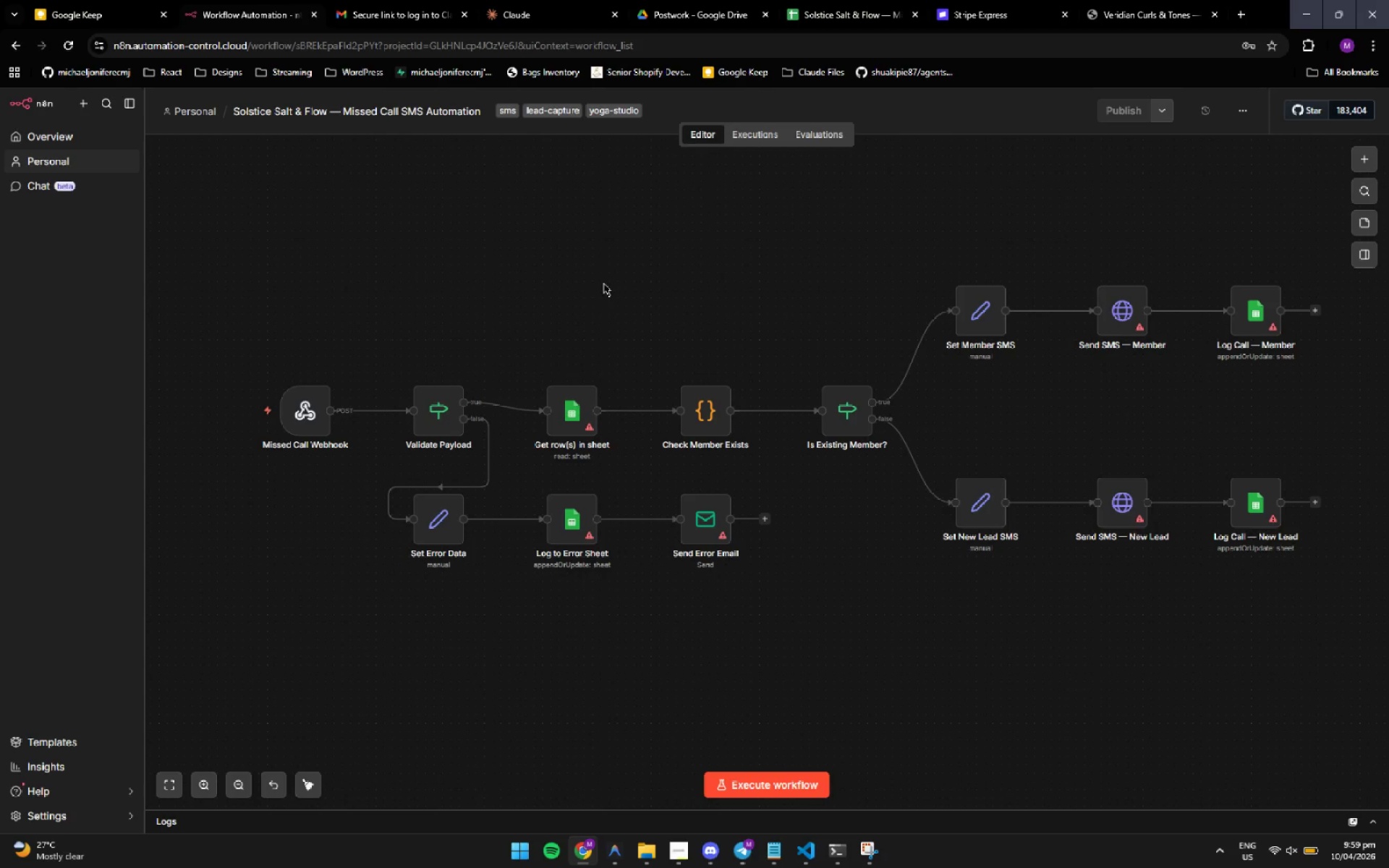 
left_click([606, 281])
 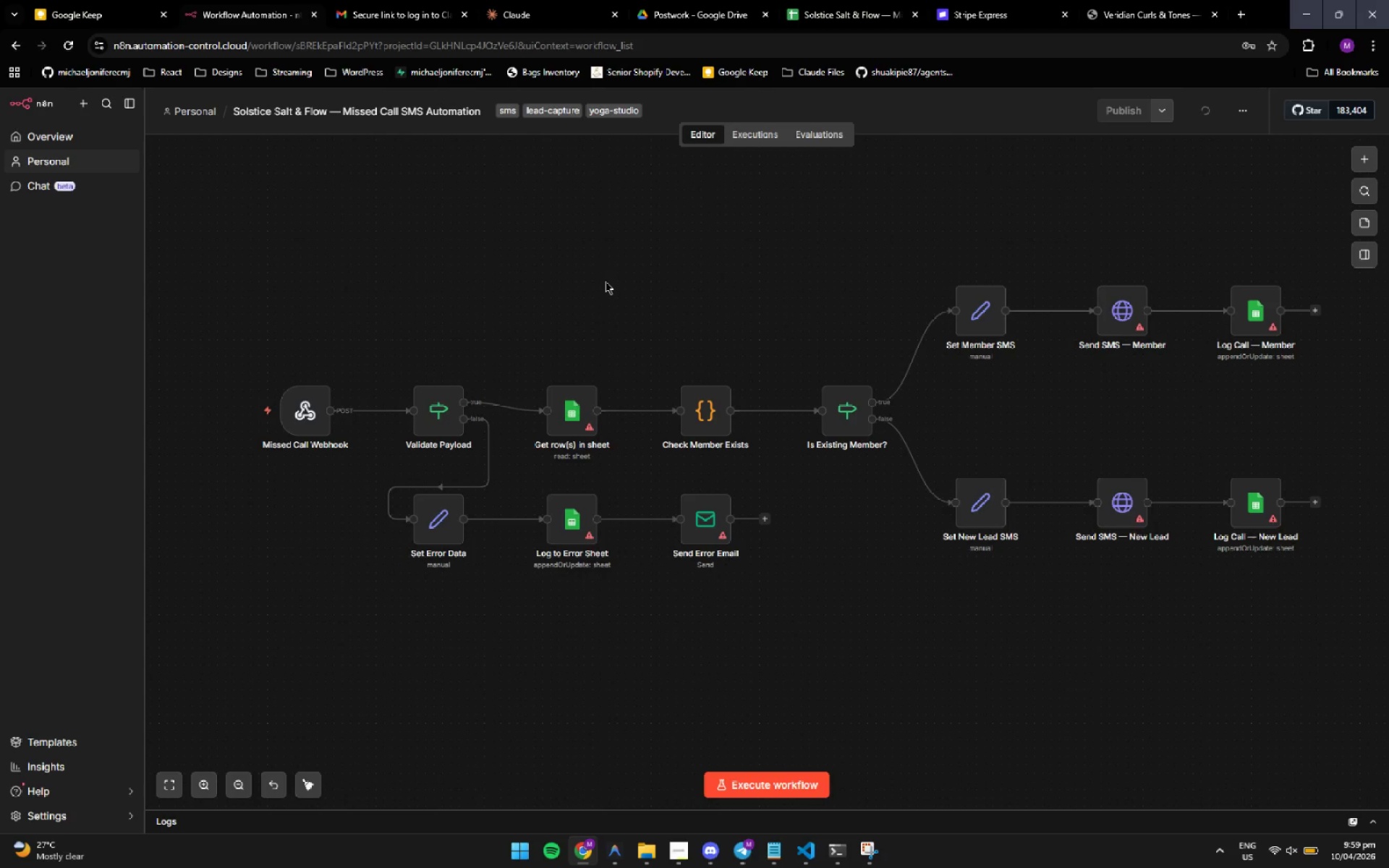 
mouse_move([582, 433])
 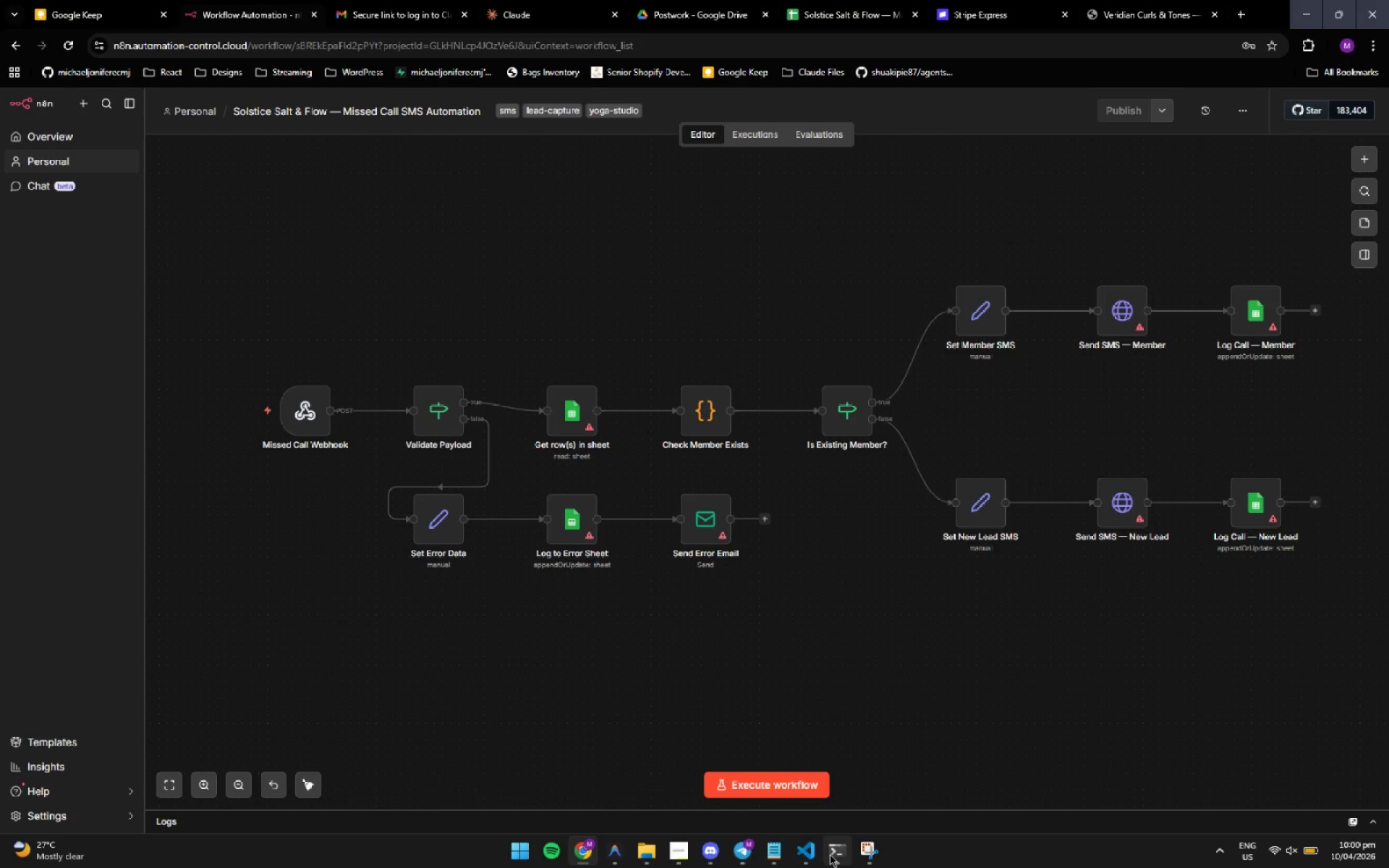 
left_click([829, 854])
 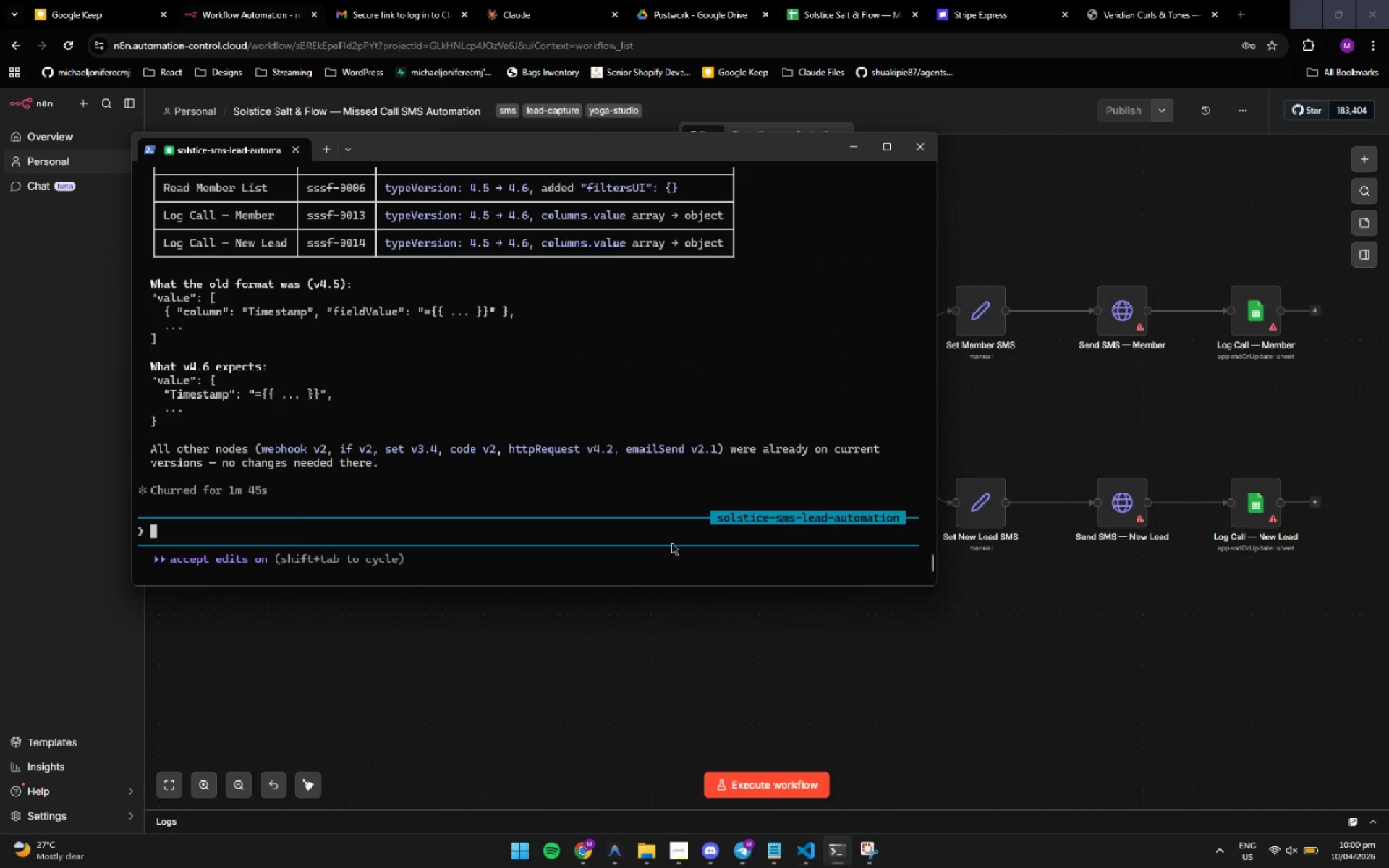 
wait(5.38)
 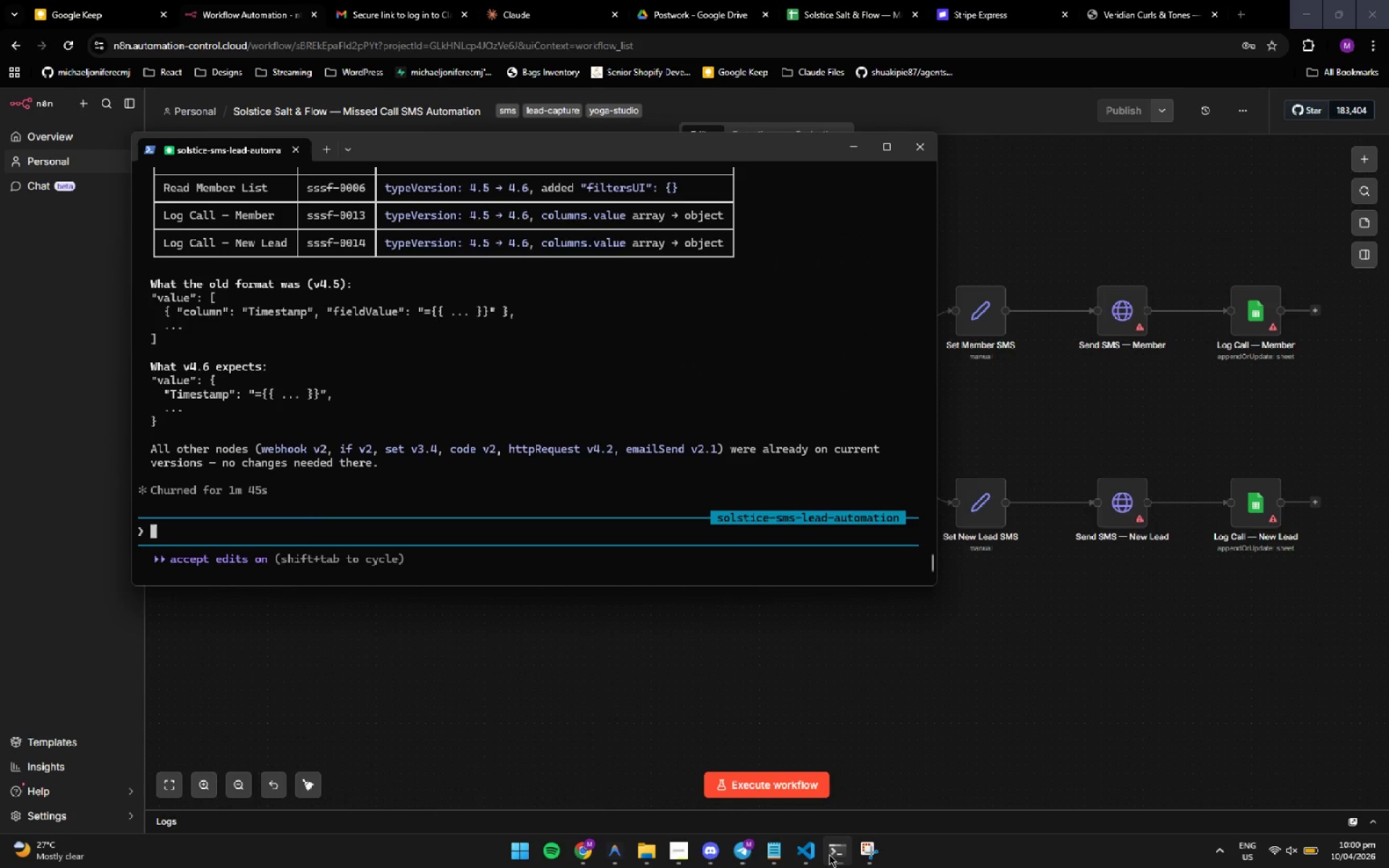 
scroll: coordinate [642, 387], scroll_direction: up, amount: 1.0
 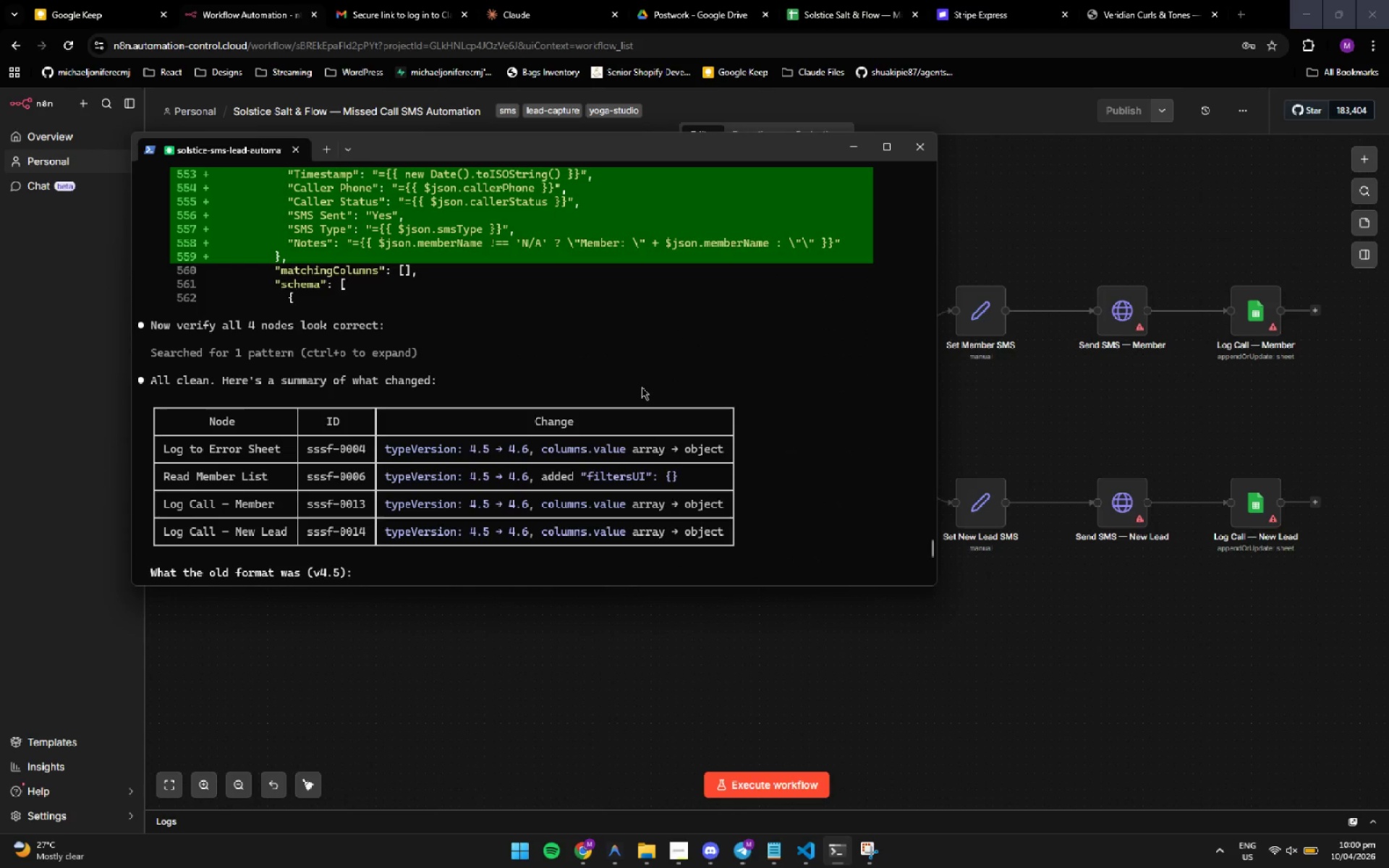 
scroll: coordinate [642, 387], scroll_direction: none, amount: 0.0
 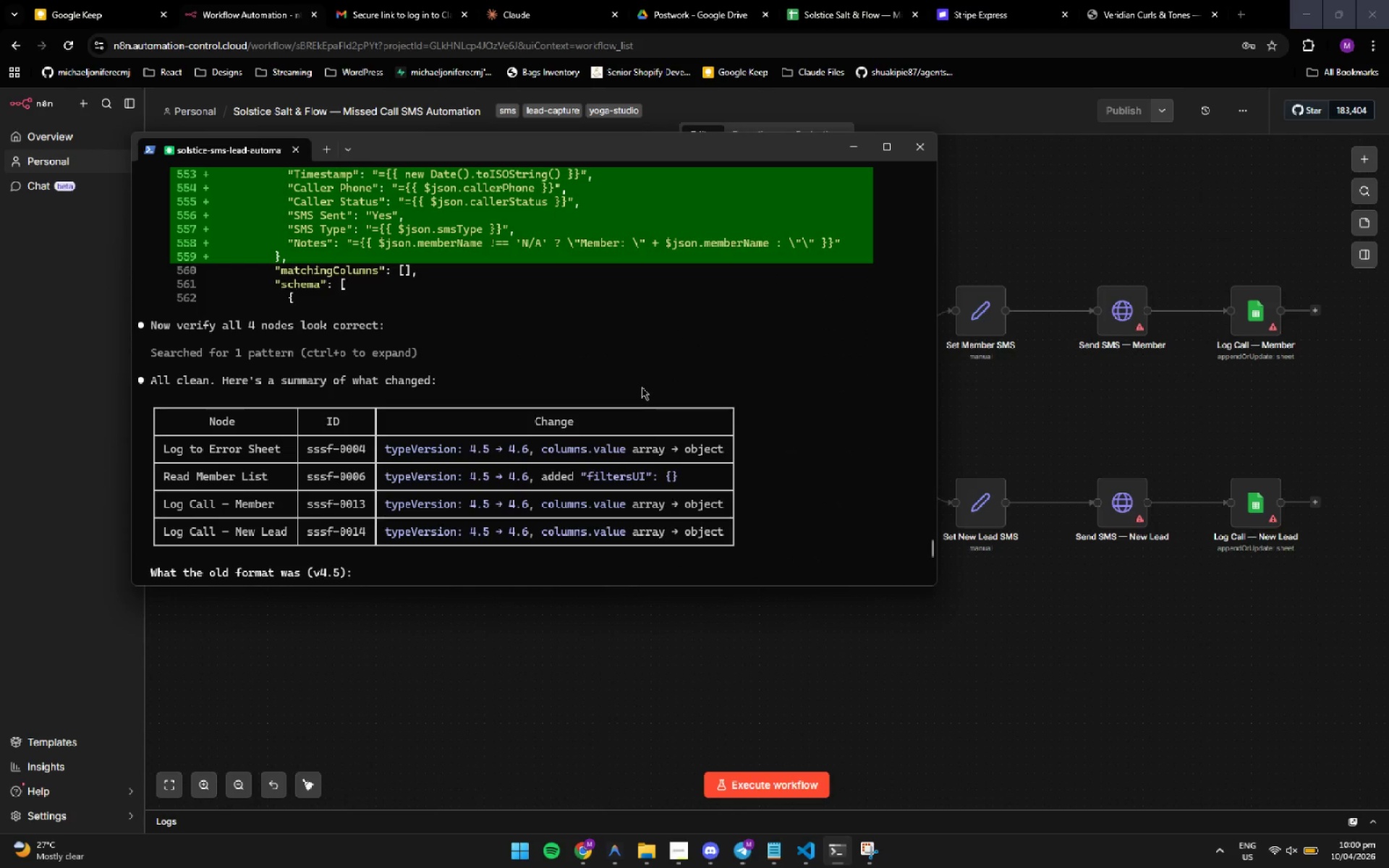 
wait(10.39)
 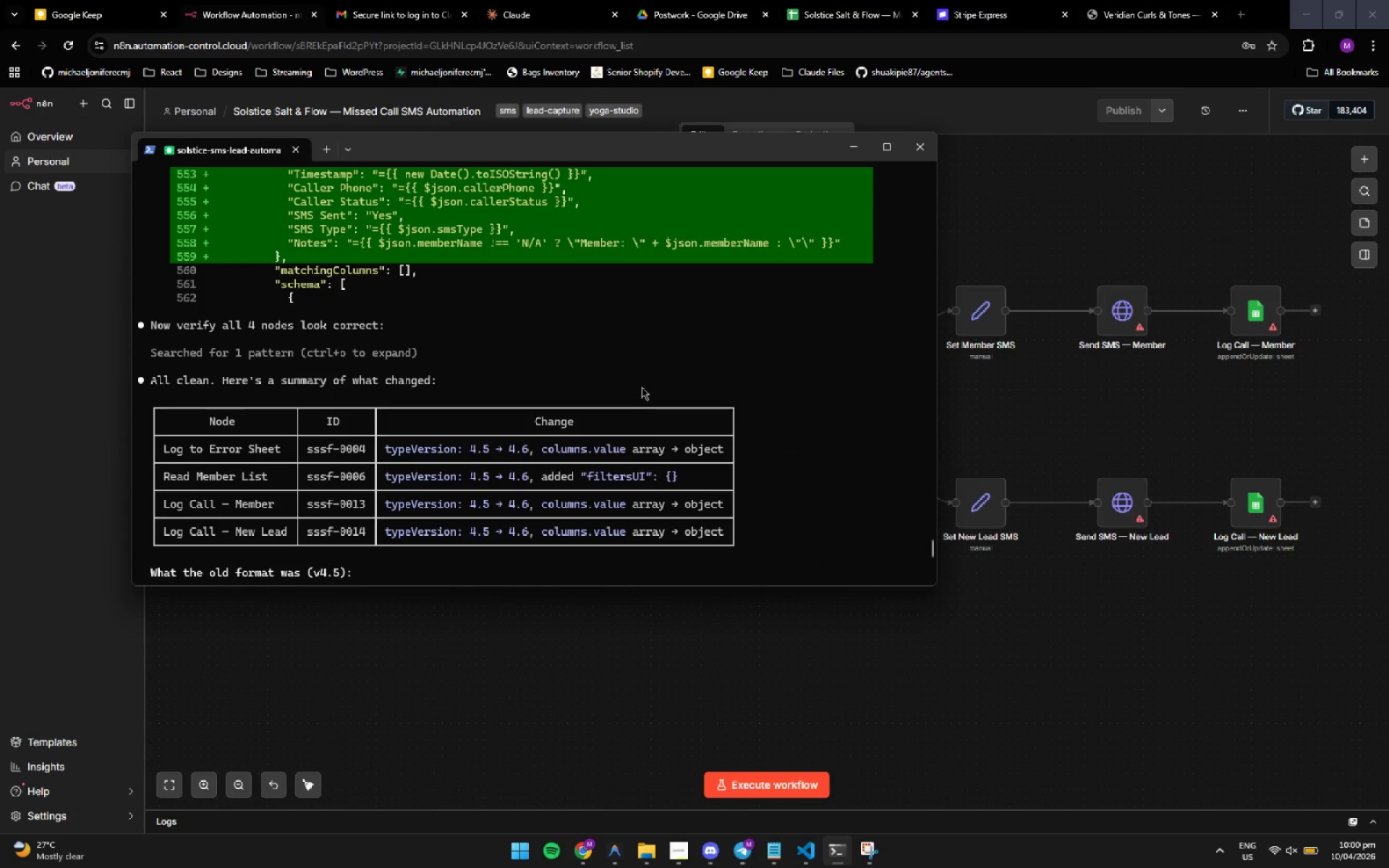 
scroll: coordinate [642, 387], scroll_direction: down, amount: 10.0
 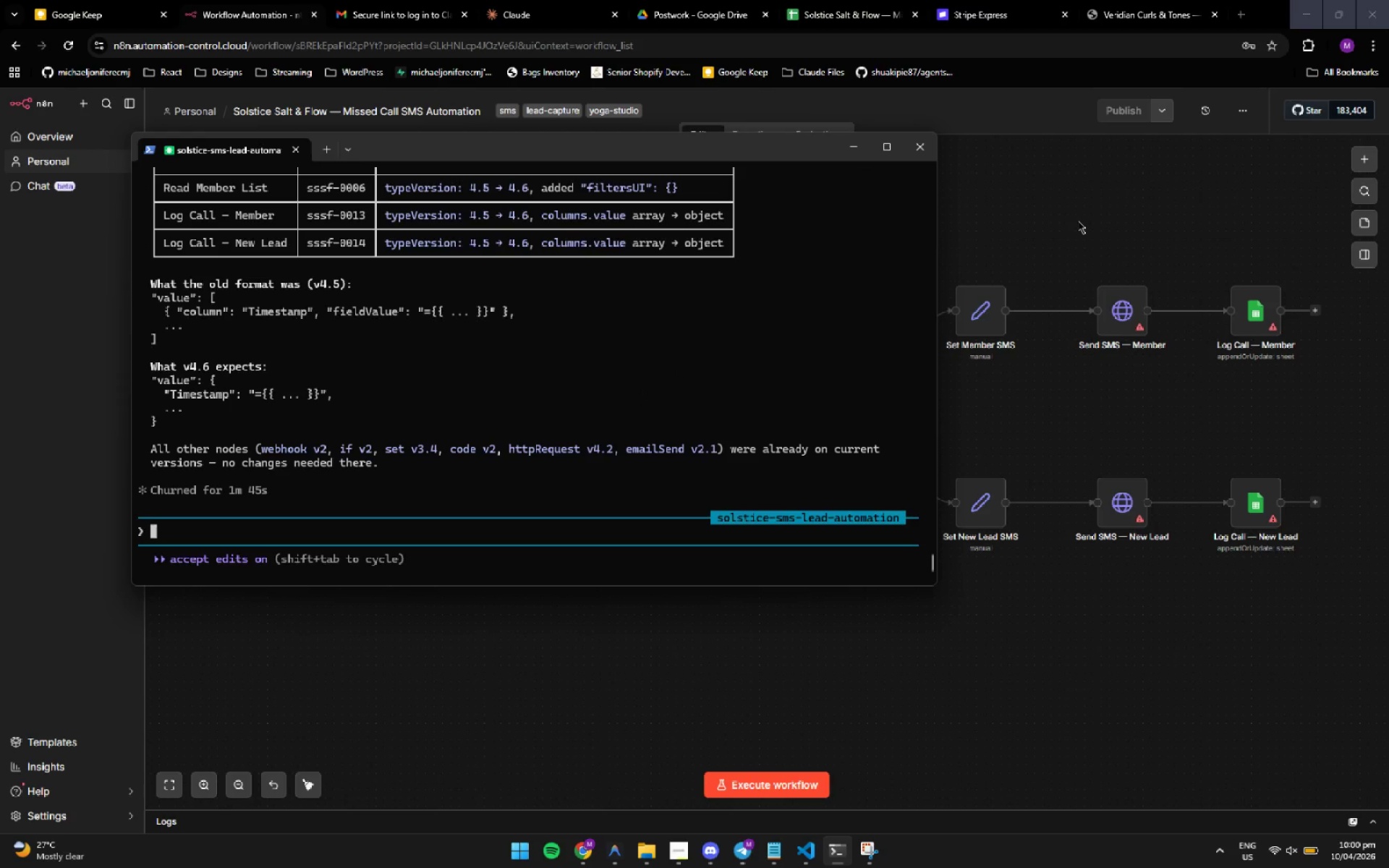 
left_click([1078, 221])
 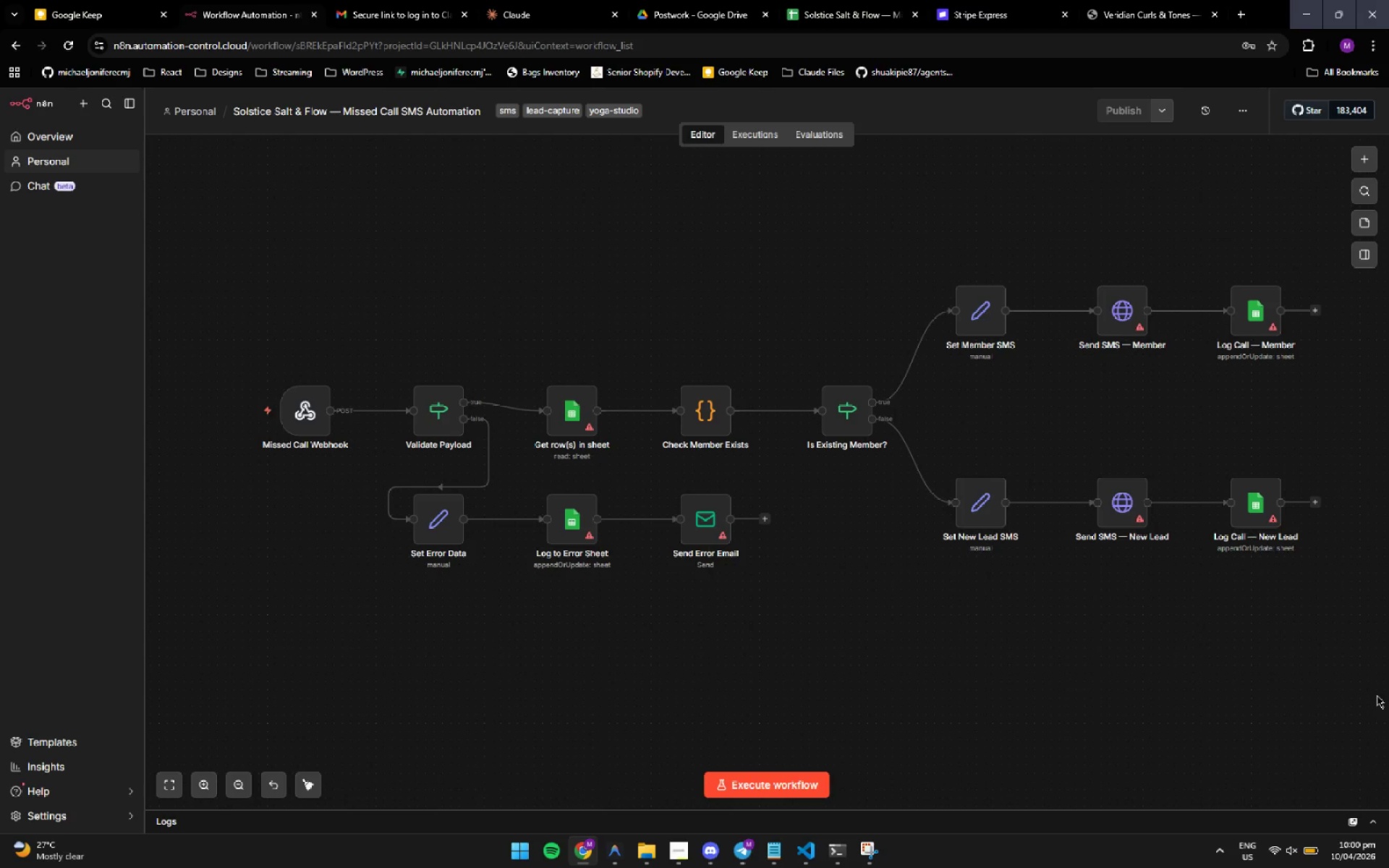 
left_click_drag(start_coordinate=[1377, 695], to_coordinate=[215, 234])
 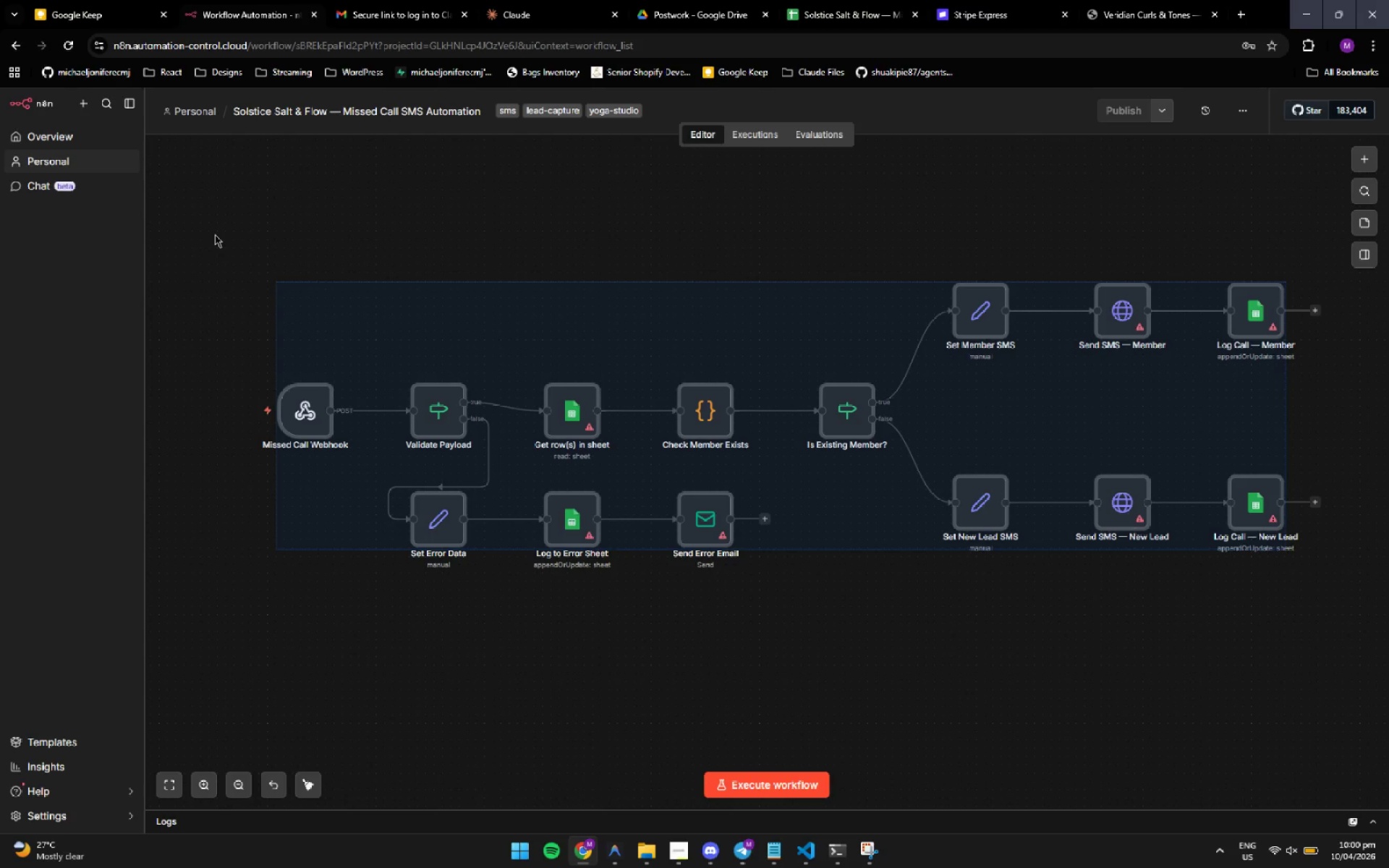 
key(Delete)
 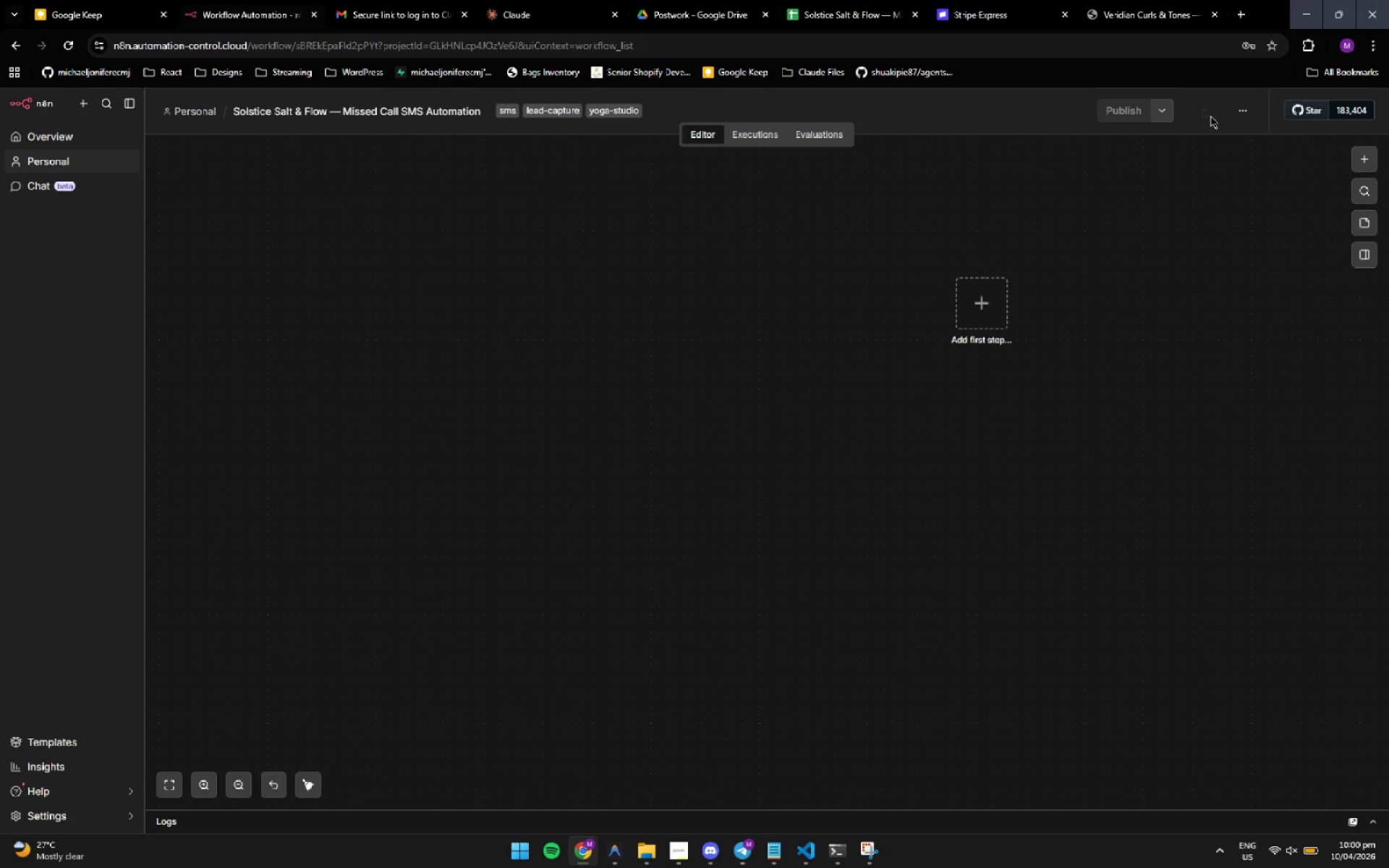 
left_click([1241, 114])
 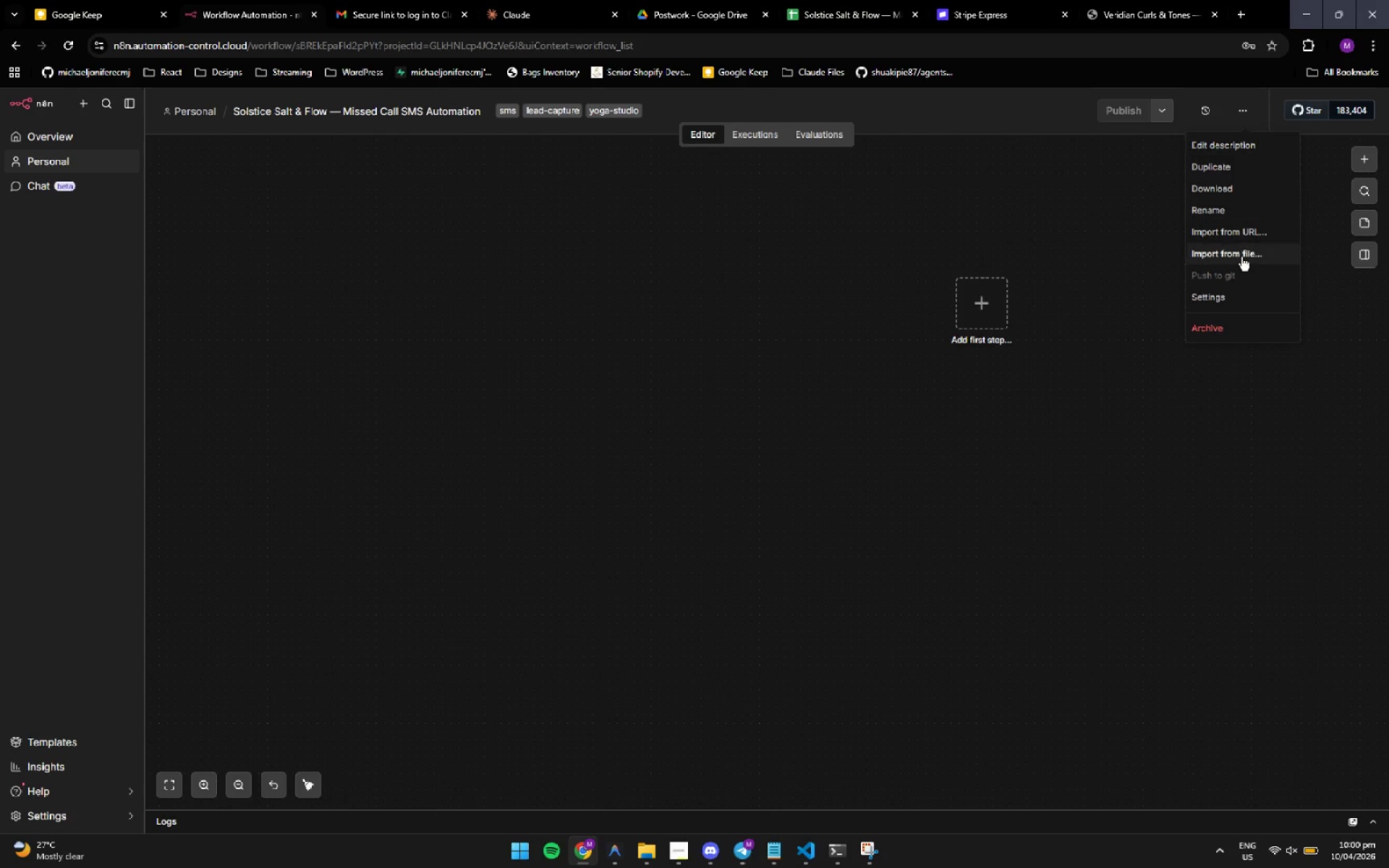 
left_click([1241, 260])
 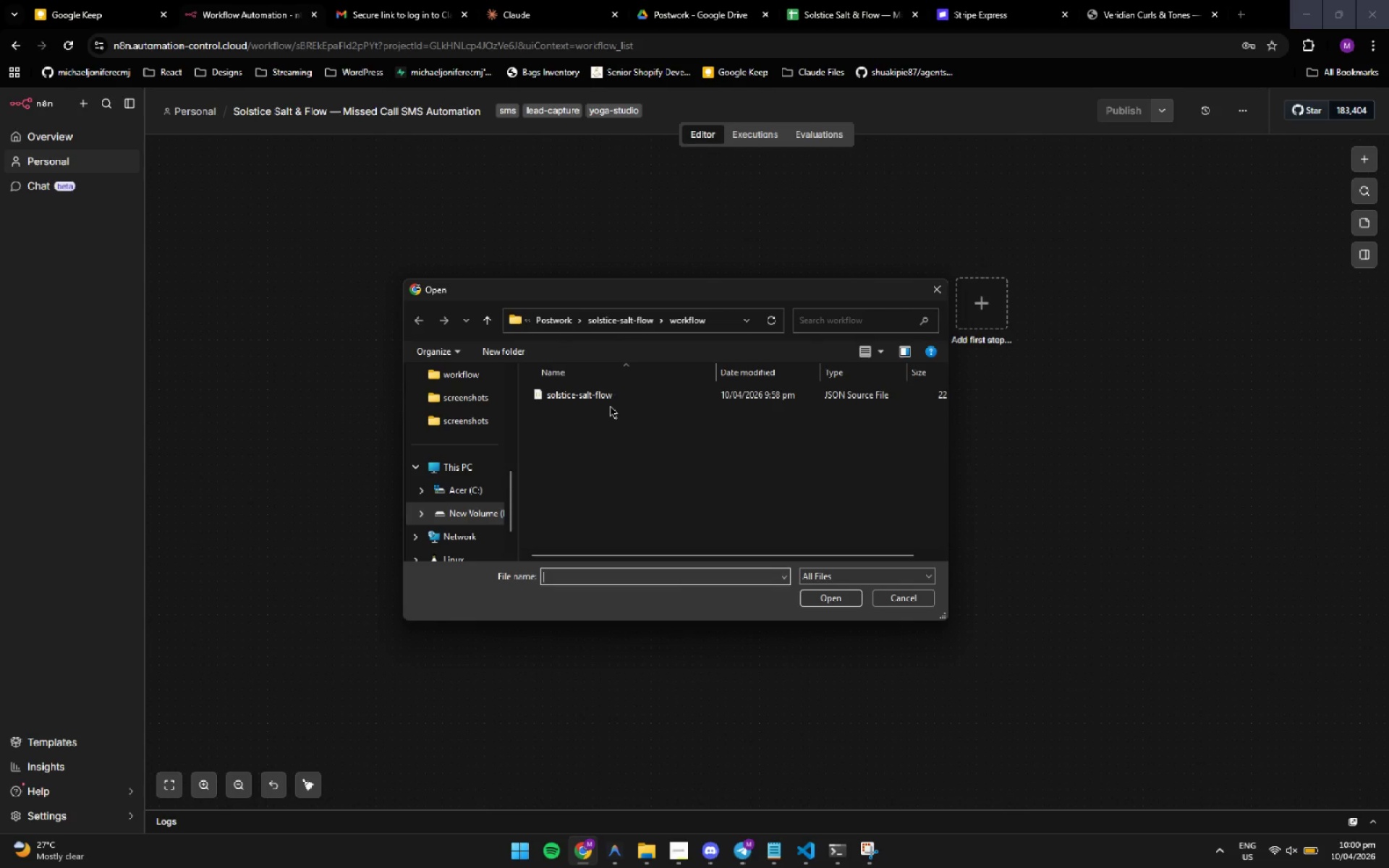 
double_click([604, 393])
 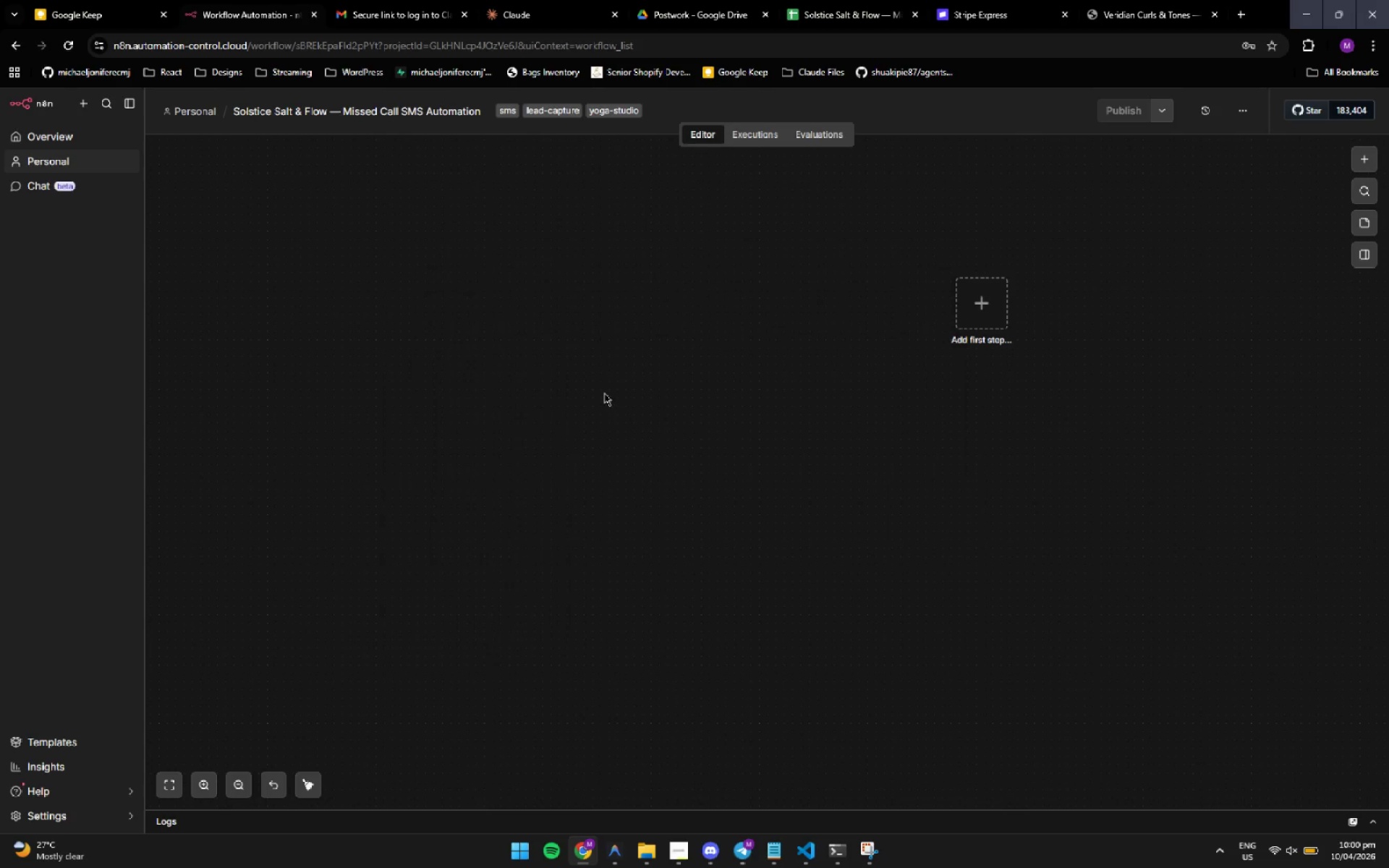 
triple_click([604, 393])
 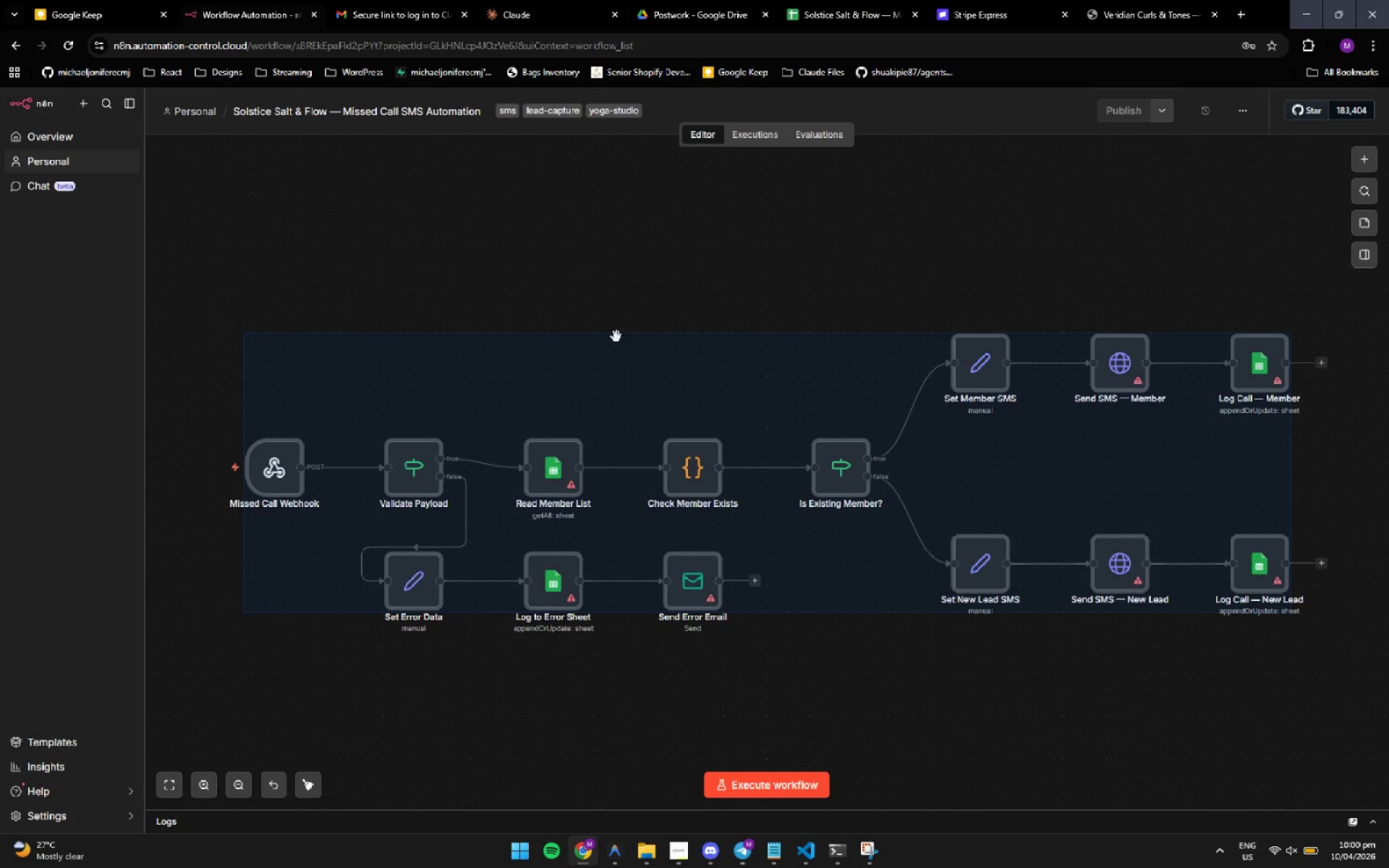 
left_click([715, 227])
 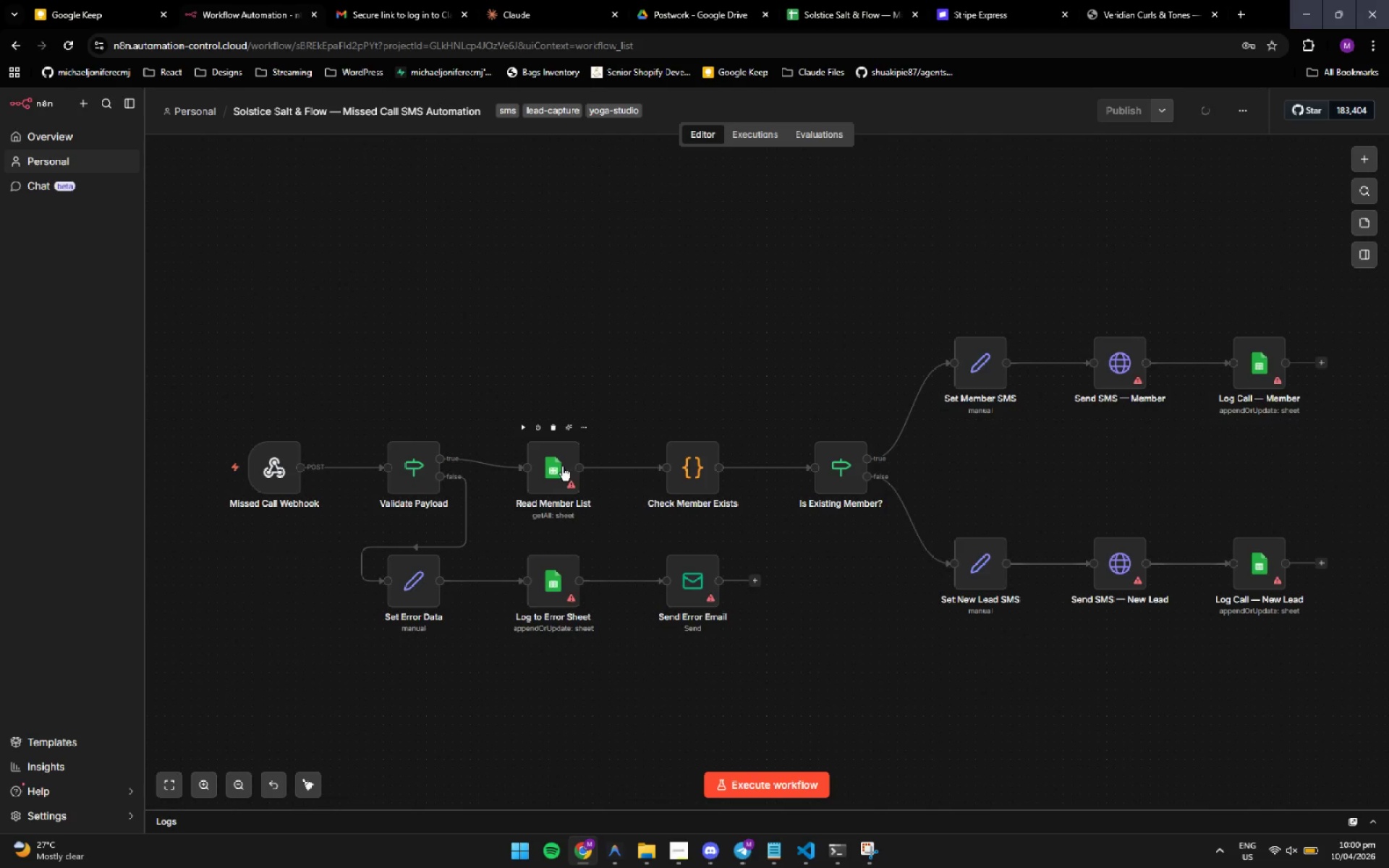 
double_click([558, 468])
 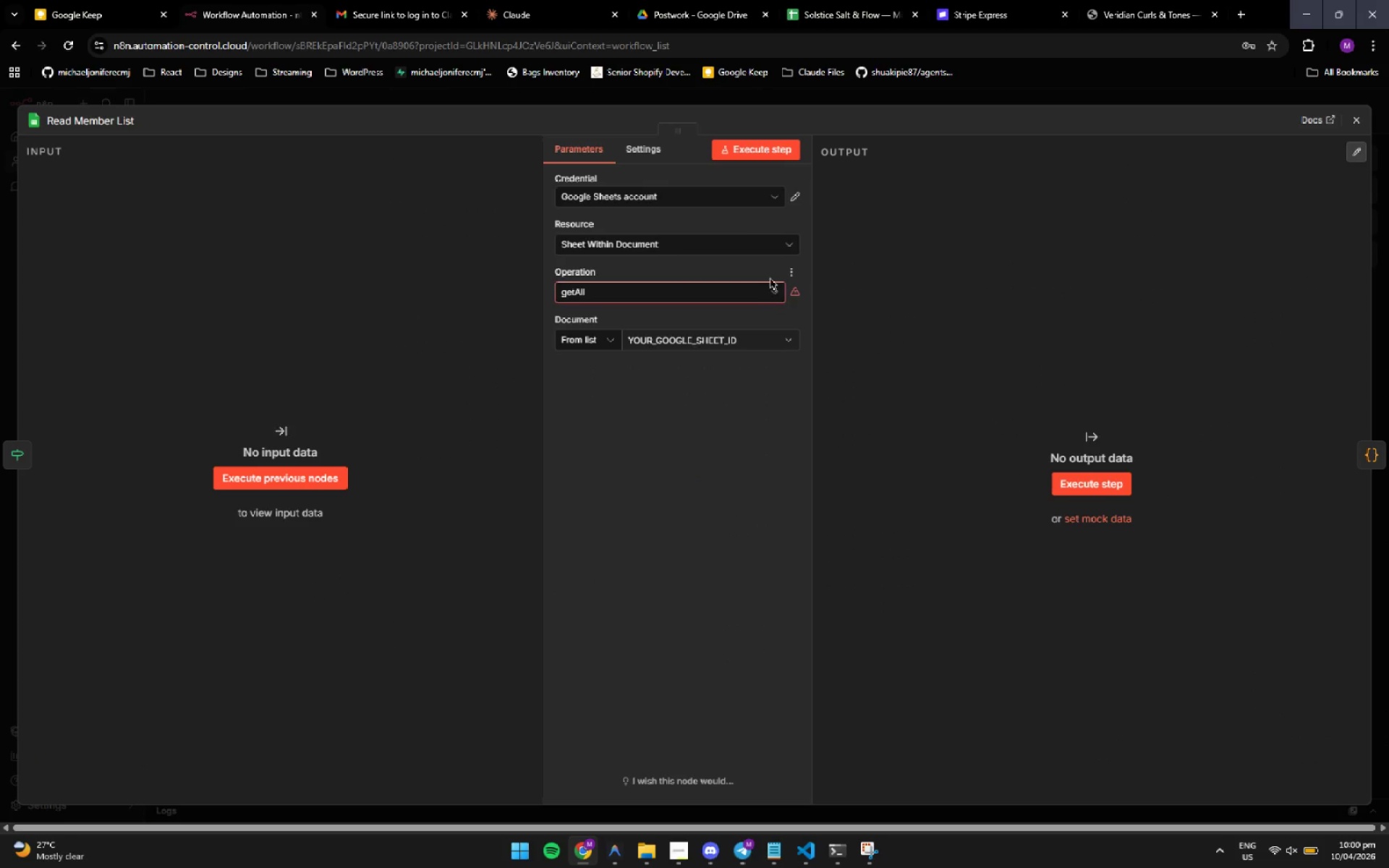 
left_click([792, 243])
 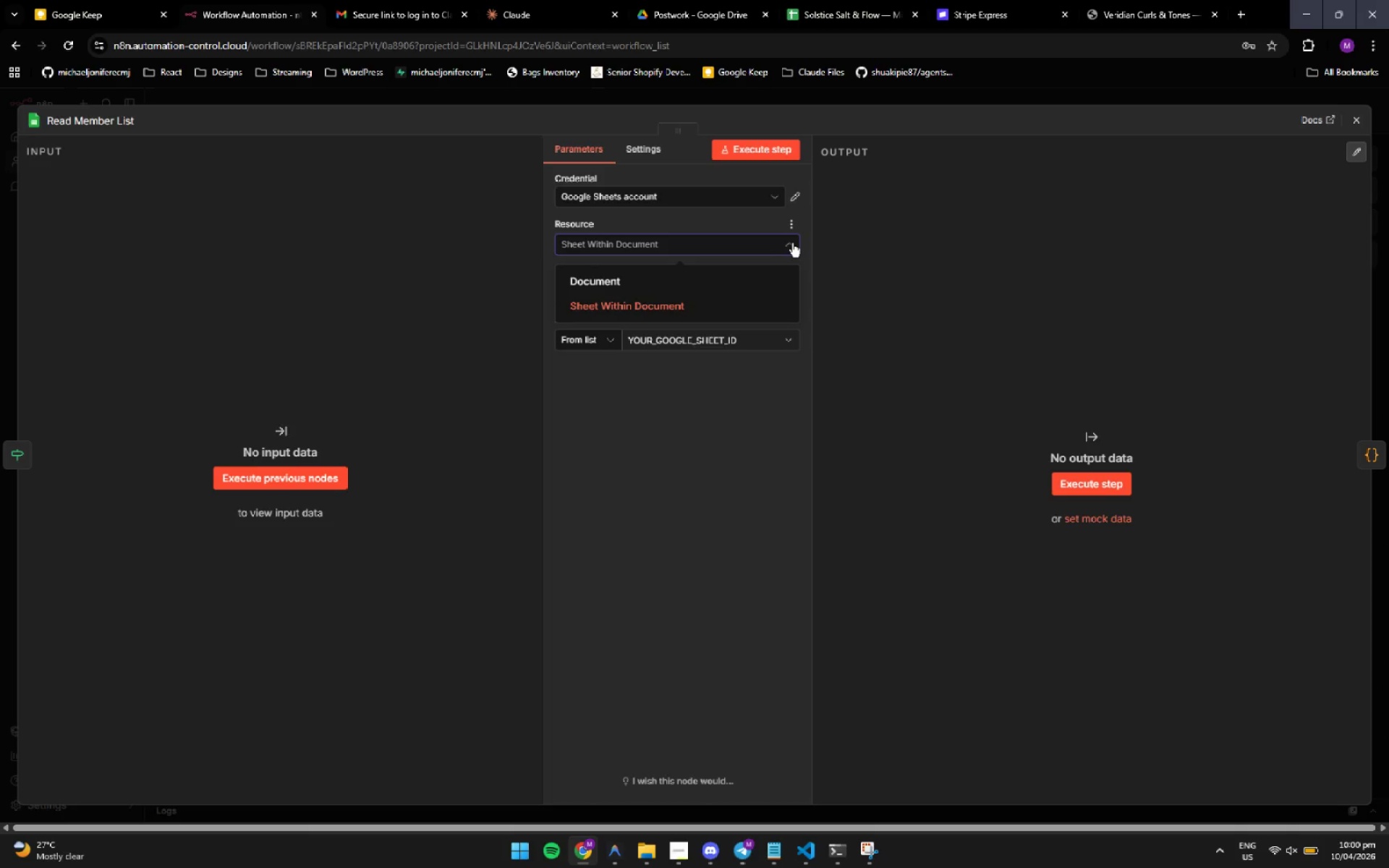 
left_click([792, 243])
 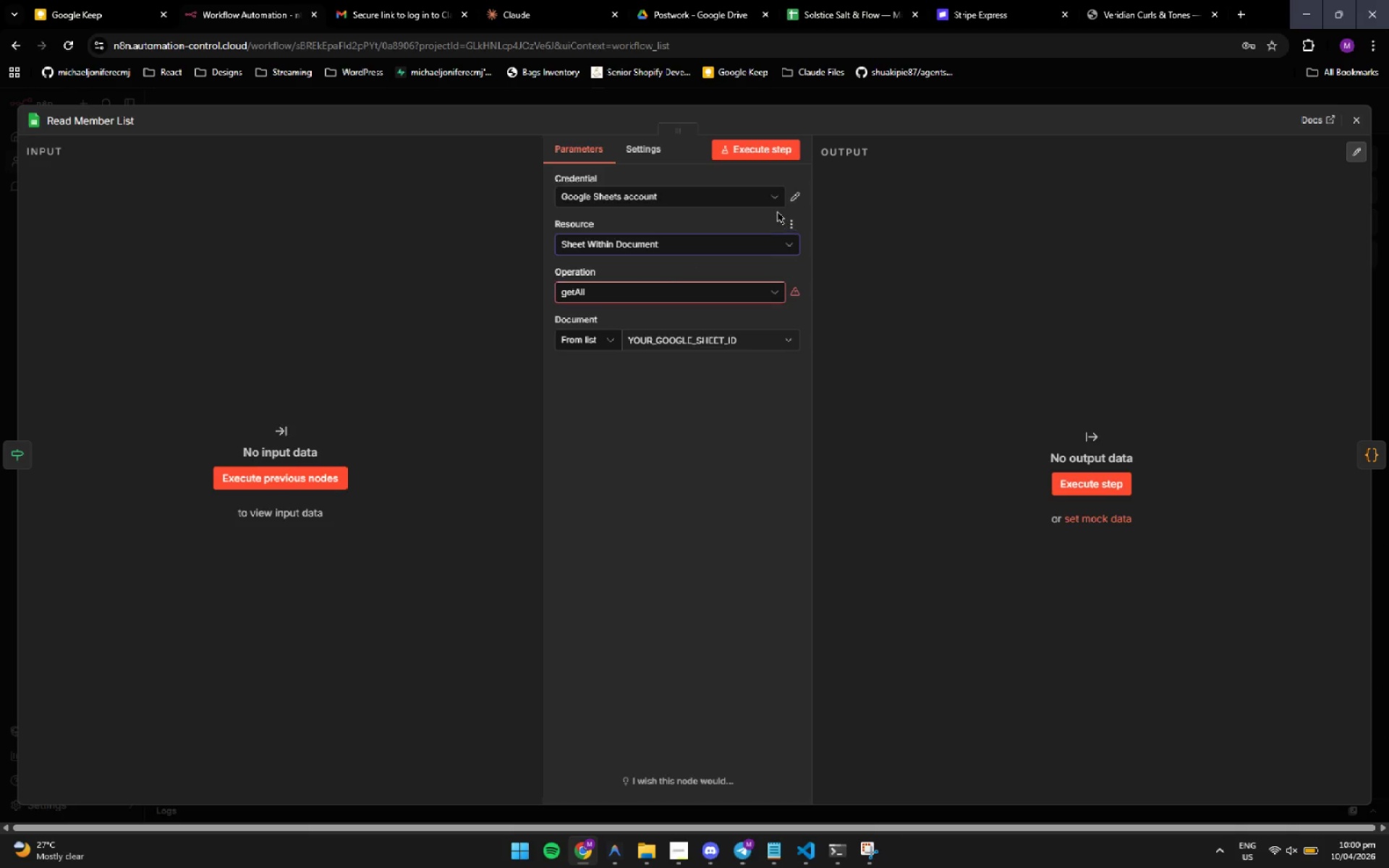 
left_click([774, 197])
 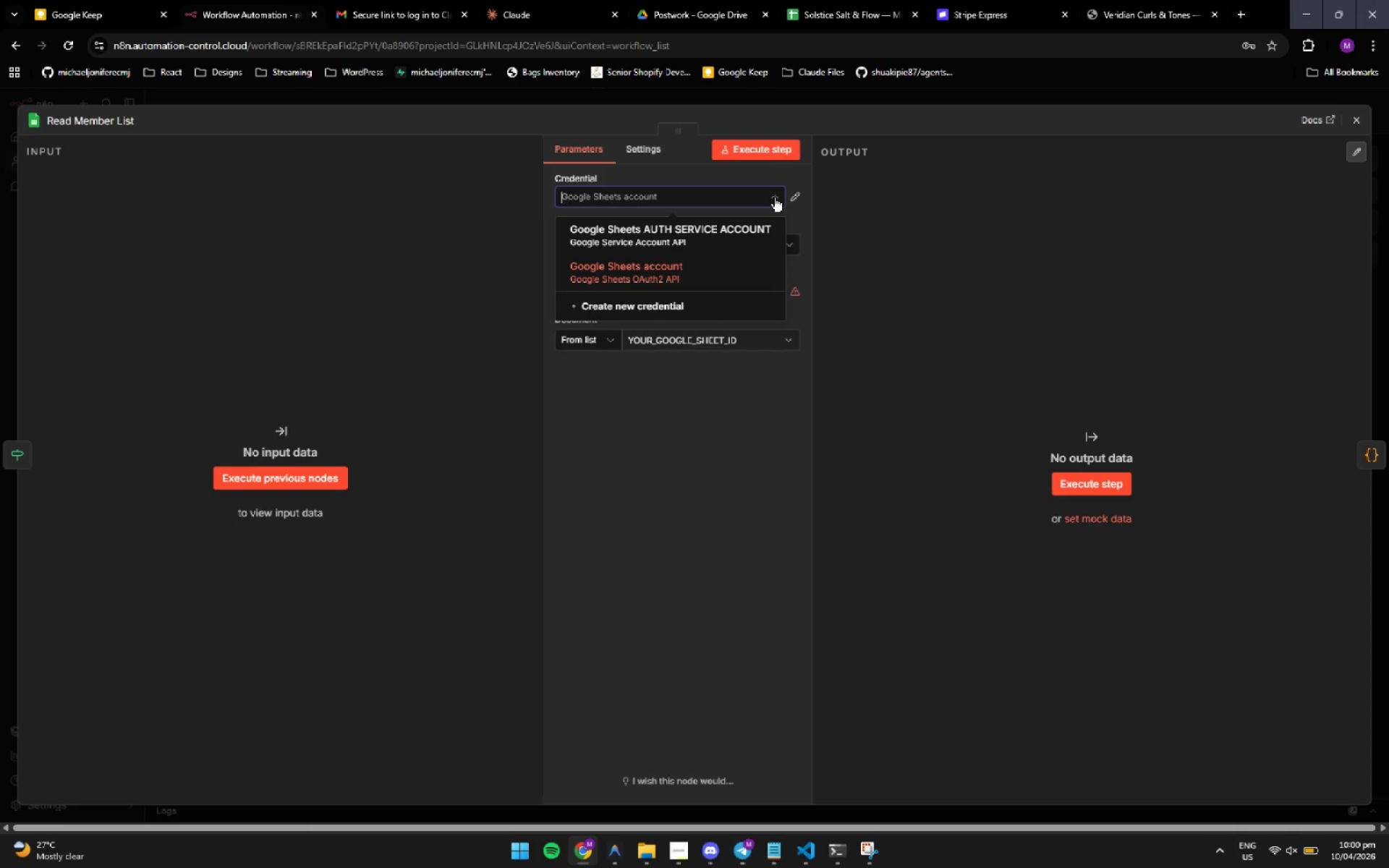 
left_click([774, 197])
 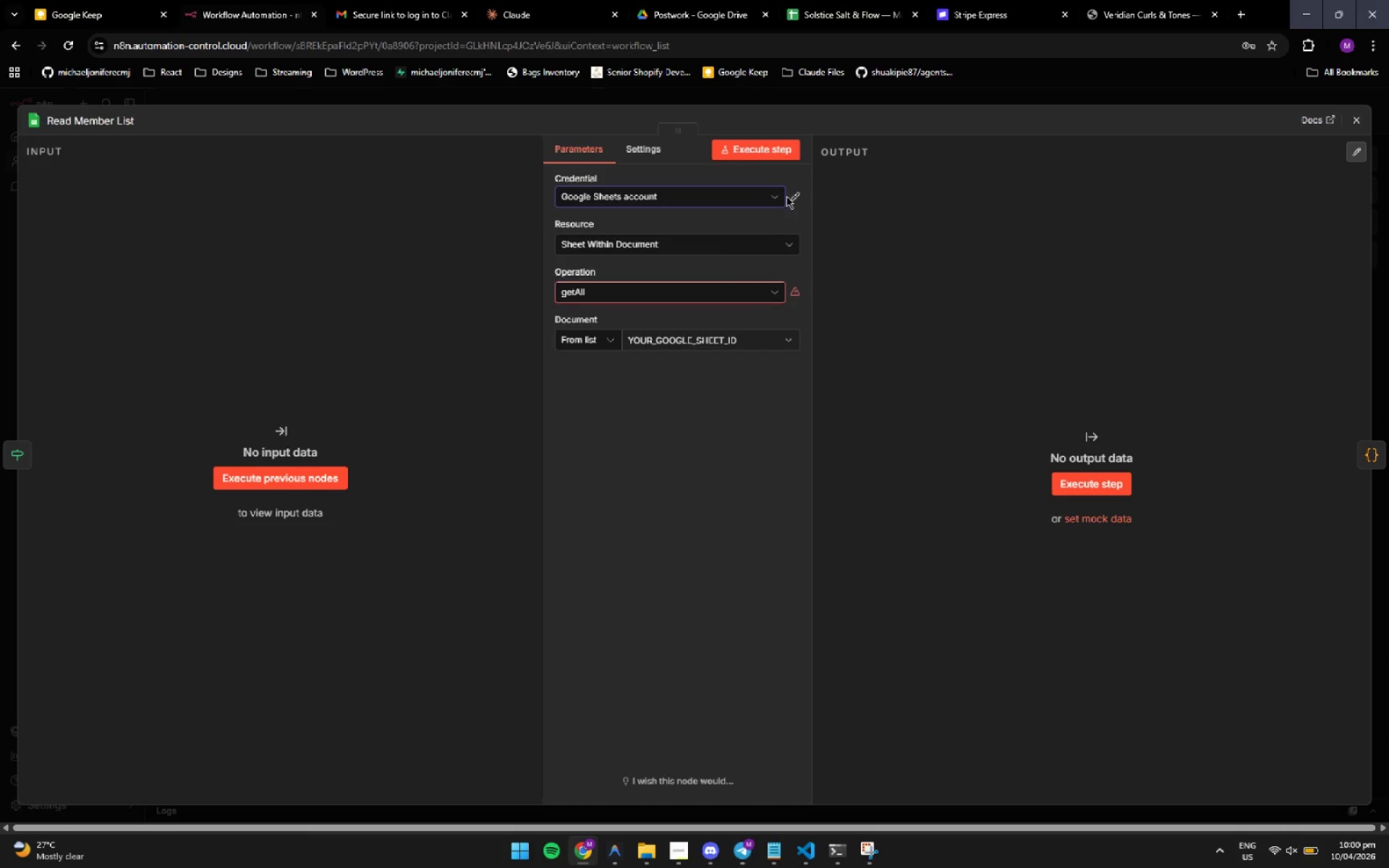 
left_click([795, 196])
 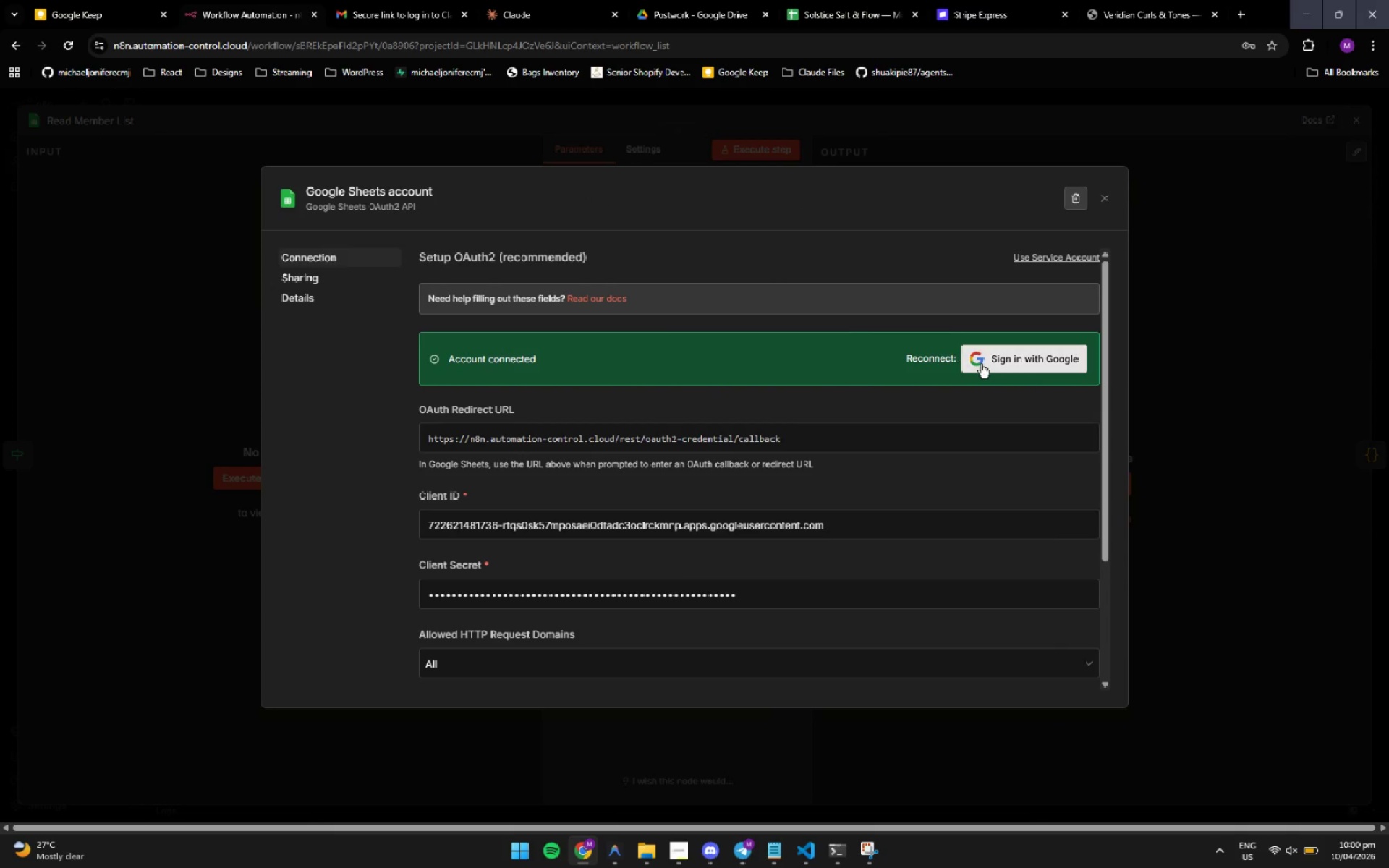 
left_click([981, 364])
 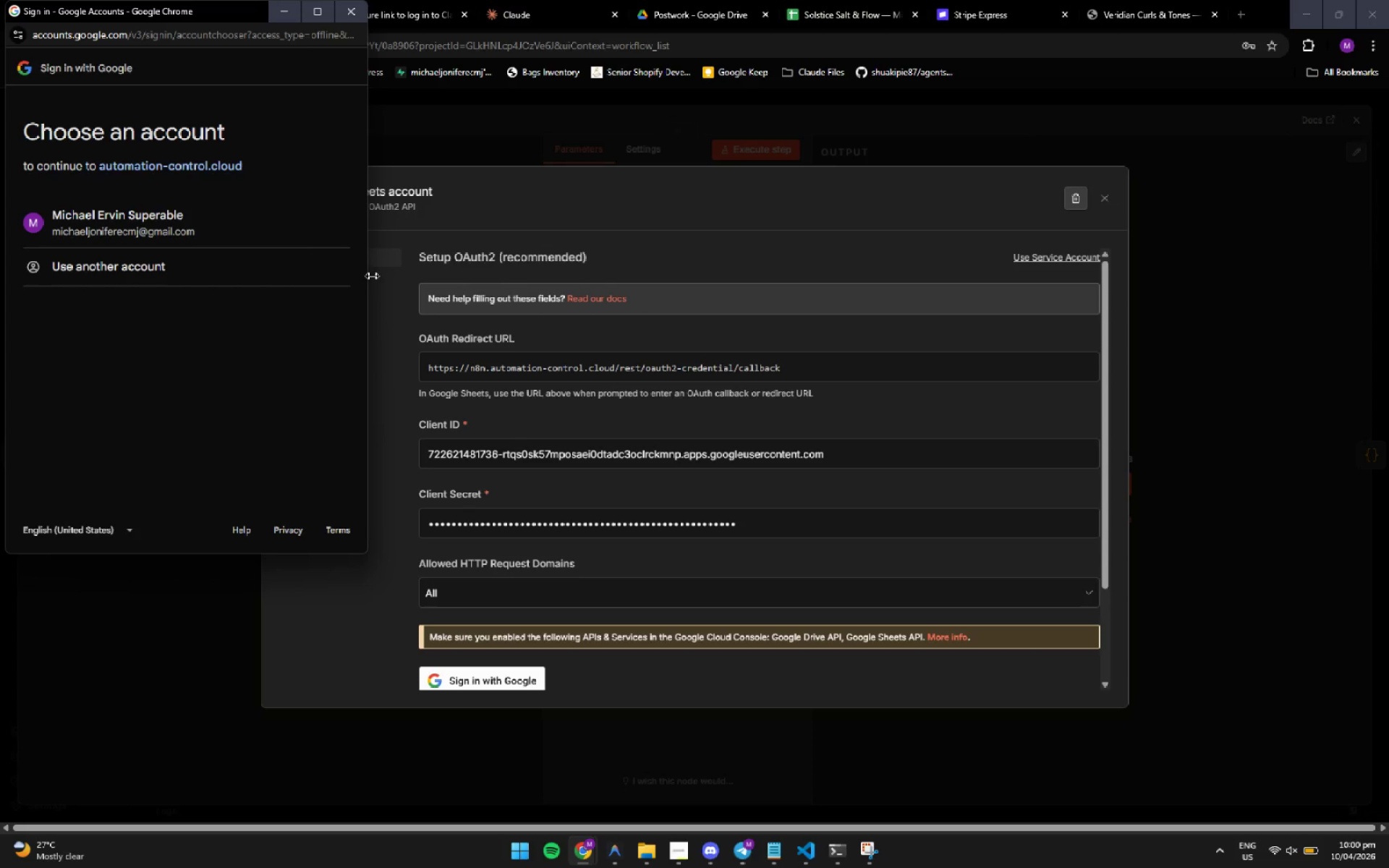 
double_click([253, 221])
 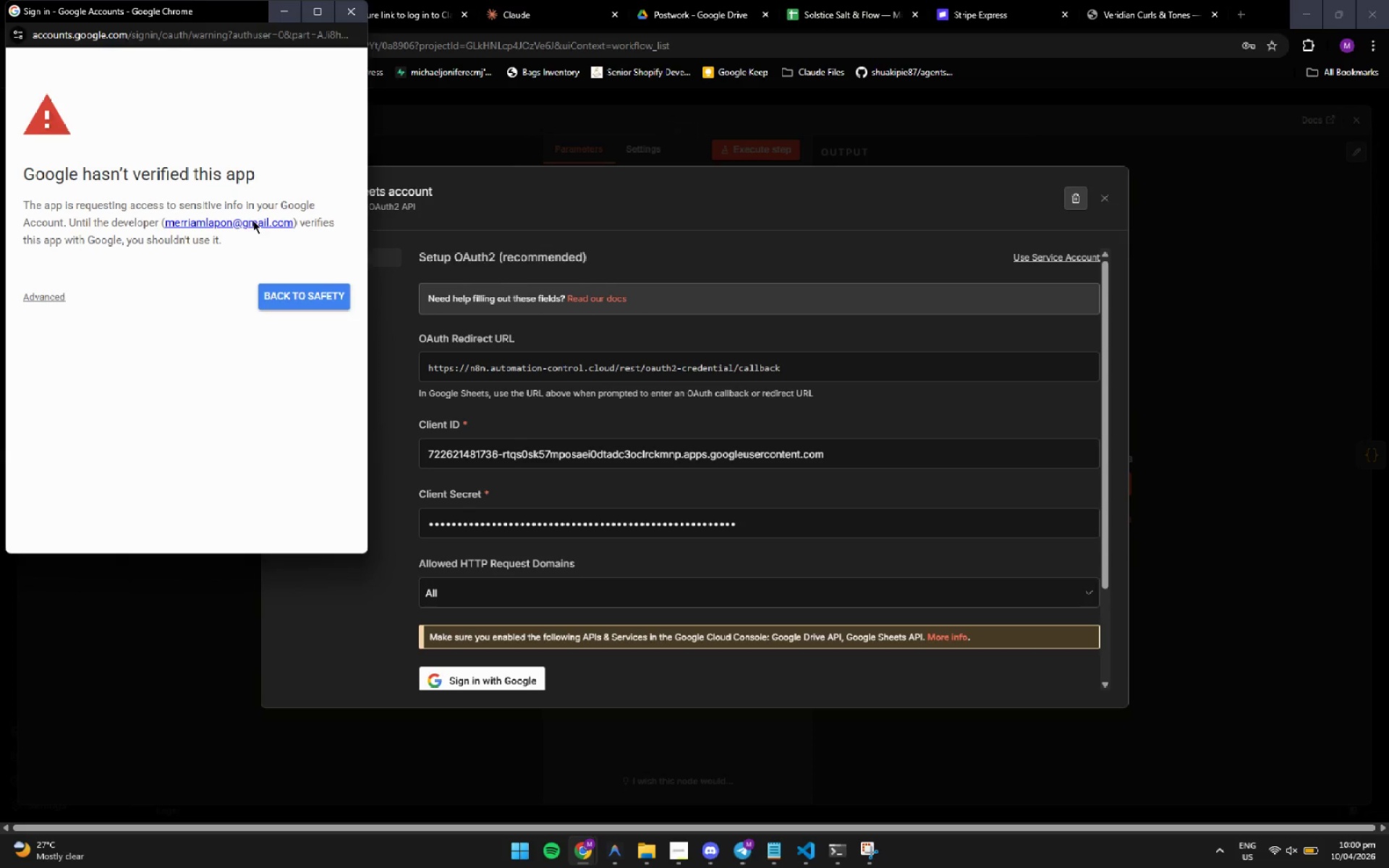 
left_click([45, 294])
 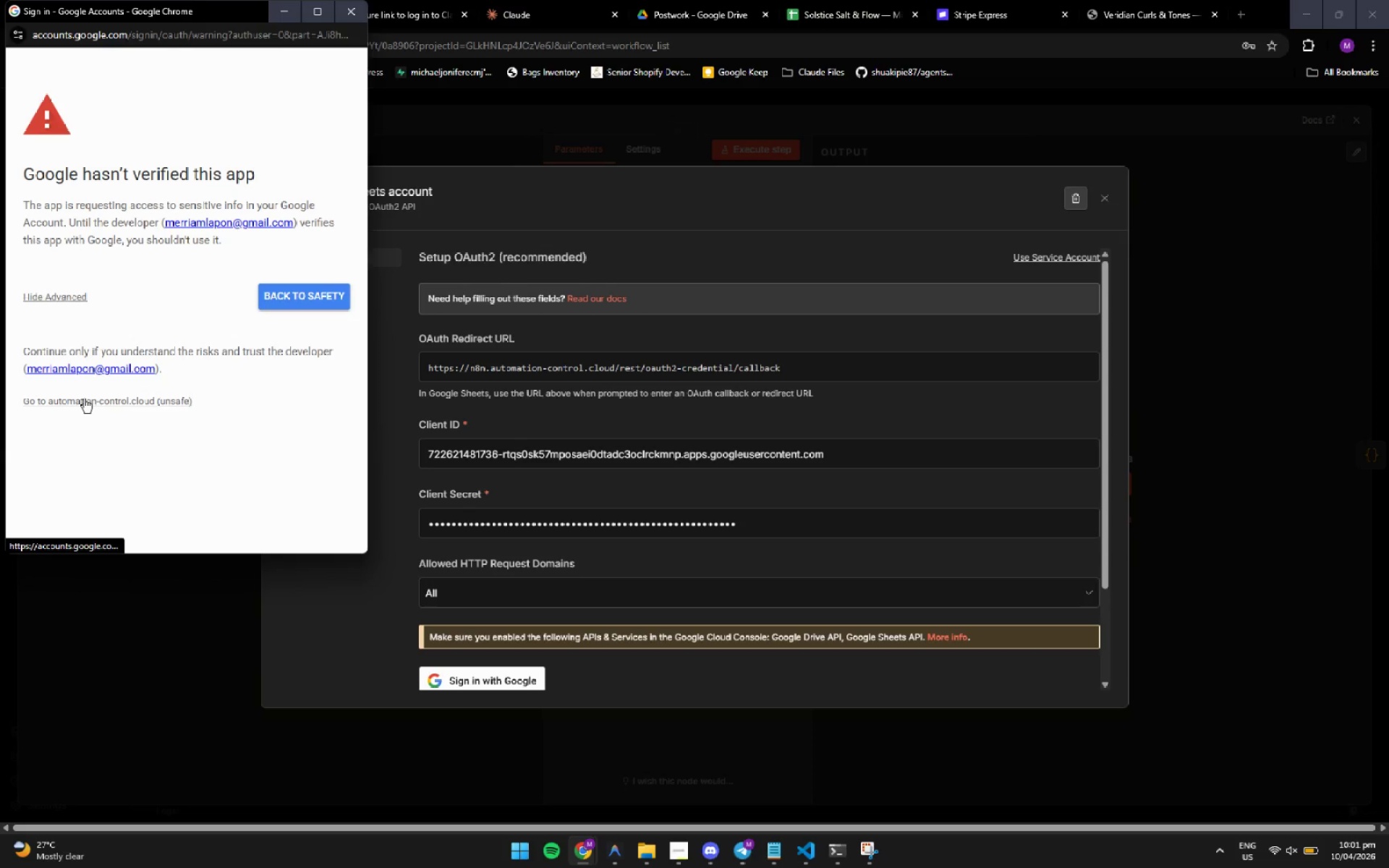 
left_click([84, 399])
 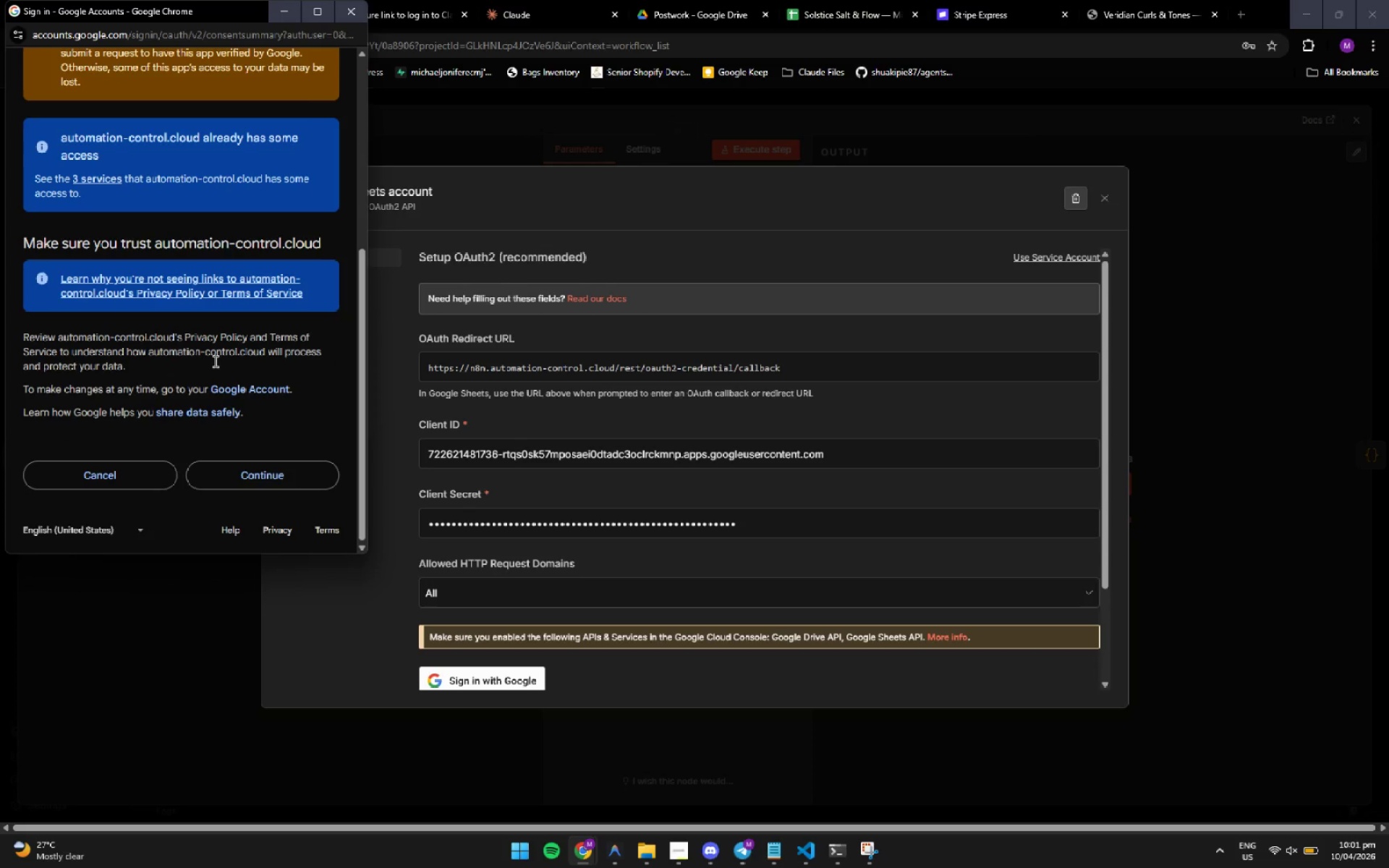 
left_click([287, 470])
 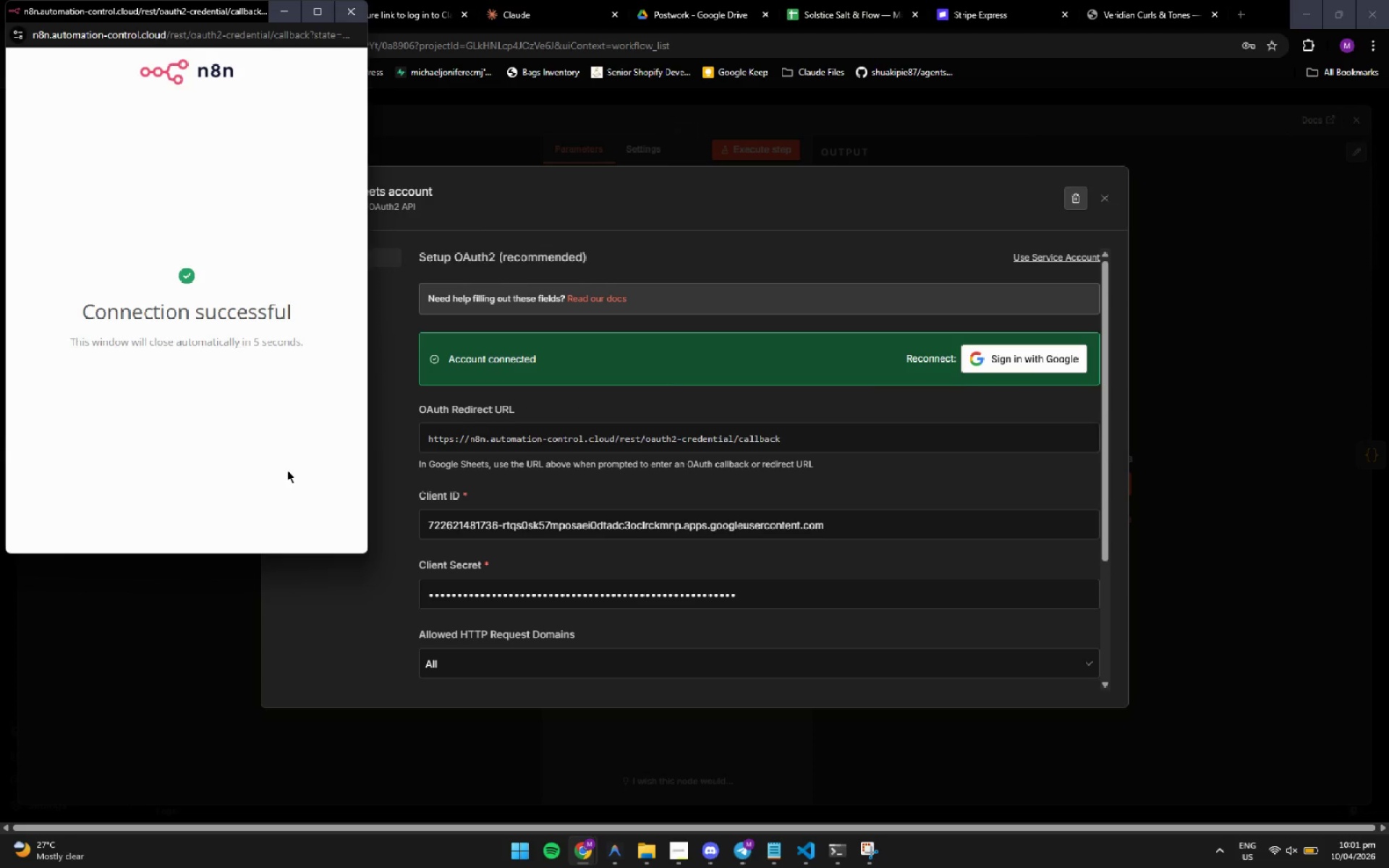 
wait(11.58)
 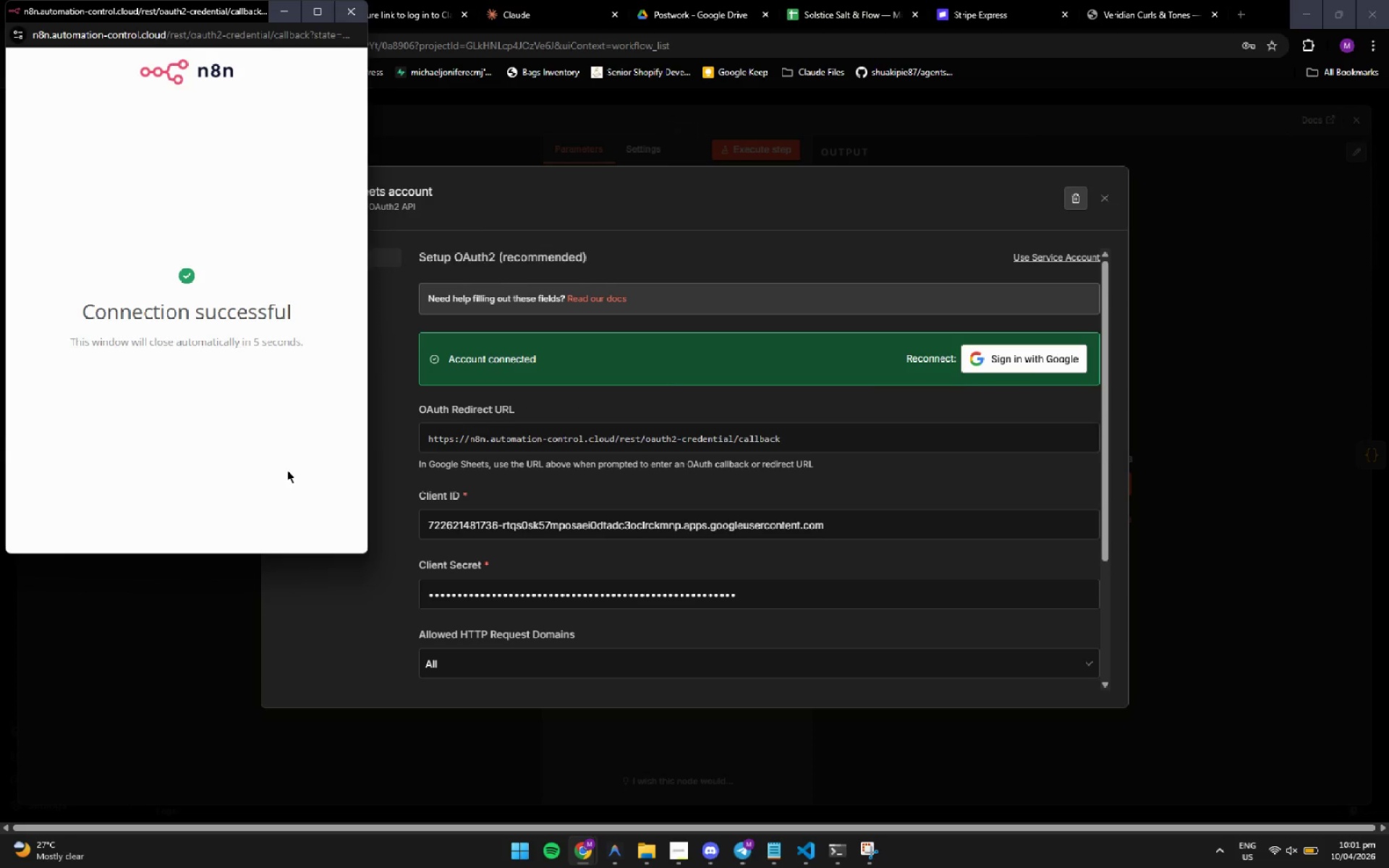 
left_click([1099, 192])
 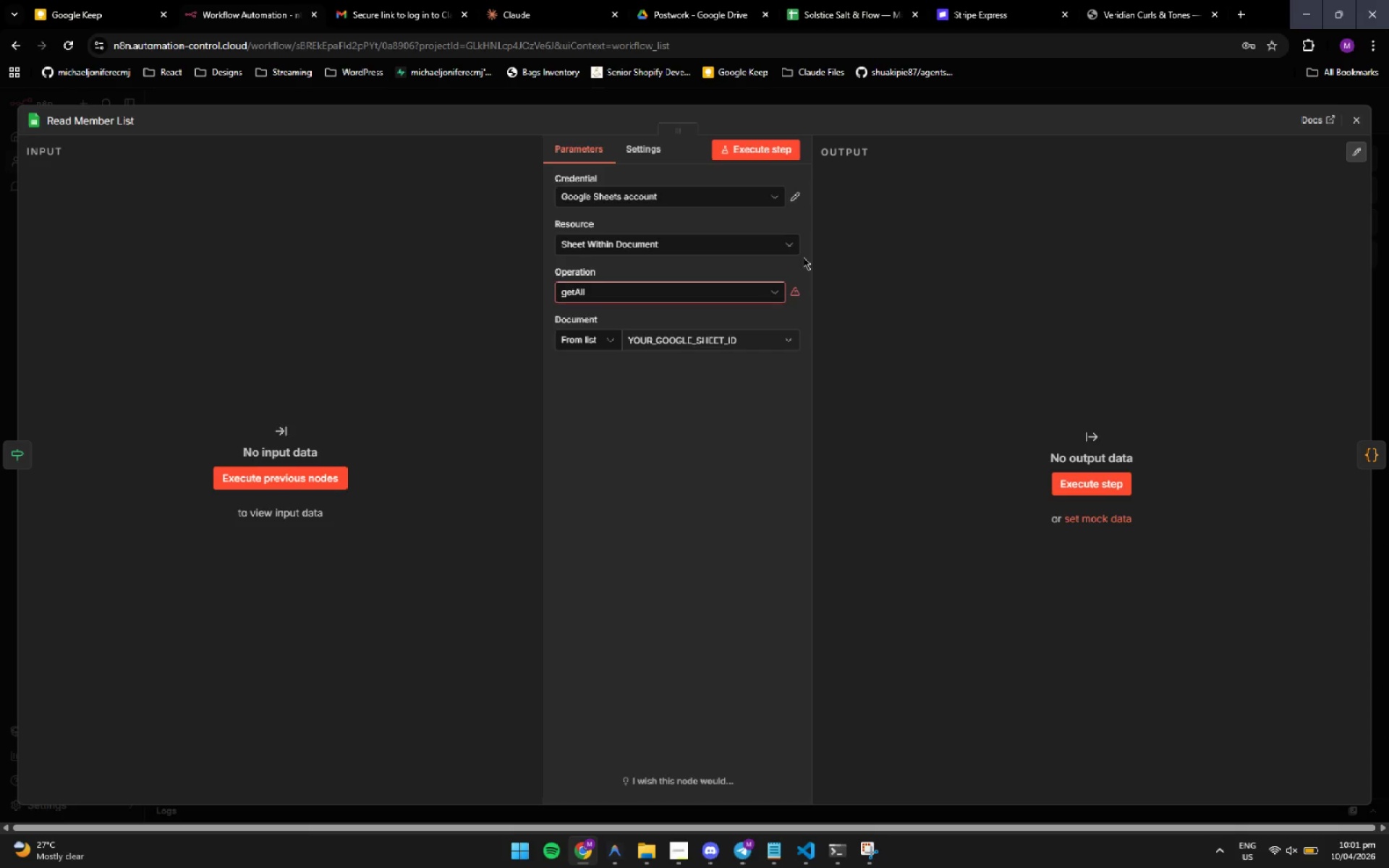 
left_click([792, 247])
 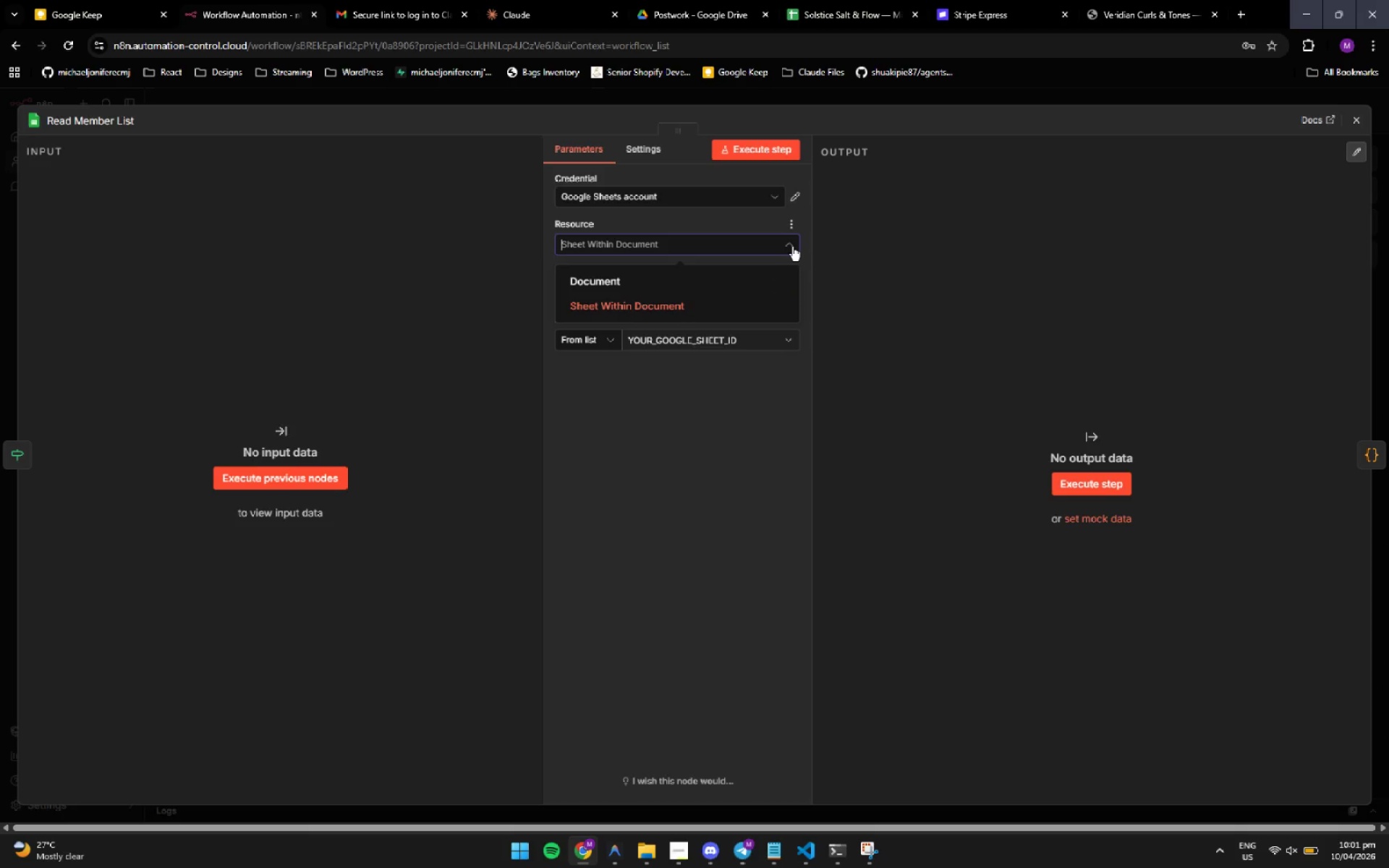 
left_click([792, 247])
 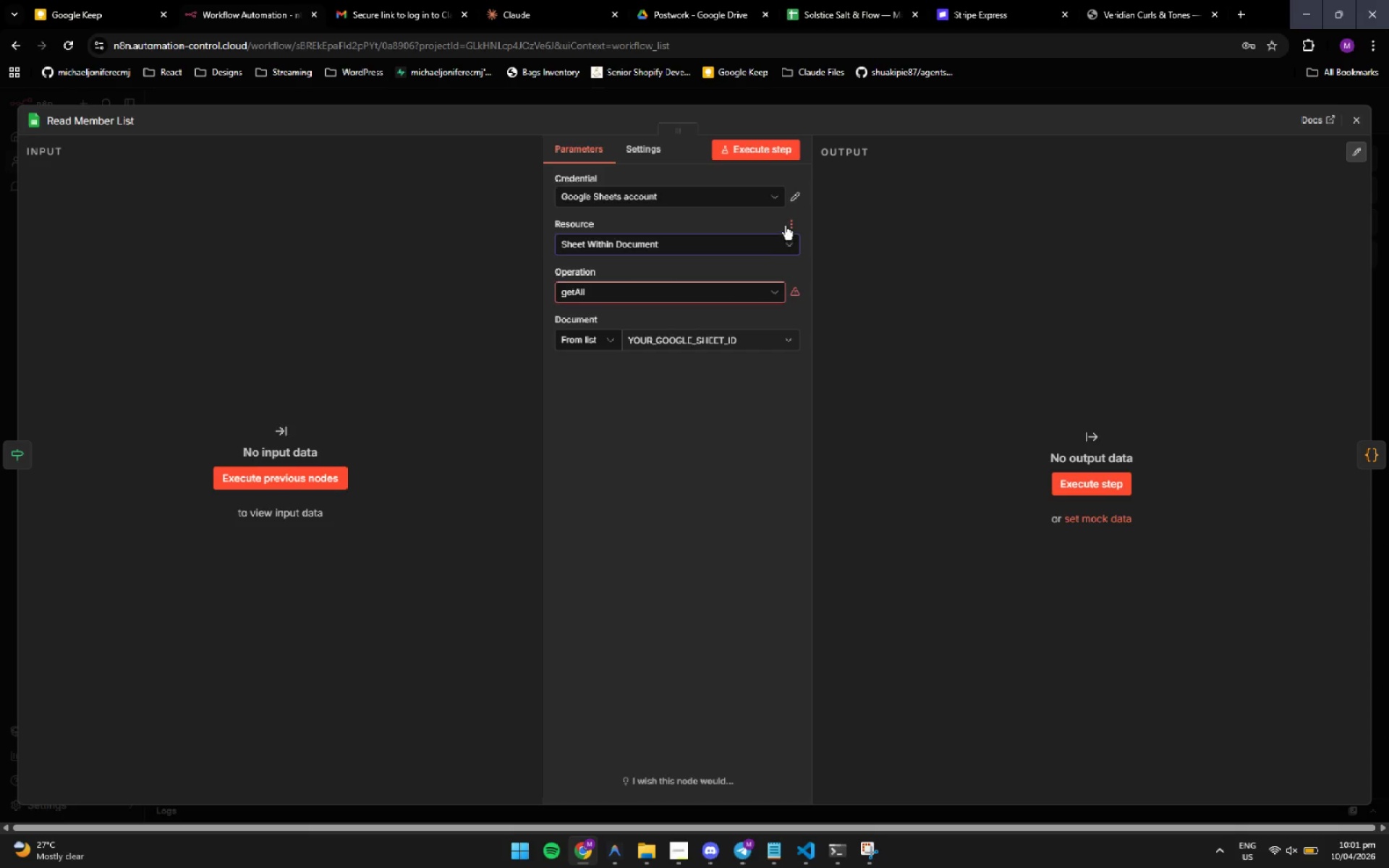 
left_click([785, 225])
 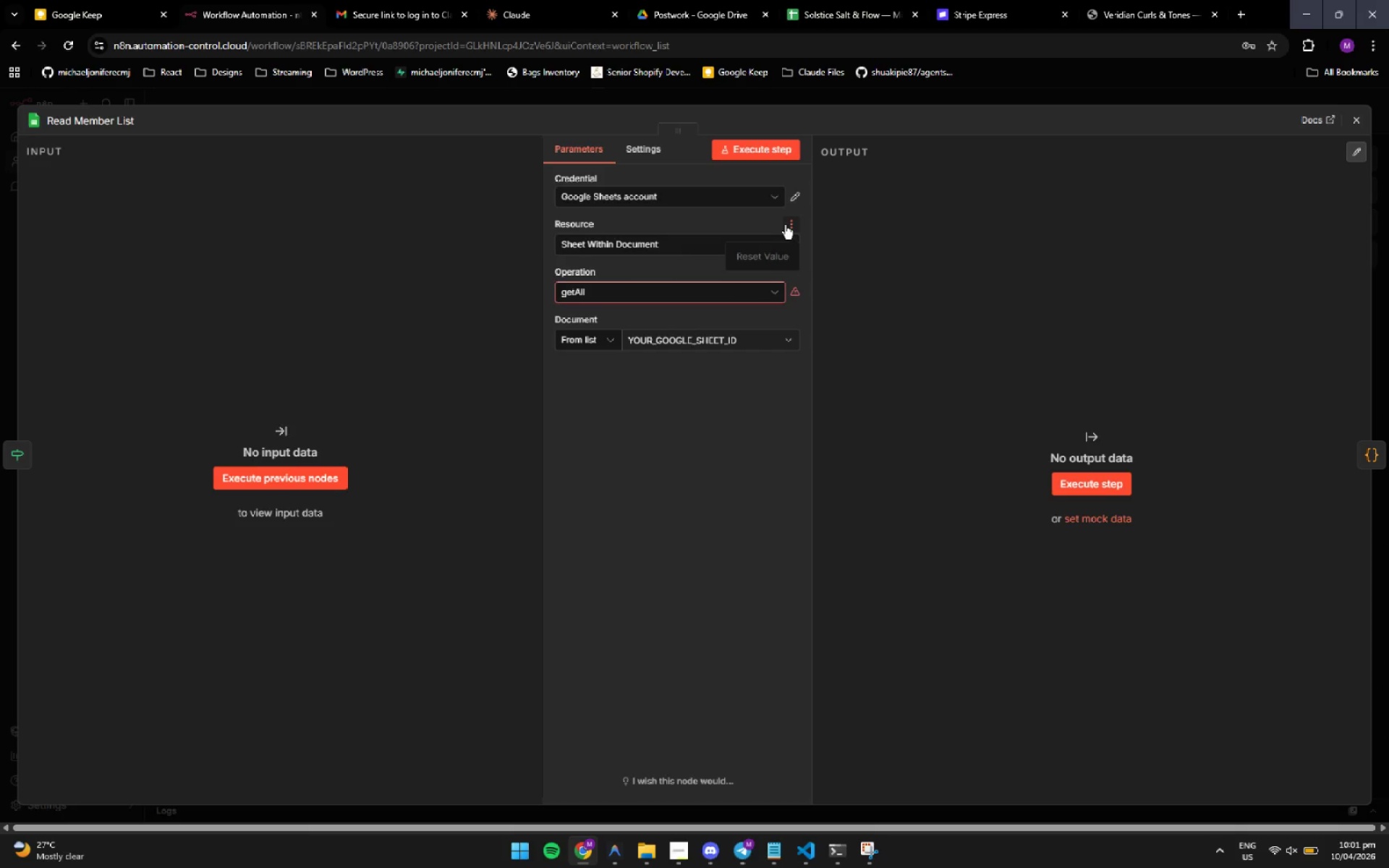 
left_click([785, 225])
 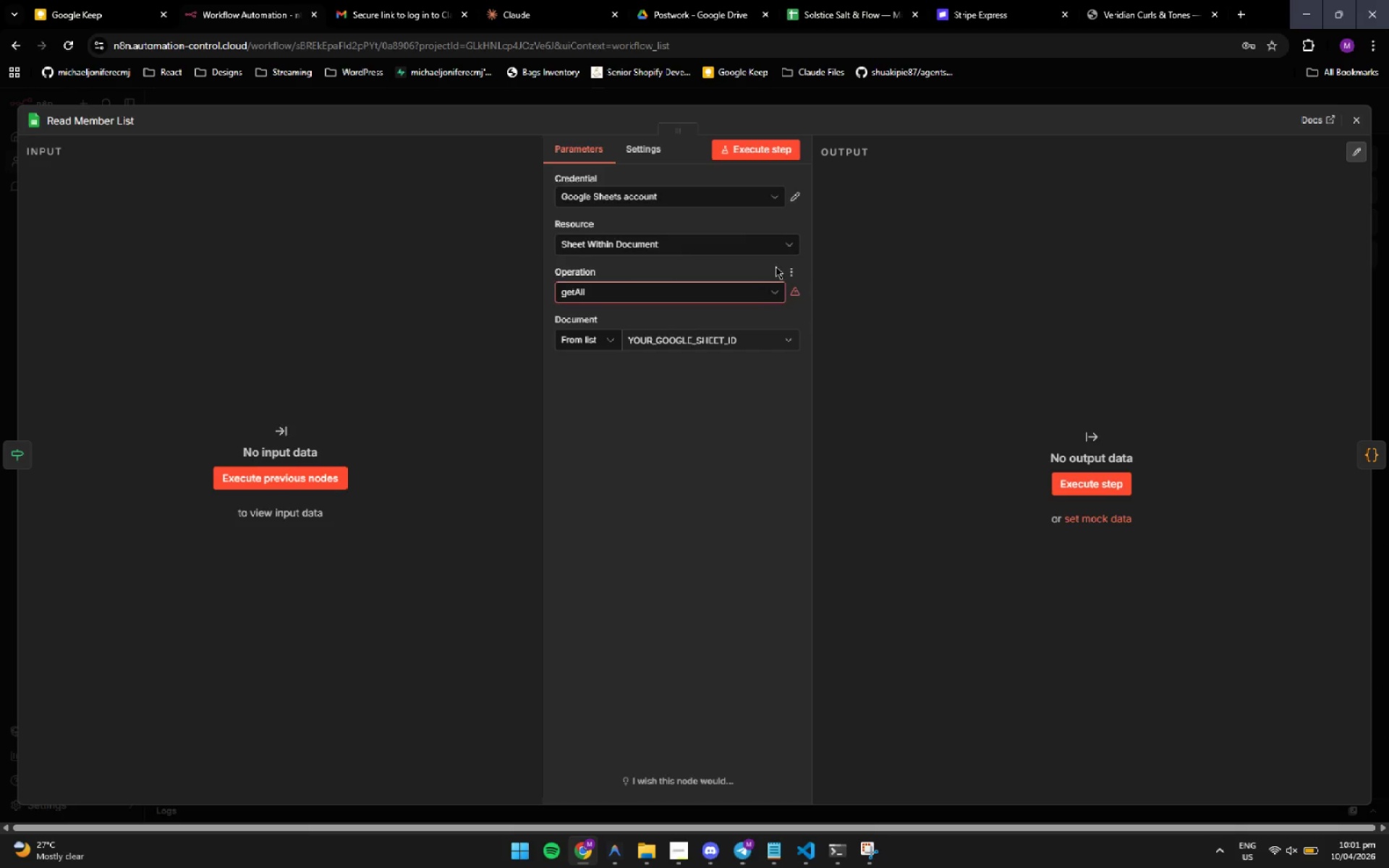 
left_click([791, 226])
 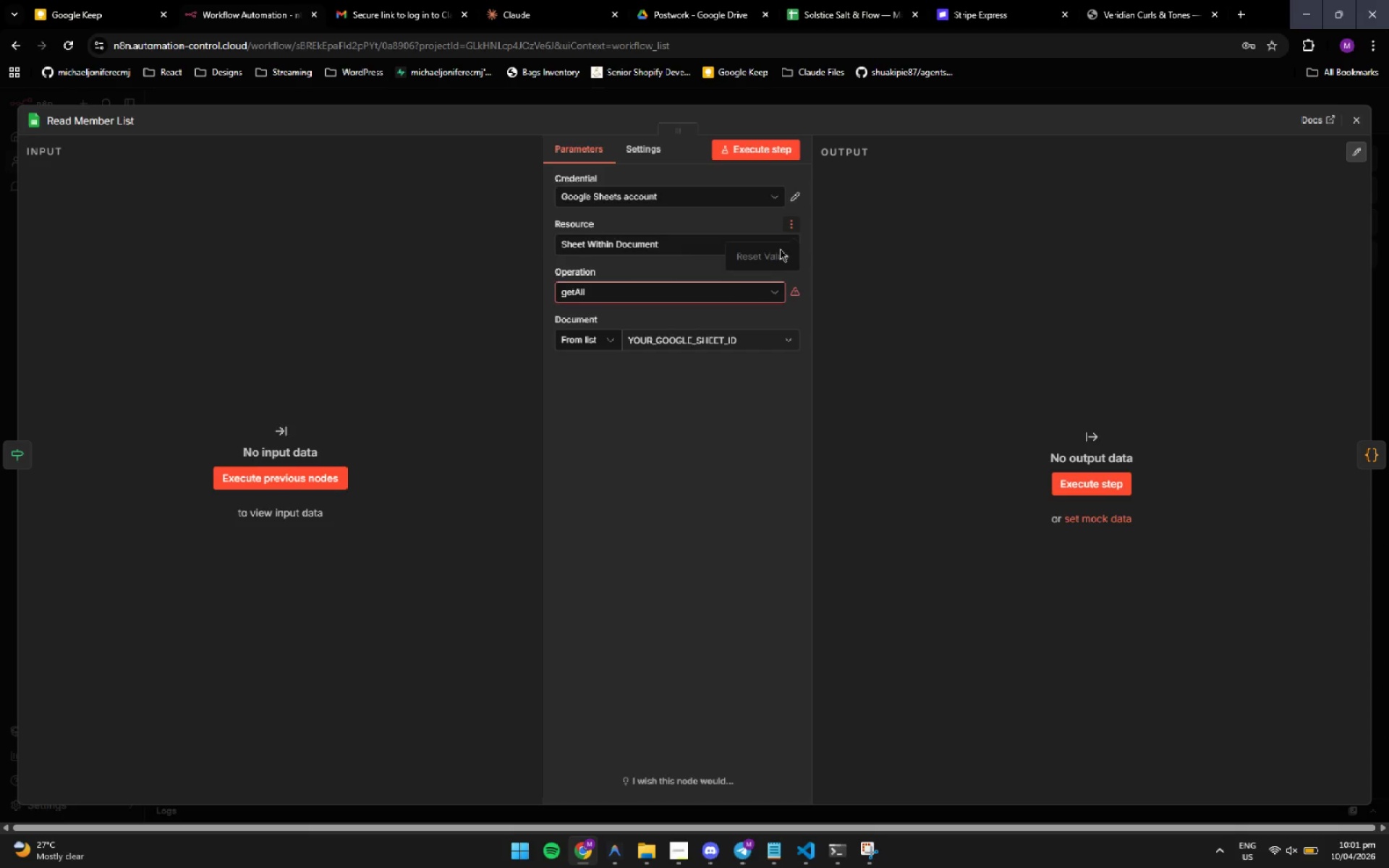 
left_click([772, 256])
 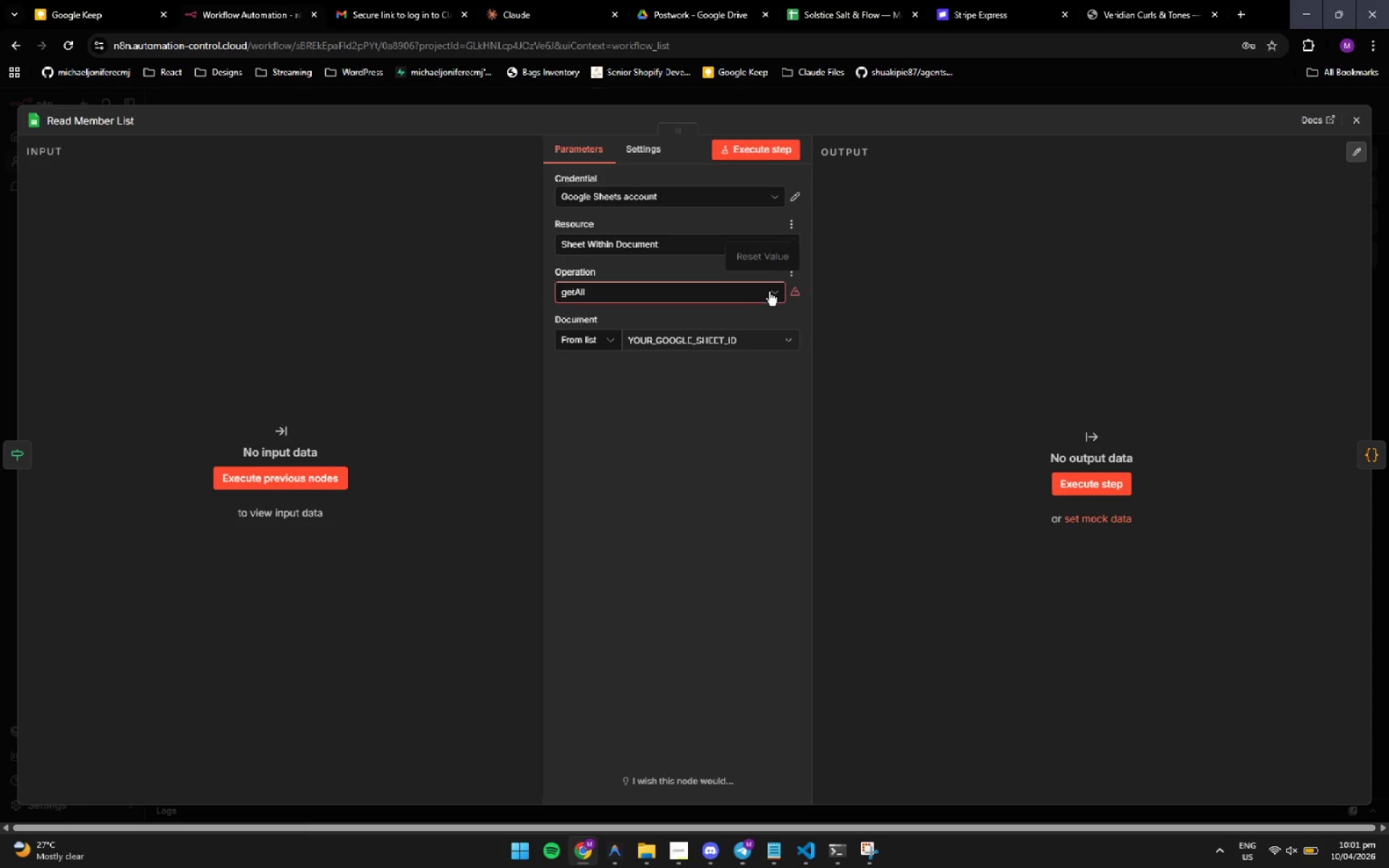 
left_click([771, 290])
 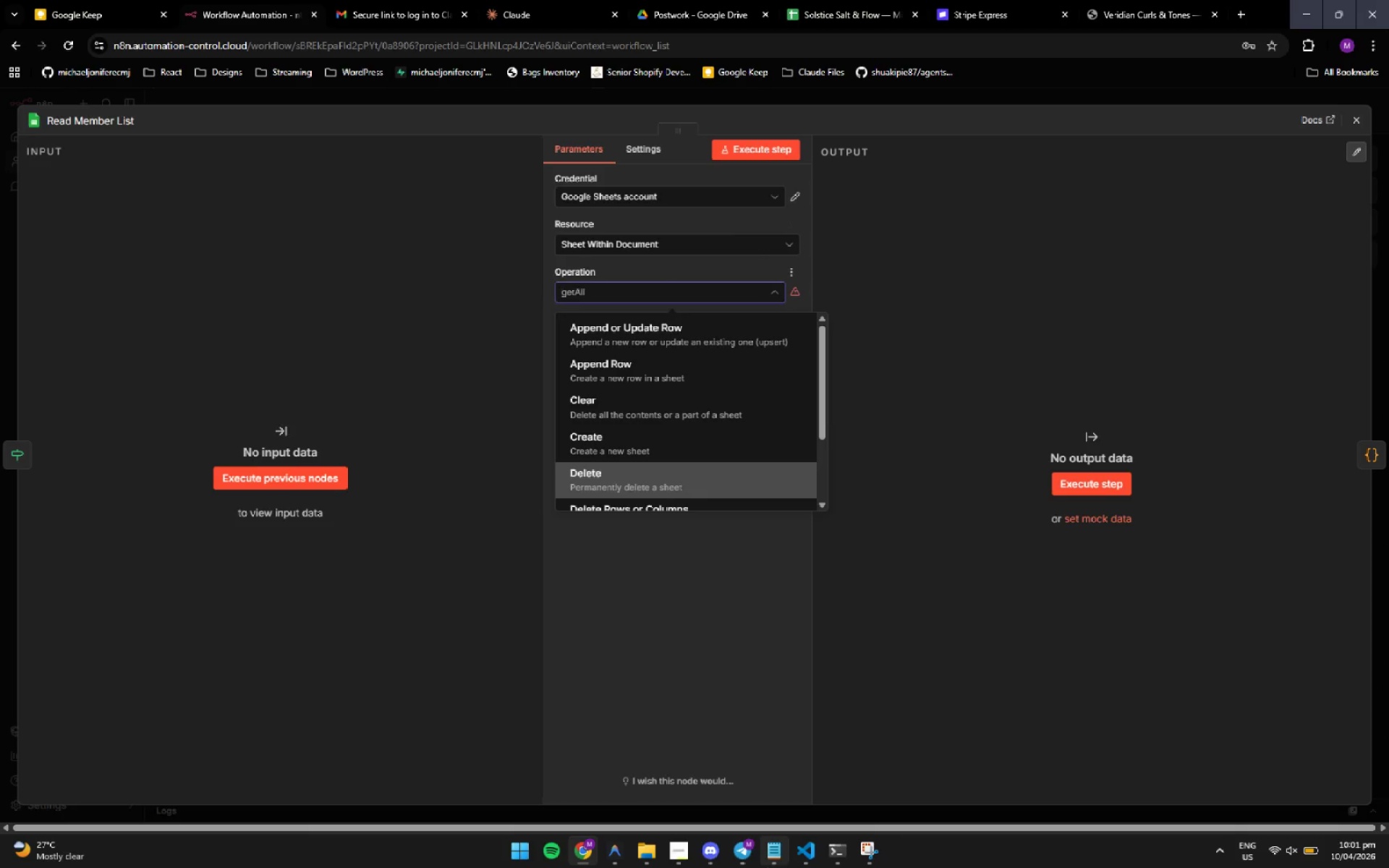 
left_click([600, 859])
 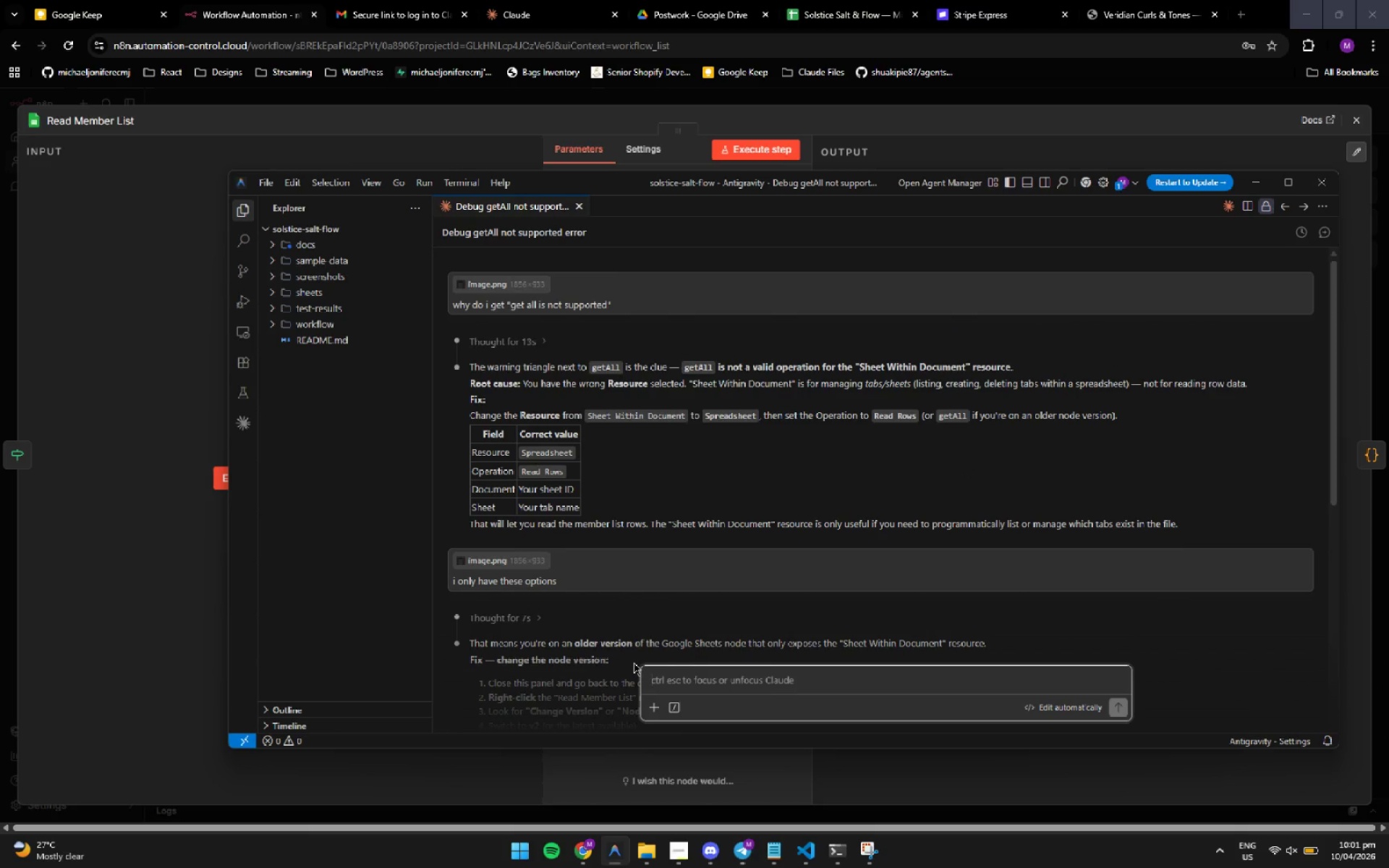 
left_click([753, 765])
 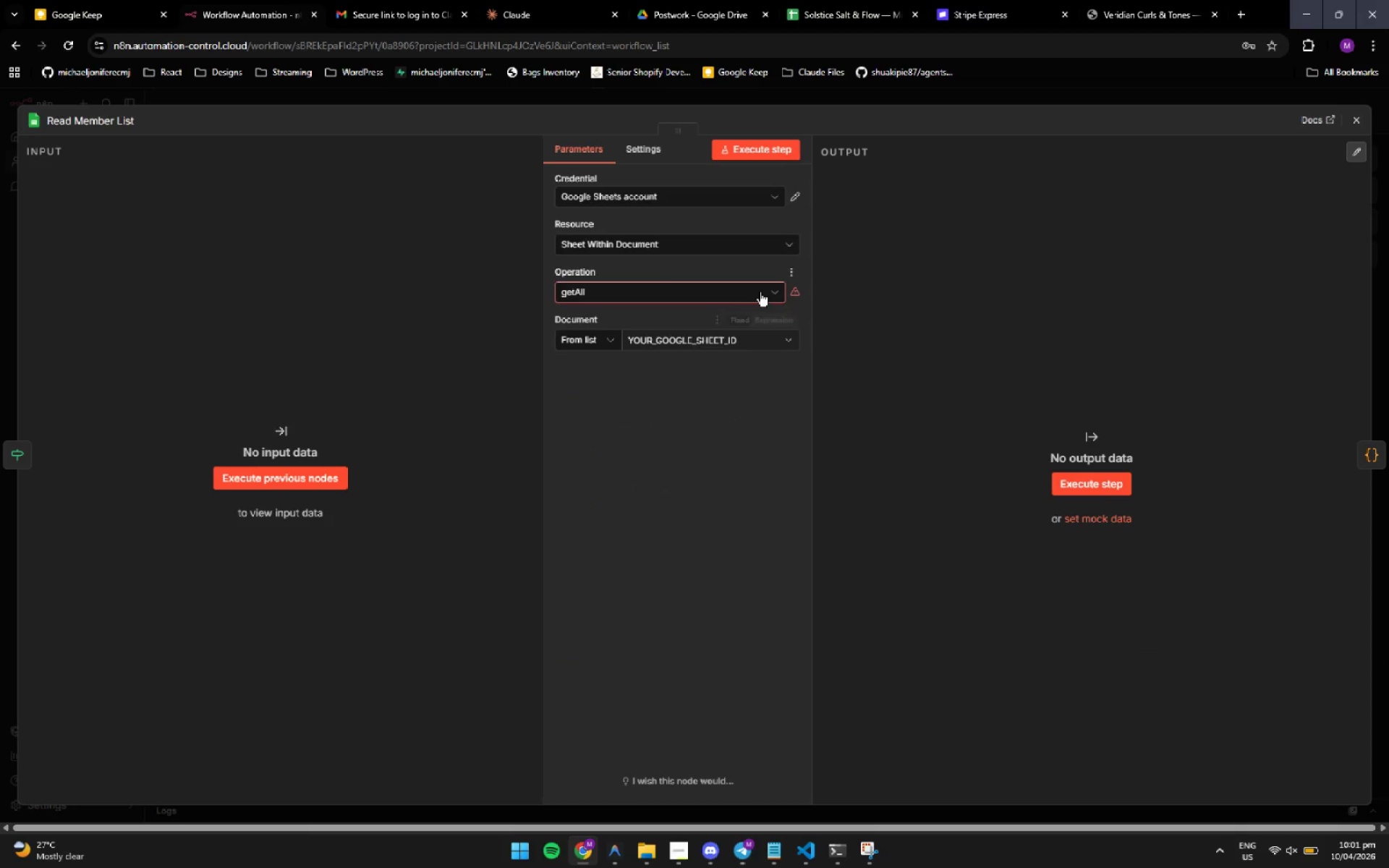 
left_click([773, 287])
 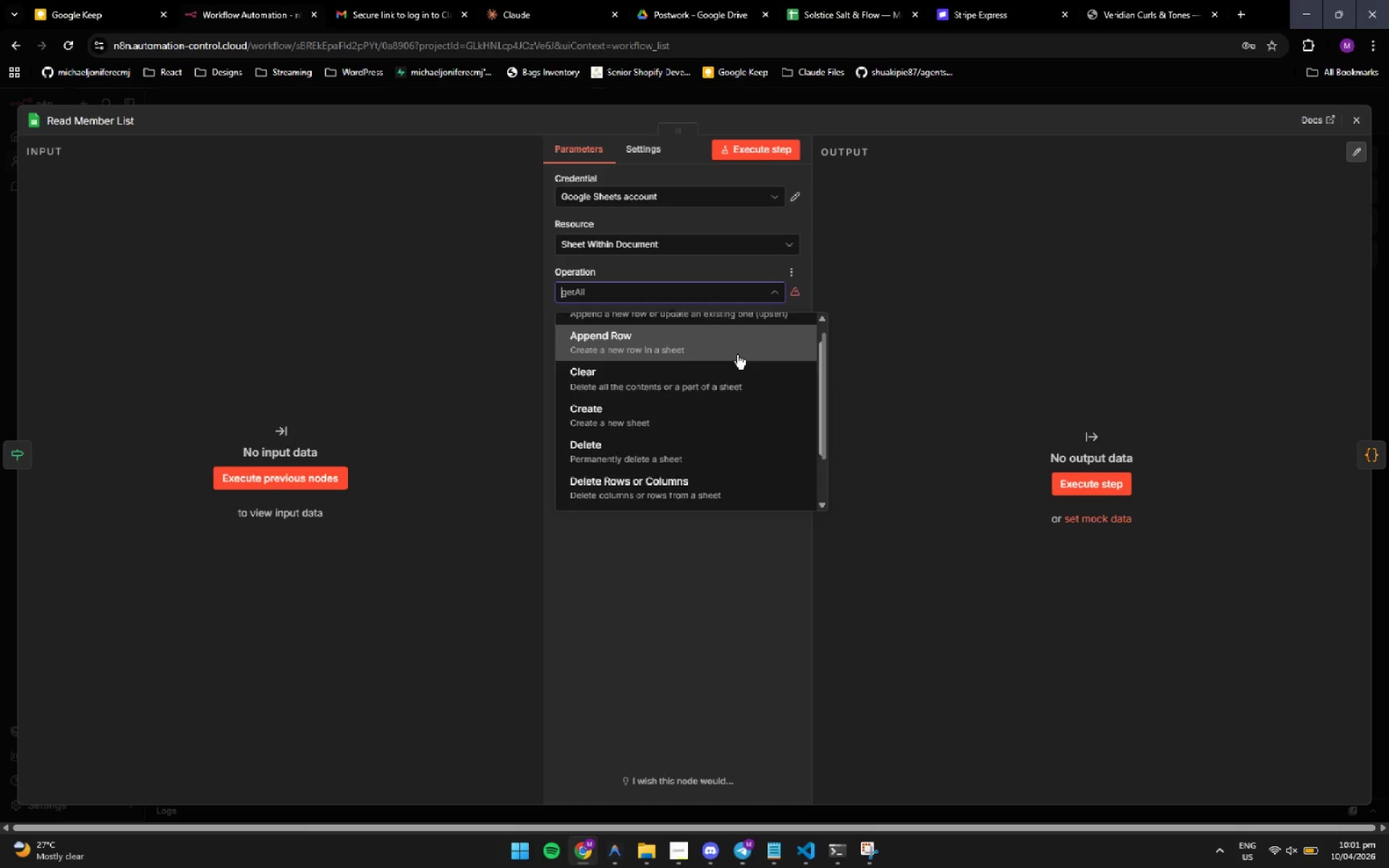 
wait(16.0)
 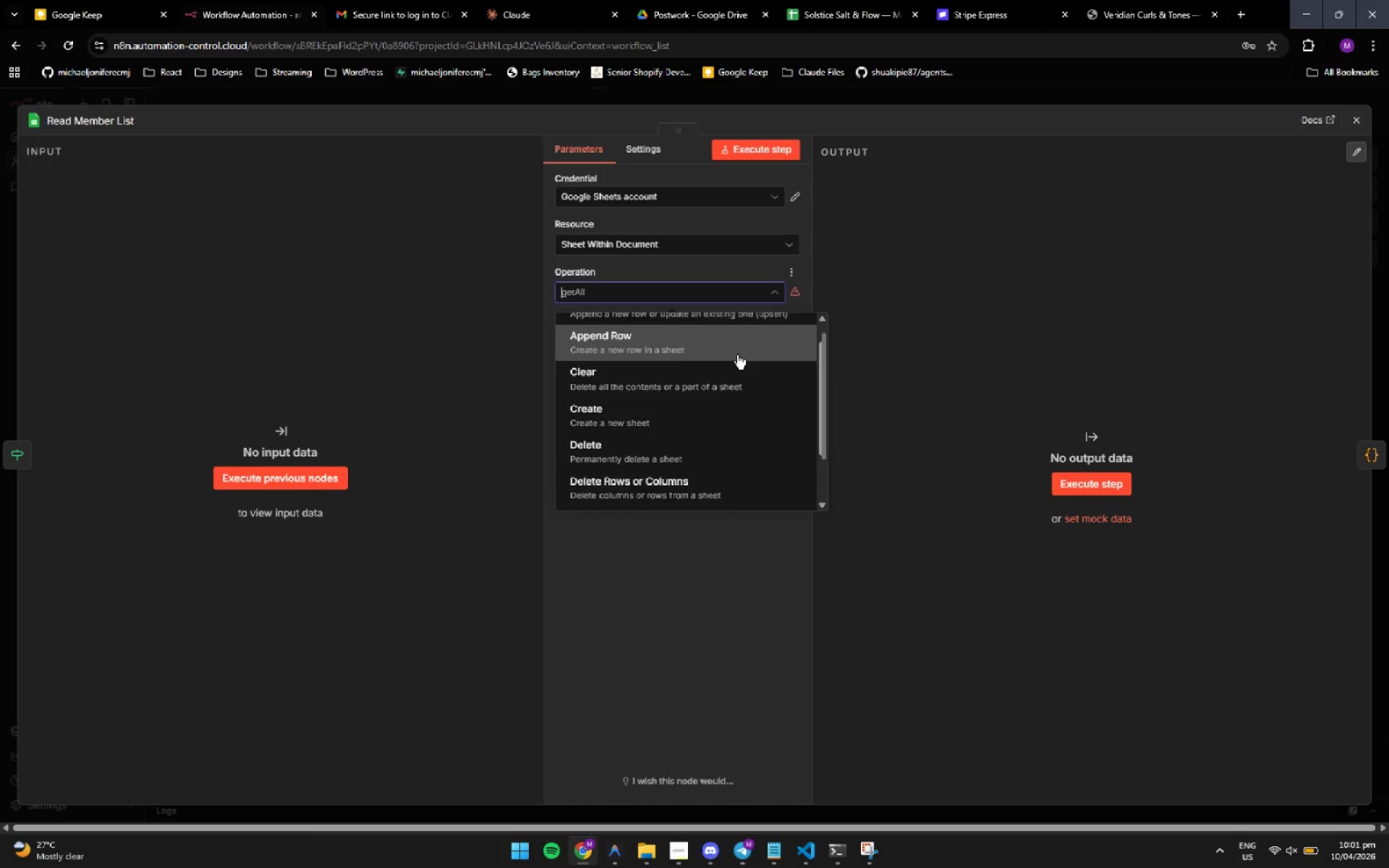 
left_click([702, 459])
 